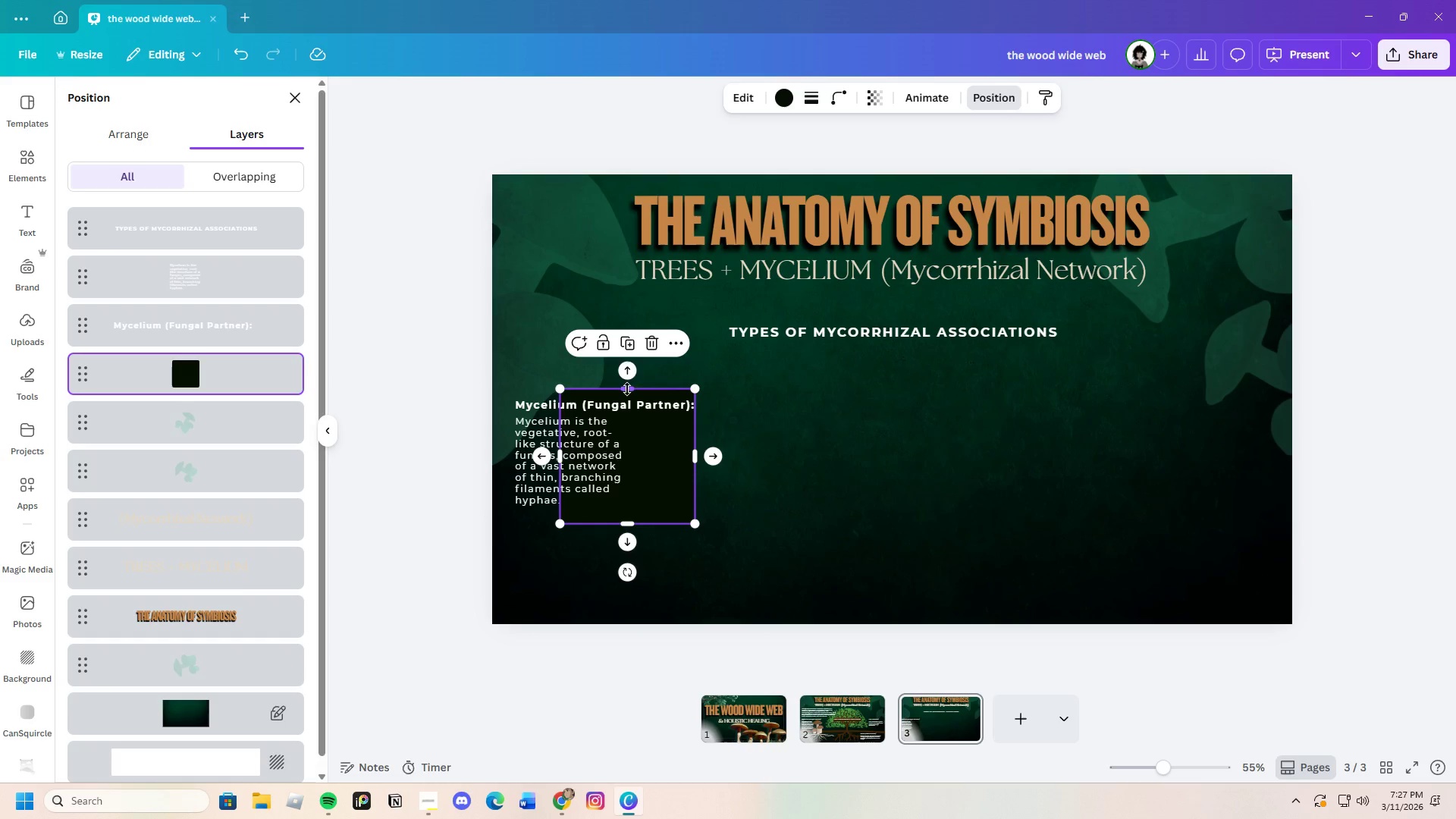 
left_click_drag(start_coordinate=[629, 387], to_coordinate=[639, 372])
 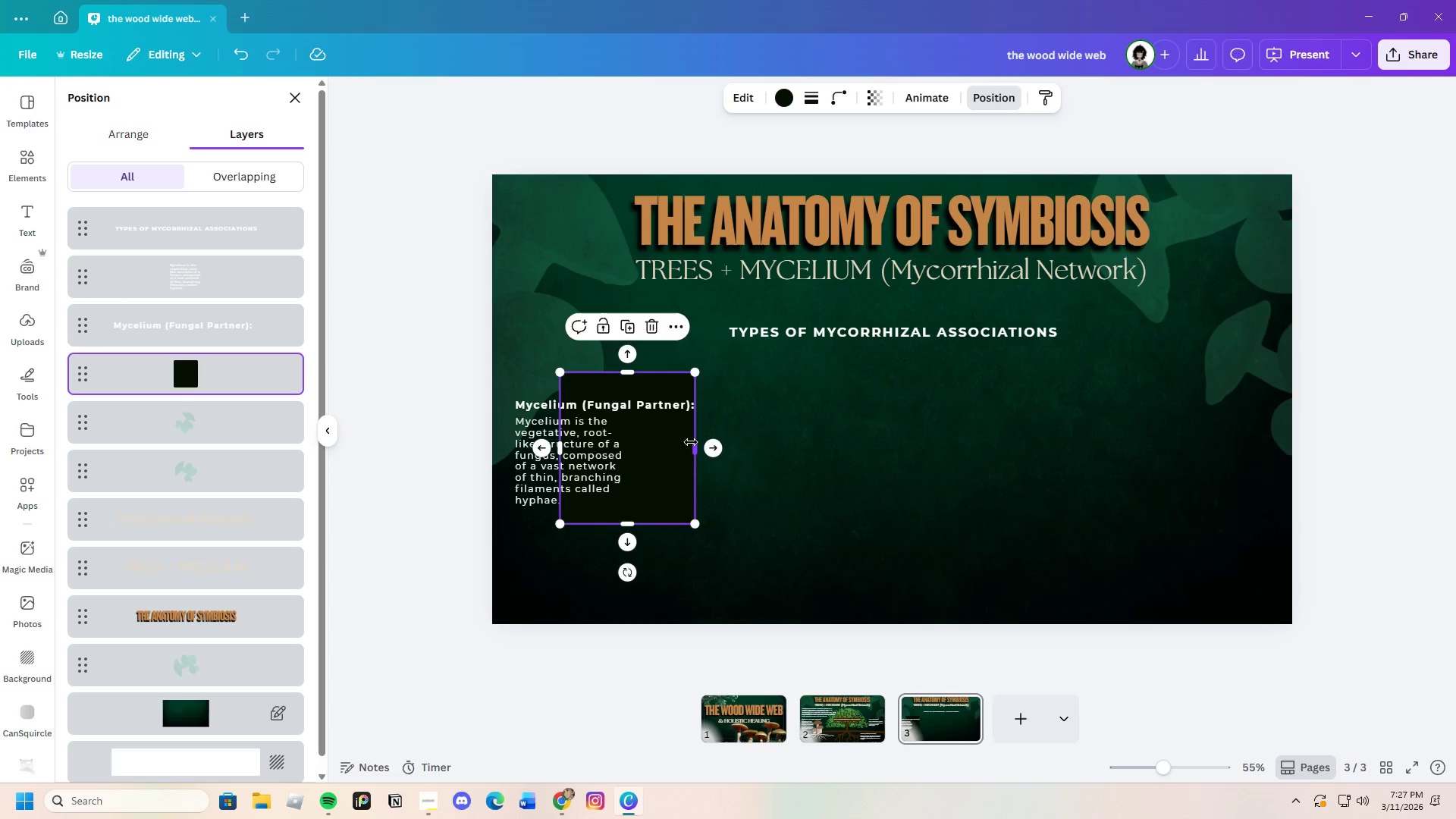 
left_click_drag(start_coordinate=[700, 442], to_coordinate=[723, 442])
 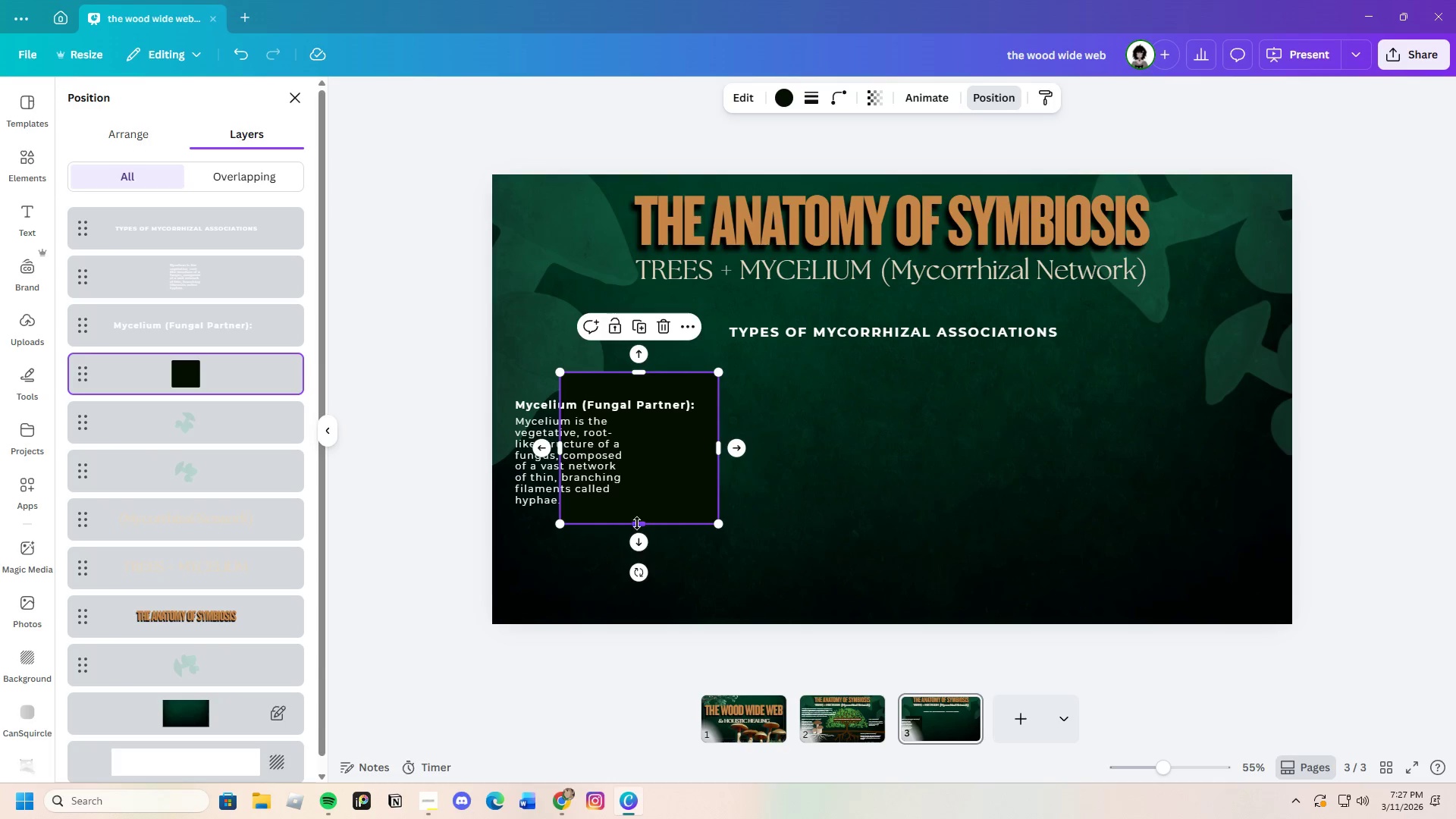 
left_click_drag(start_coordinate=[637, 523], to_coordinate=[643, 583])
 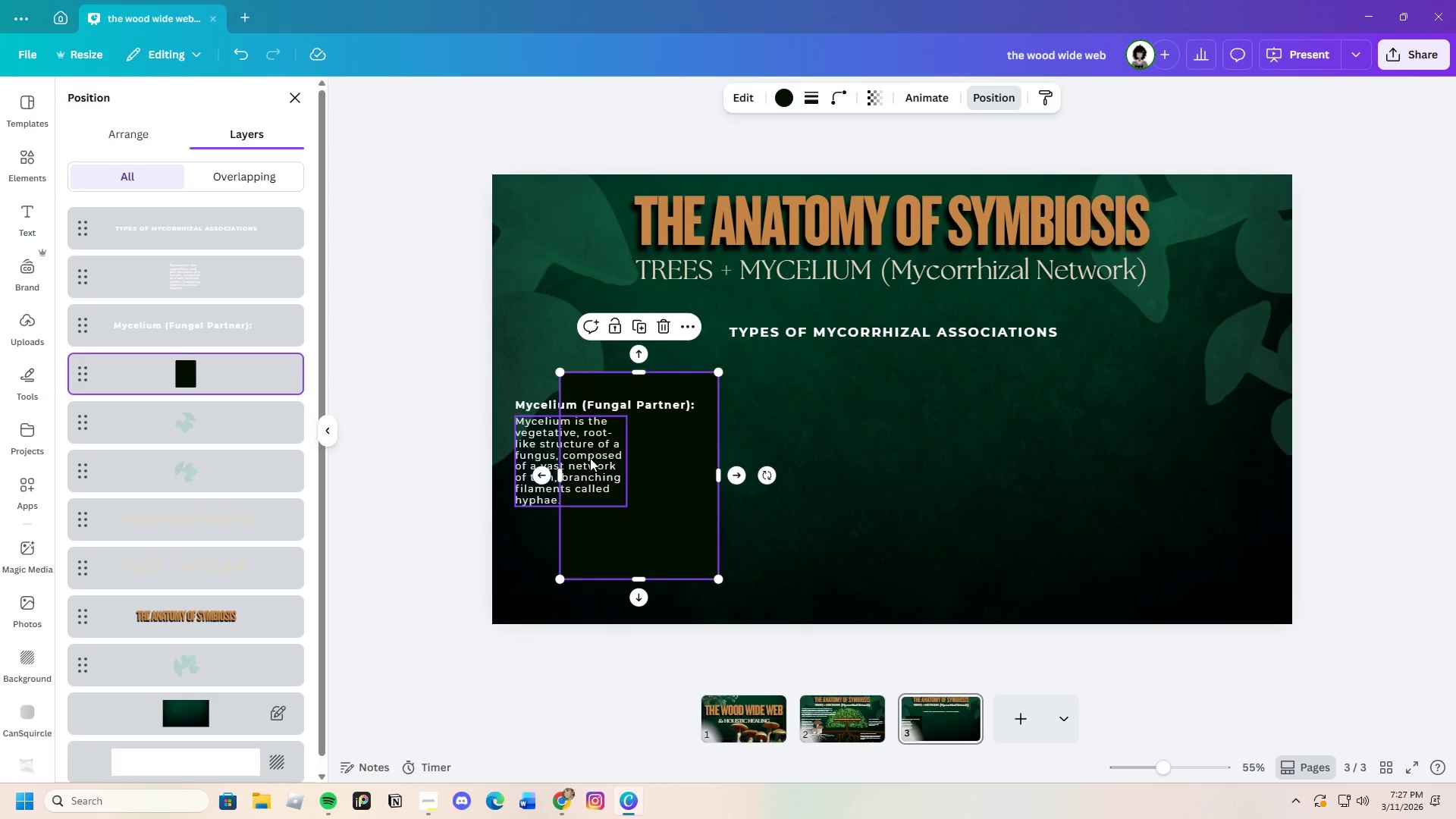 
left_click_drag(start_coordinate=[590, 458], to_coordinate=[627, 490])
 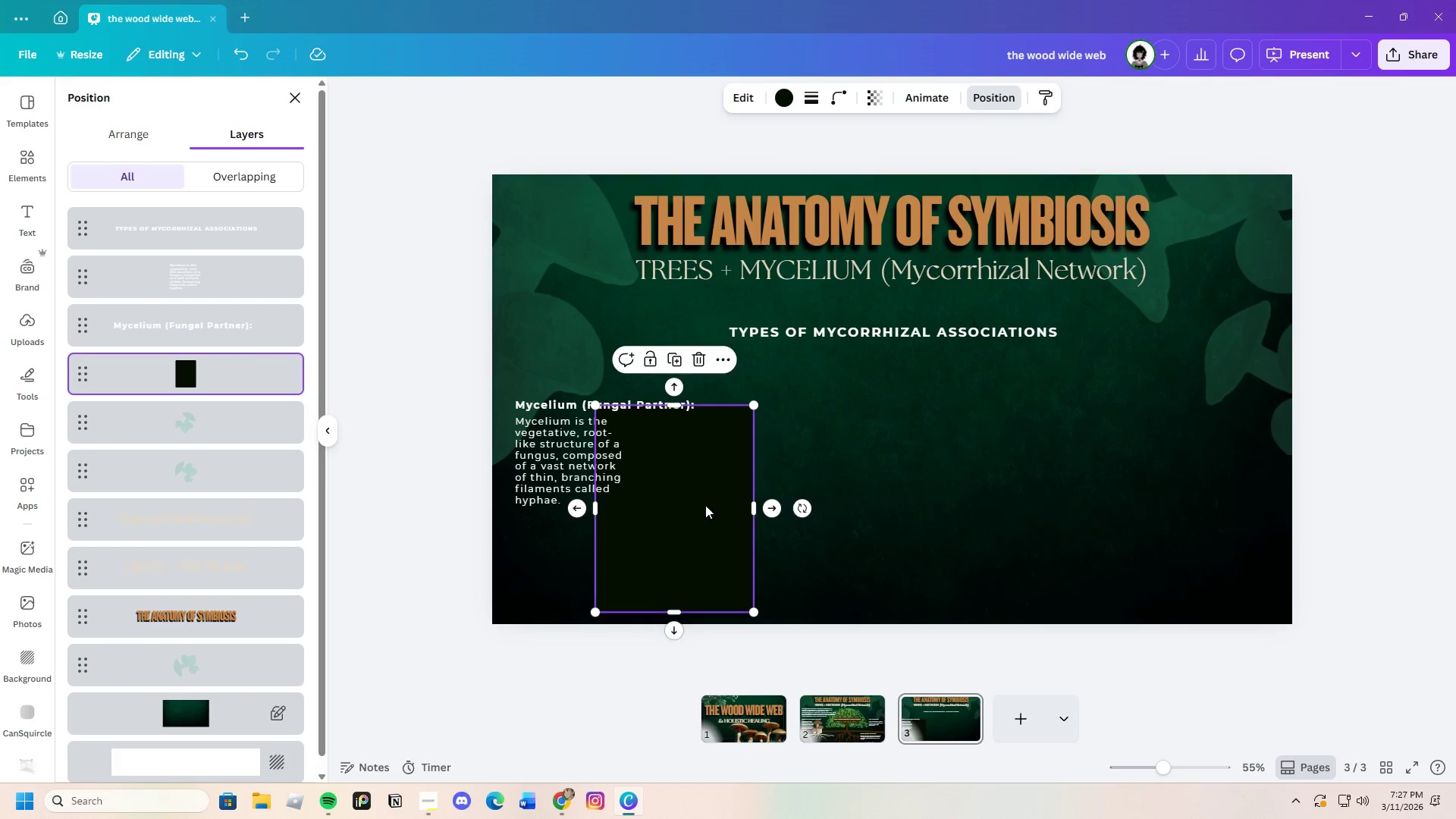 
left_click_drag(start_coordinate=[705, 505], to_coordinate=[686, 462])
 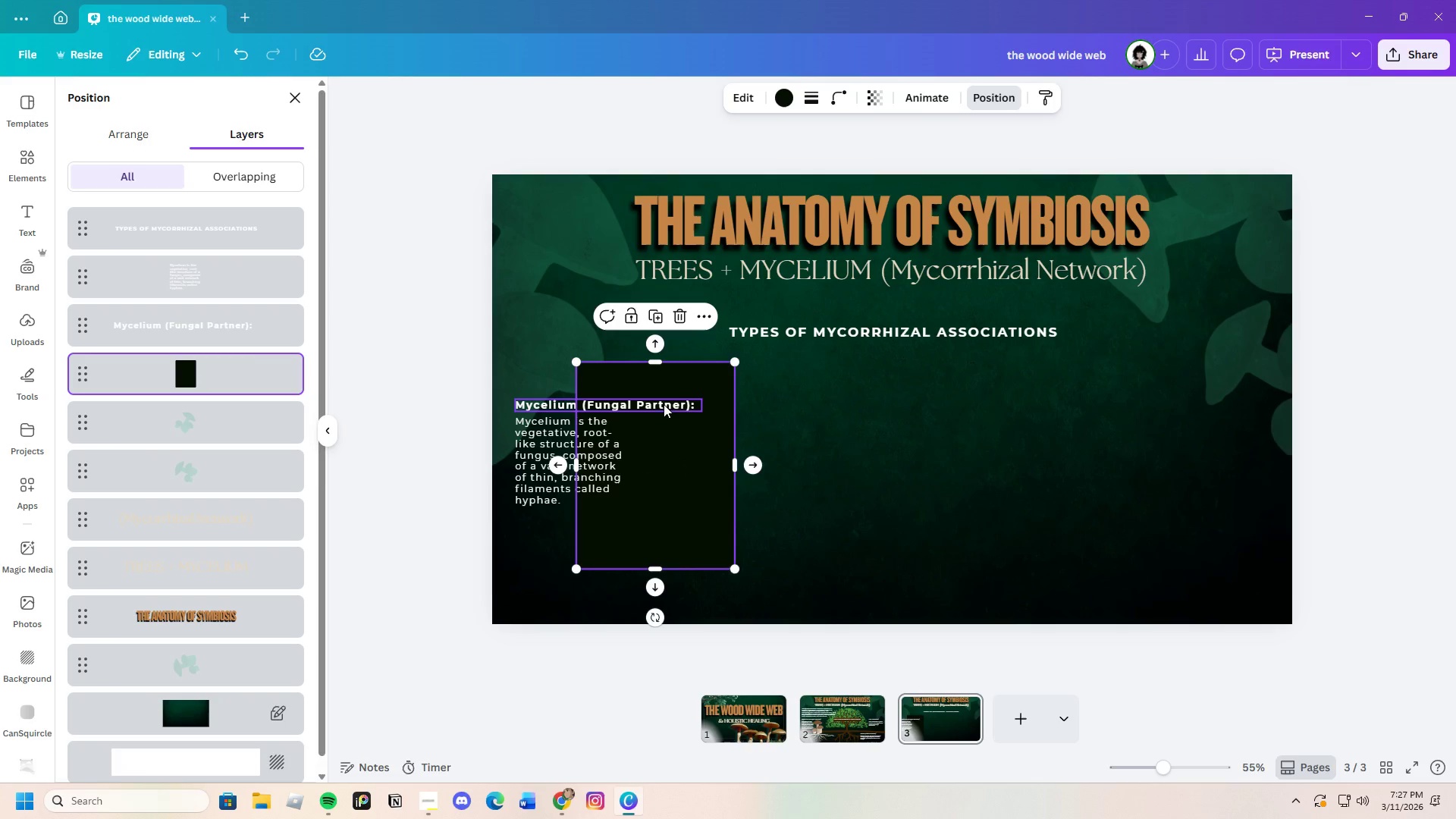 
left_click_drag(start_coordinate=[664, 404], to_coordinate=[661, 410])
 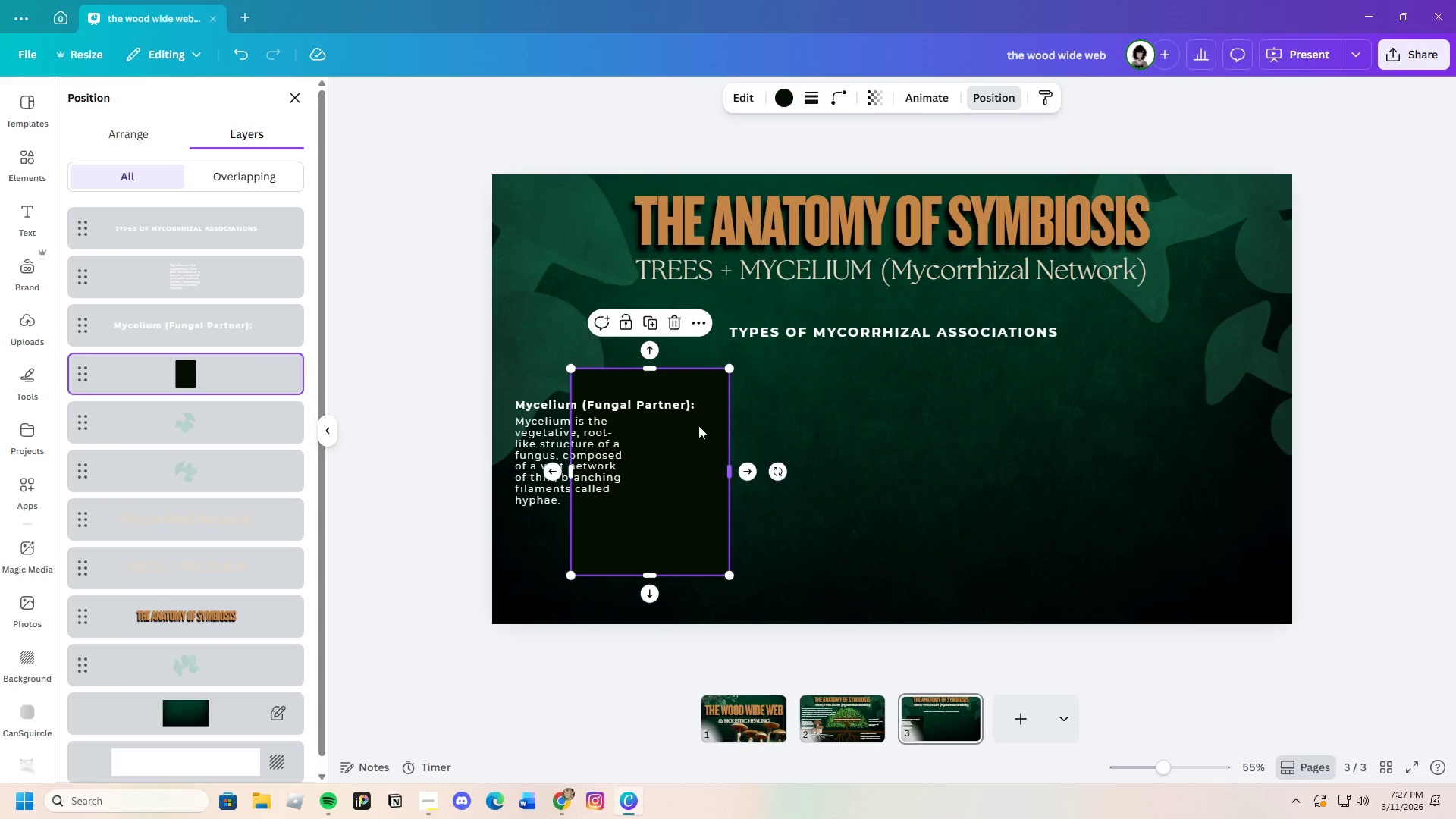 
left_click([686, 405])
 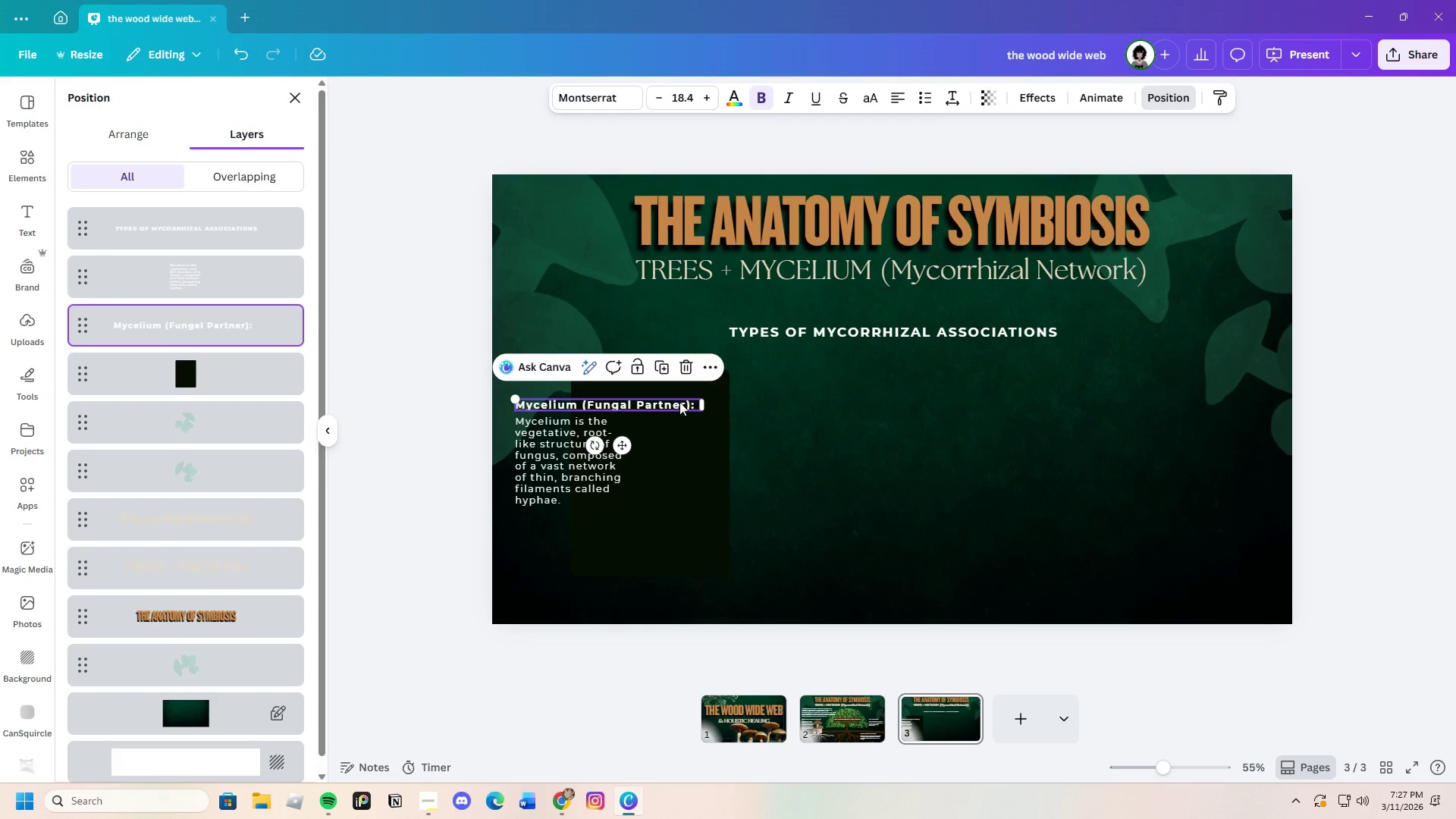 
left_click_drag(start_coordinate=[676, 402], to_coordinate=[728, 397])
 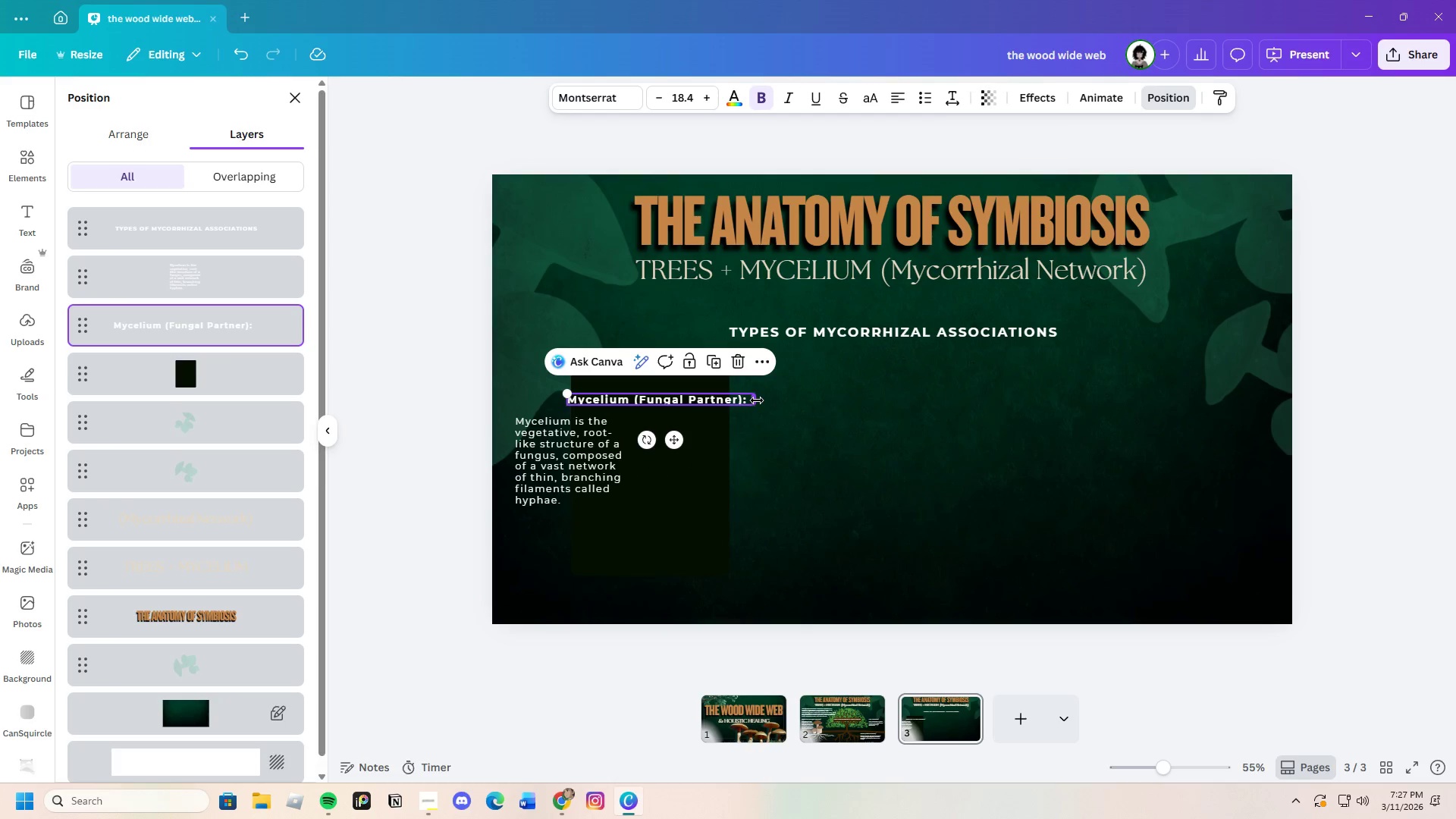 
left_click_drag(start_coordinate=[755, 400], to_coordinate=[698, 396])
 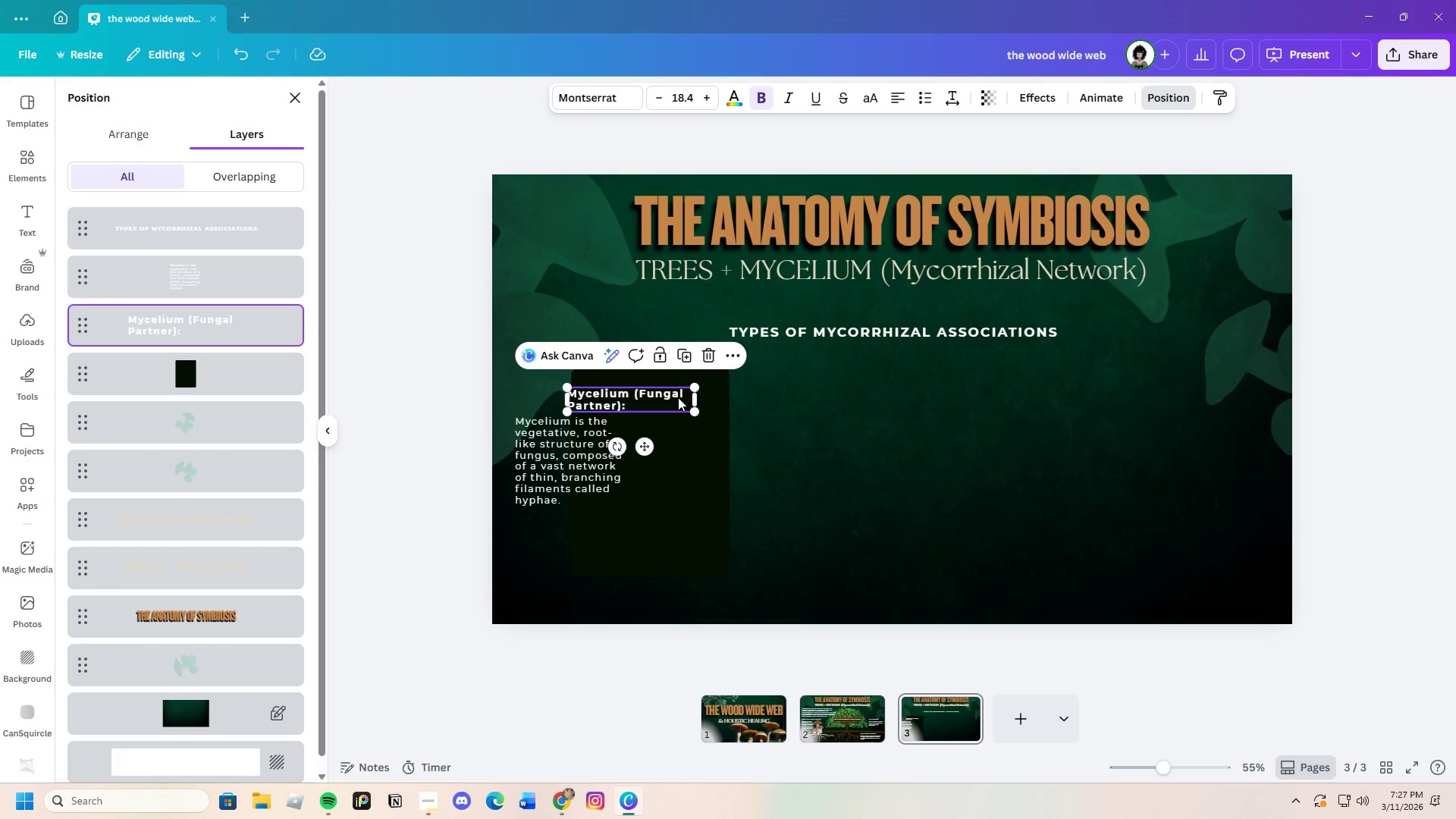 
left_click_drag(start_coordinate=[678, 397], to_coordinate=[689, 394])
 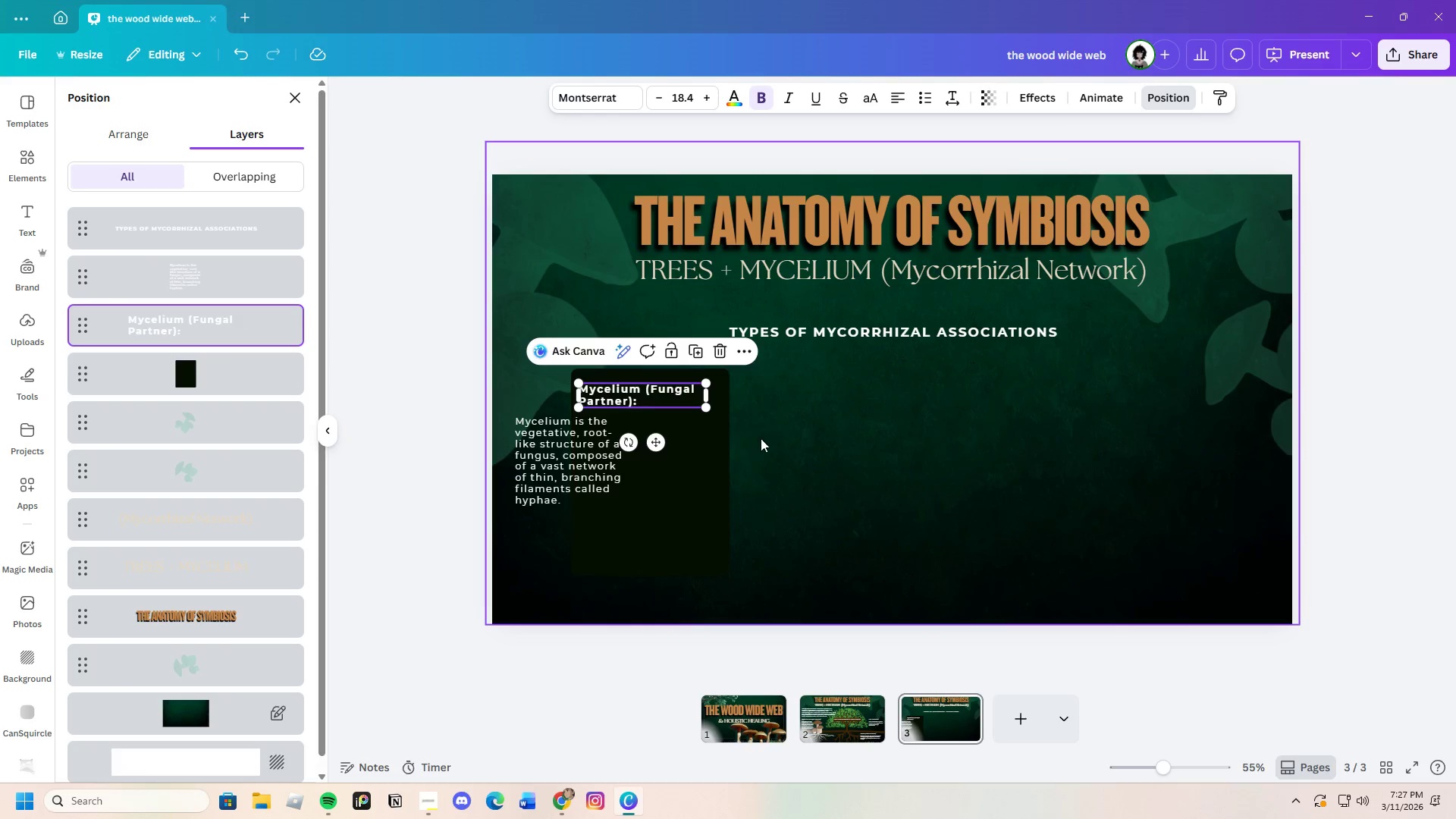 
left_click([763, 438])
 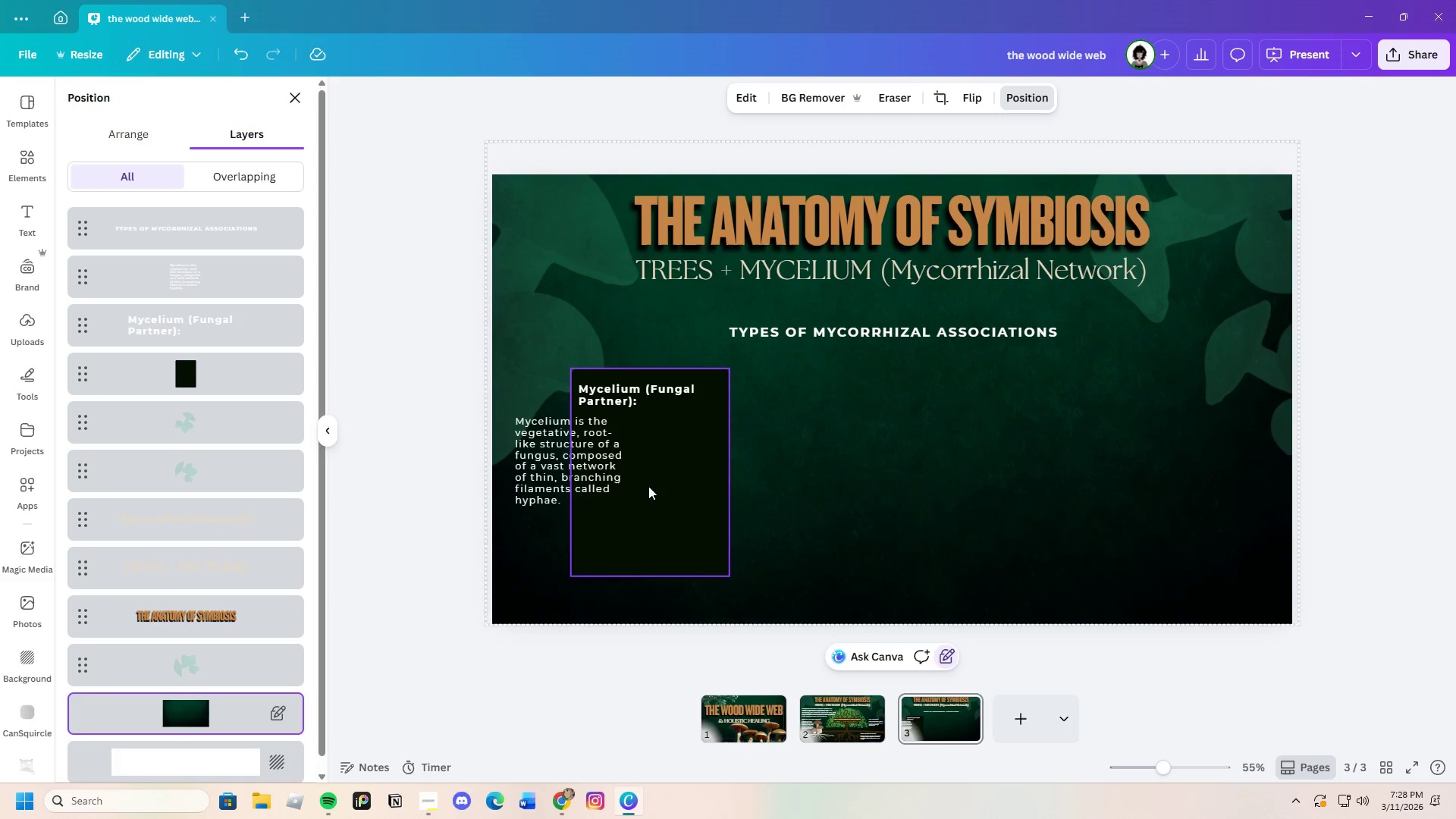 
left_click_drag(start_coordinate=[657, 487], to_coordinate=[656, 470])
 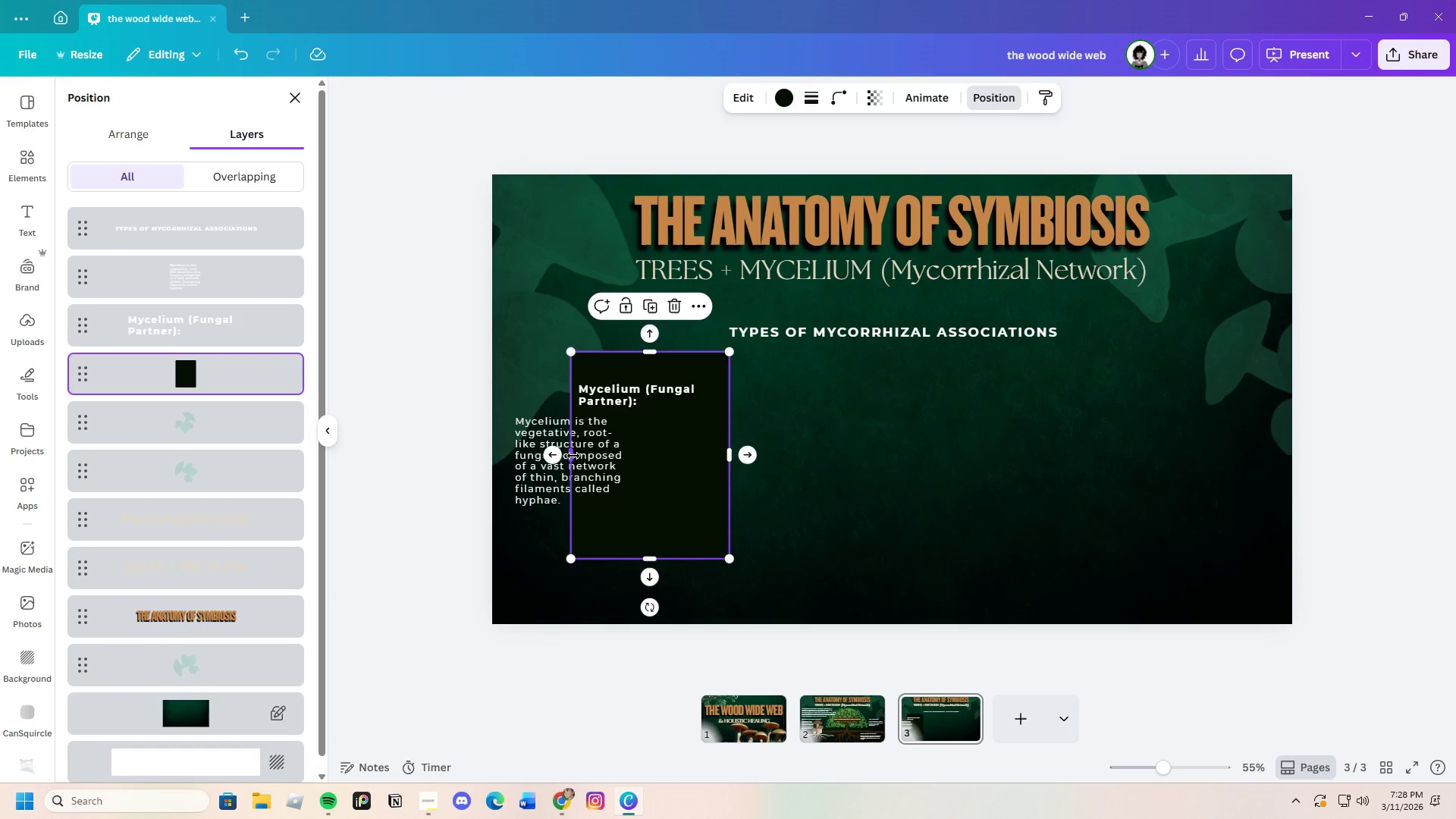 
left_click_drag(start_coordinate=[573, 456], to_coordinate=[561, 457])
 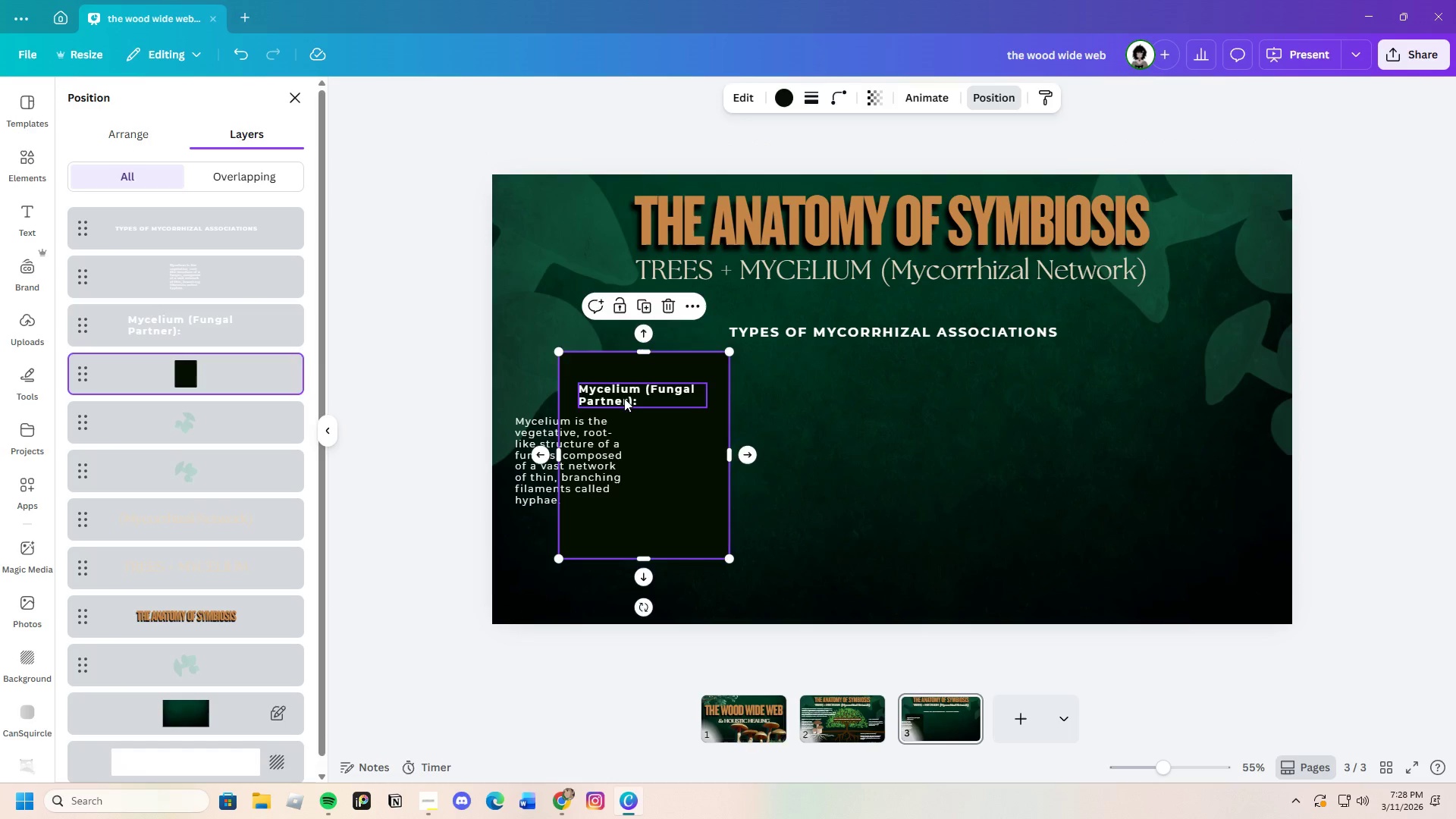 
left_click([624, 398])
 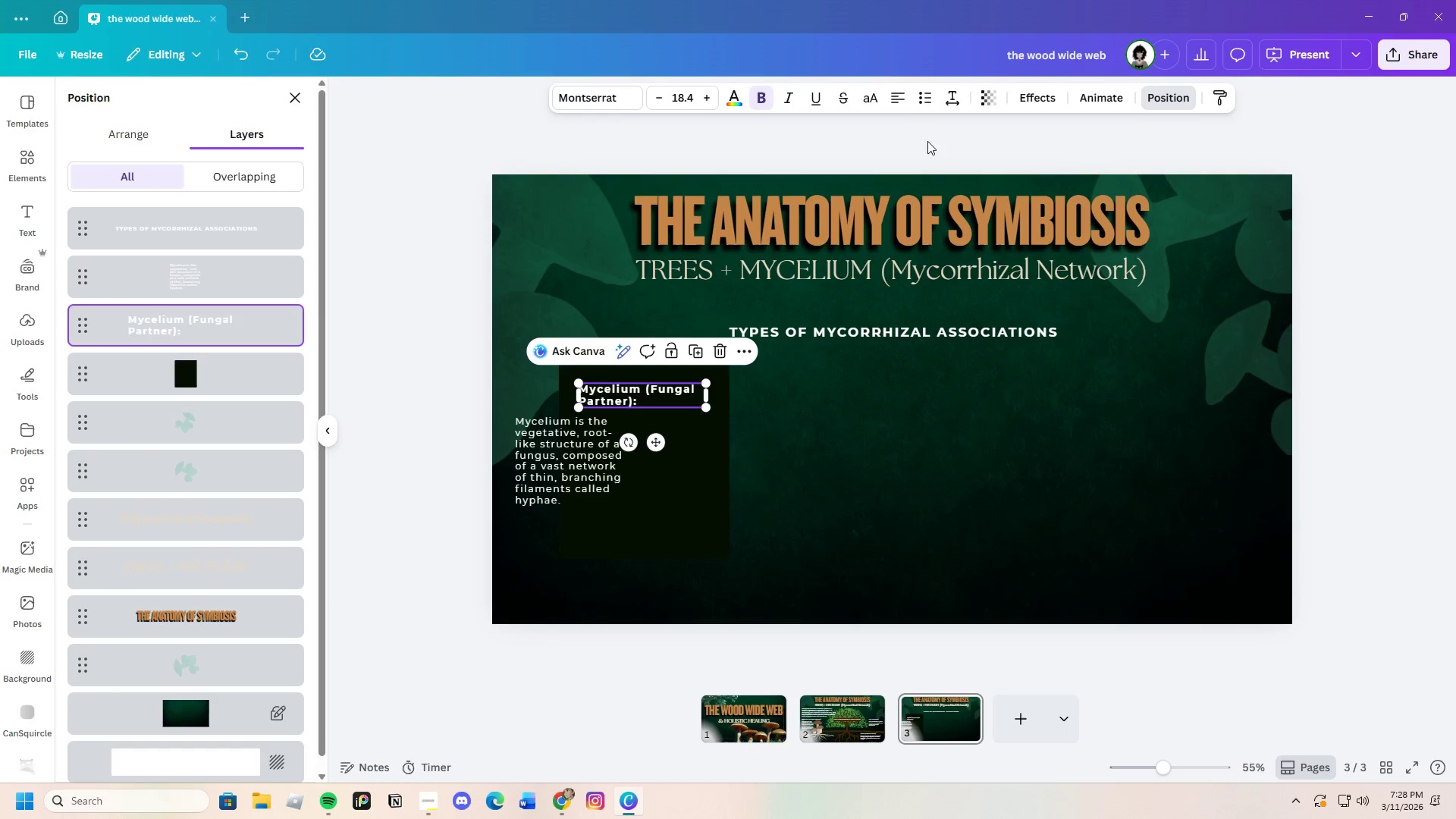 
left_click([933, 96])
 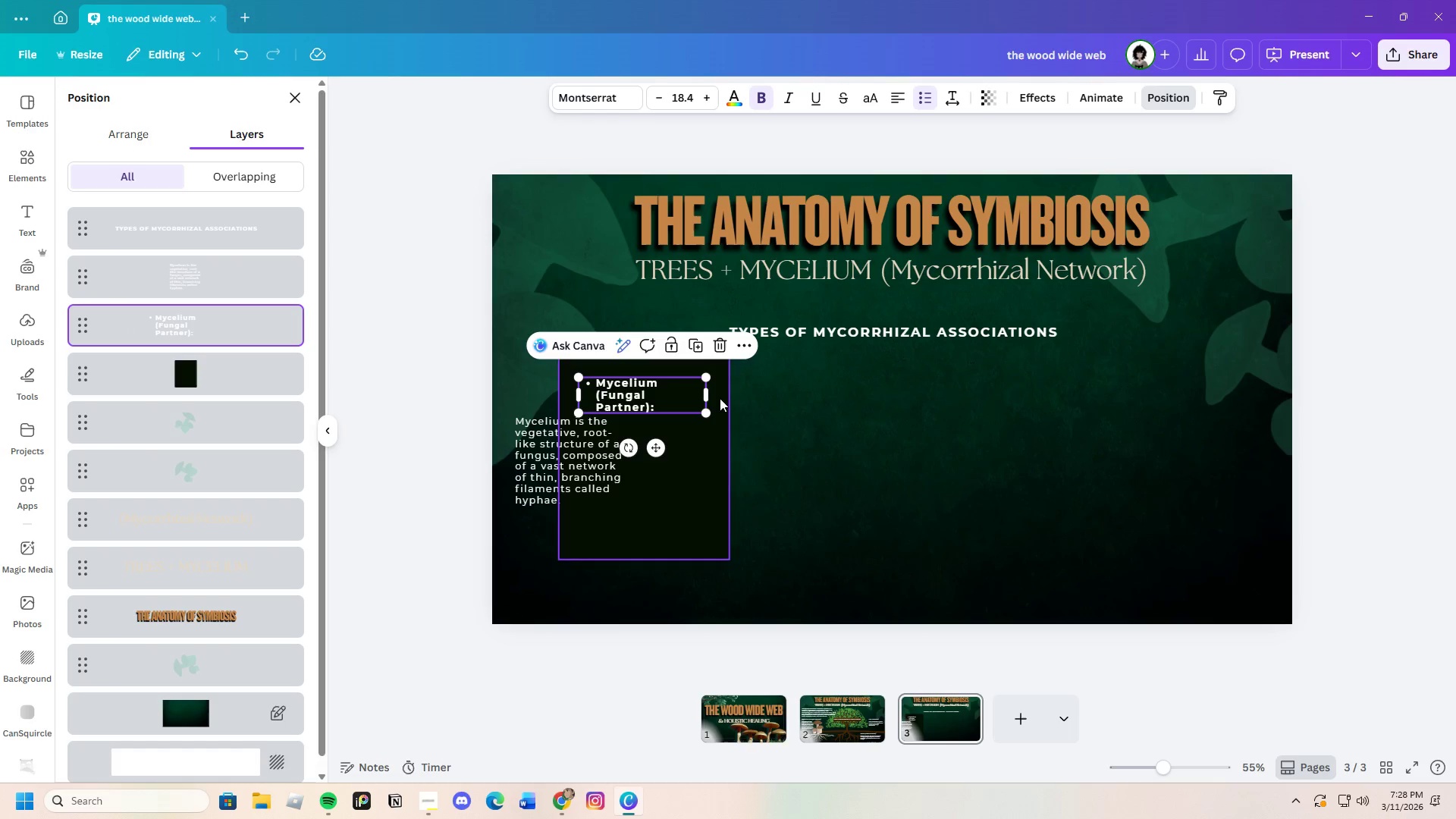 
left_click_drag(start_coordinate=[708, 395], to_coordinate=[734, 392])
 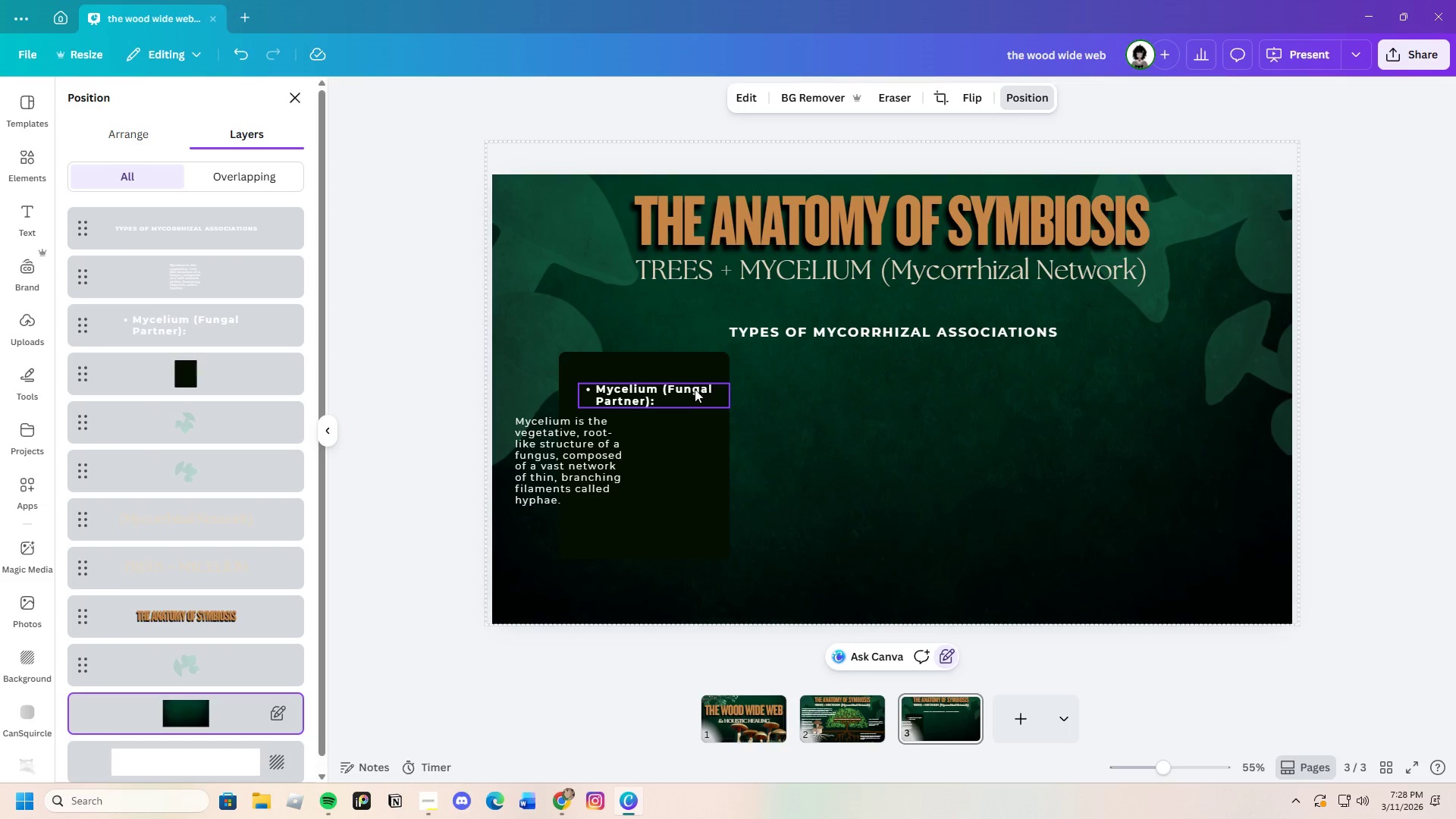 
left_click_drag(start_coordinate=[695, 389], to_coordinate=[683, 369])
 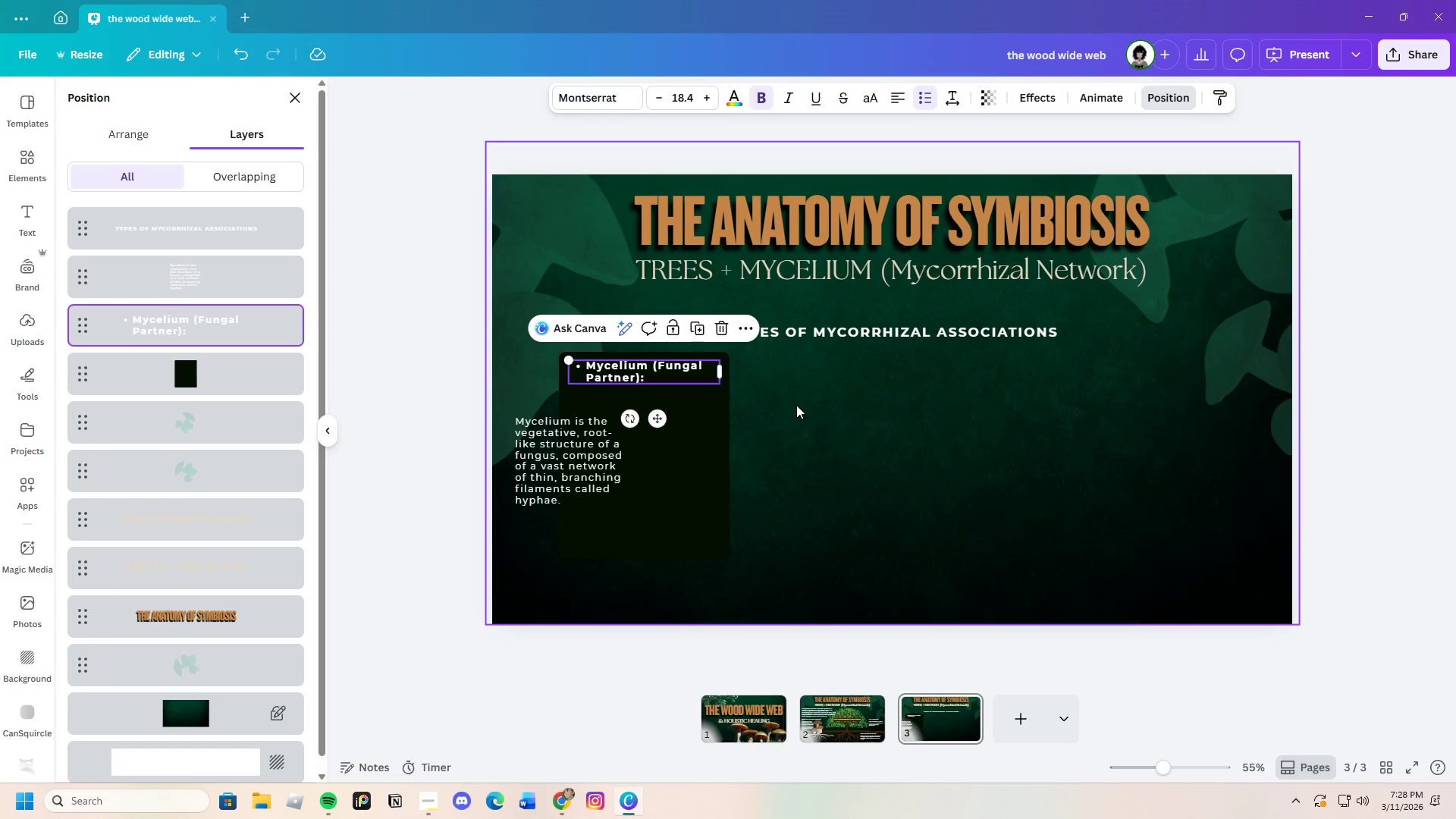 
left_click([796, 405])
 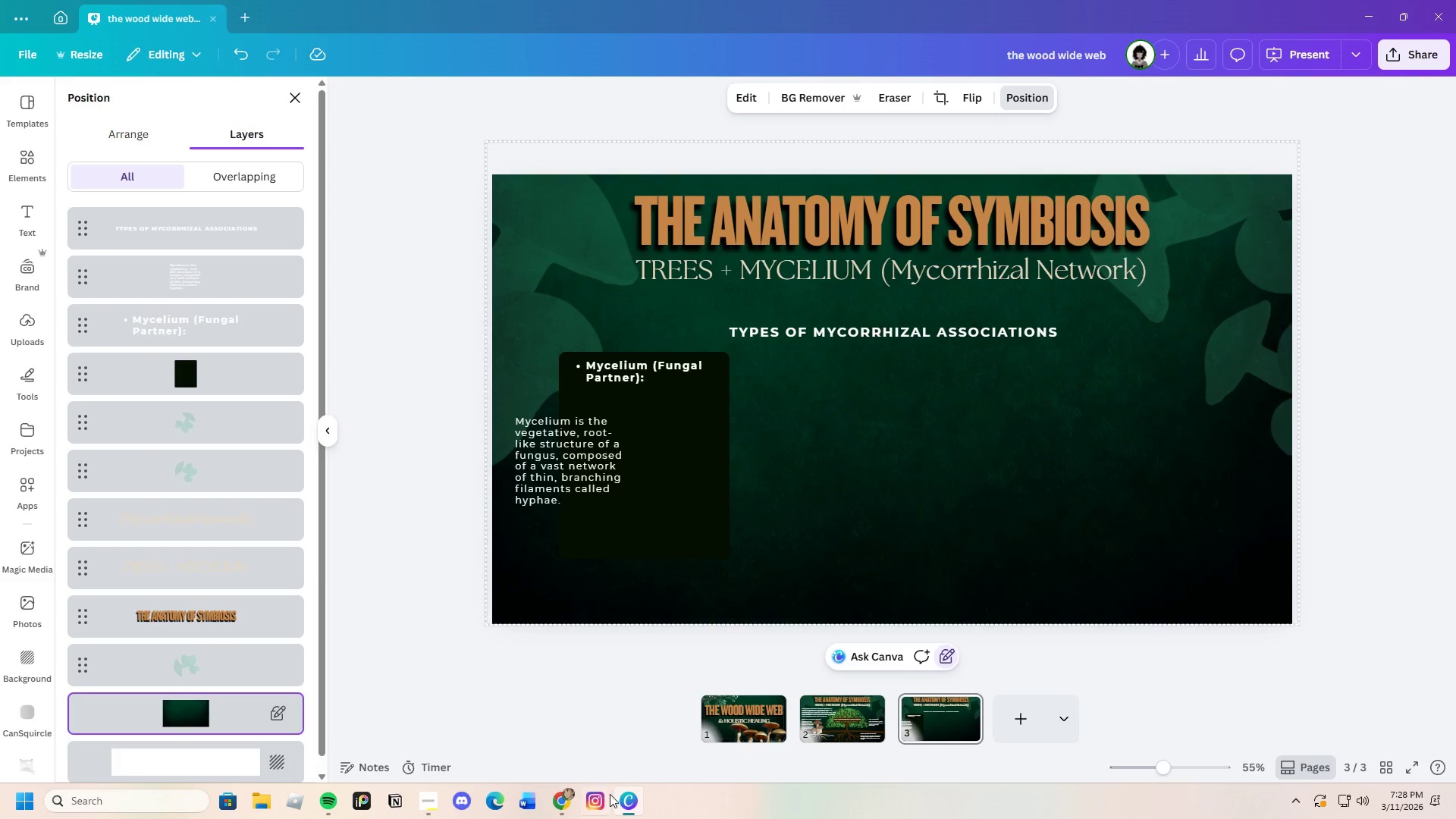 
left_click_drag(start_coordinate=[555, 798], to_coordinate=[559, 798])
 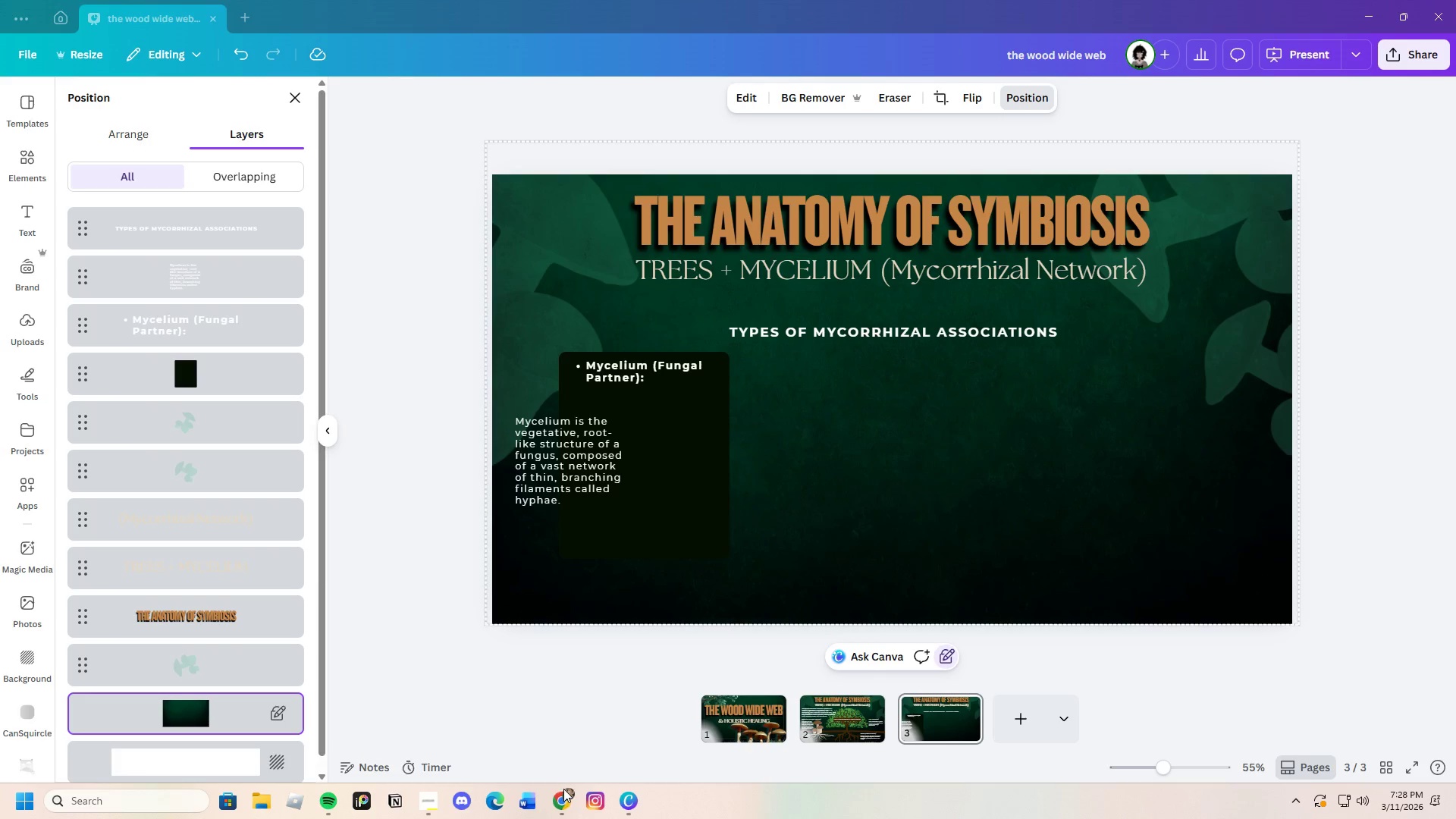 
left_click([563, 789])
 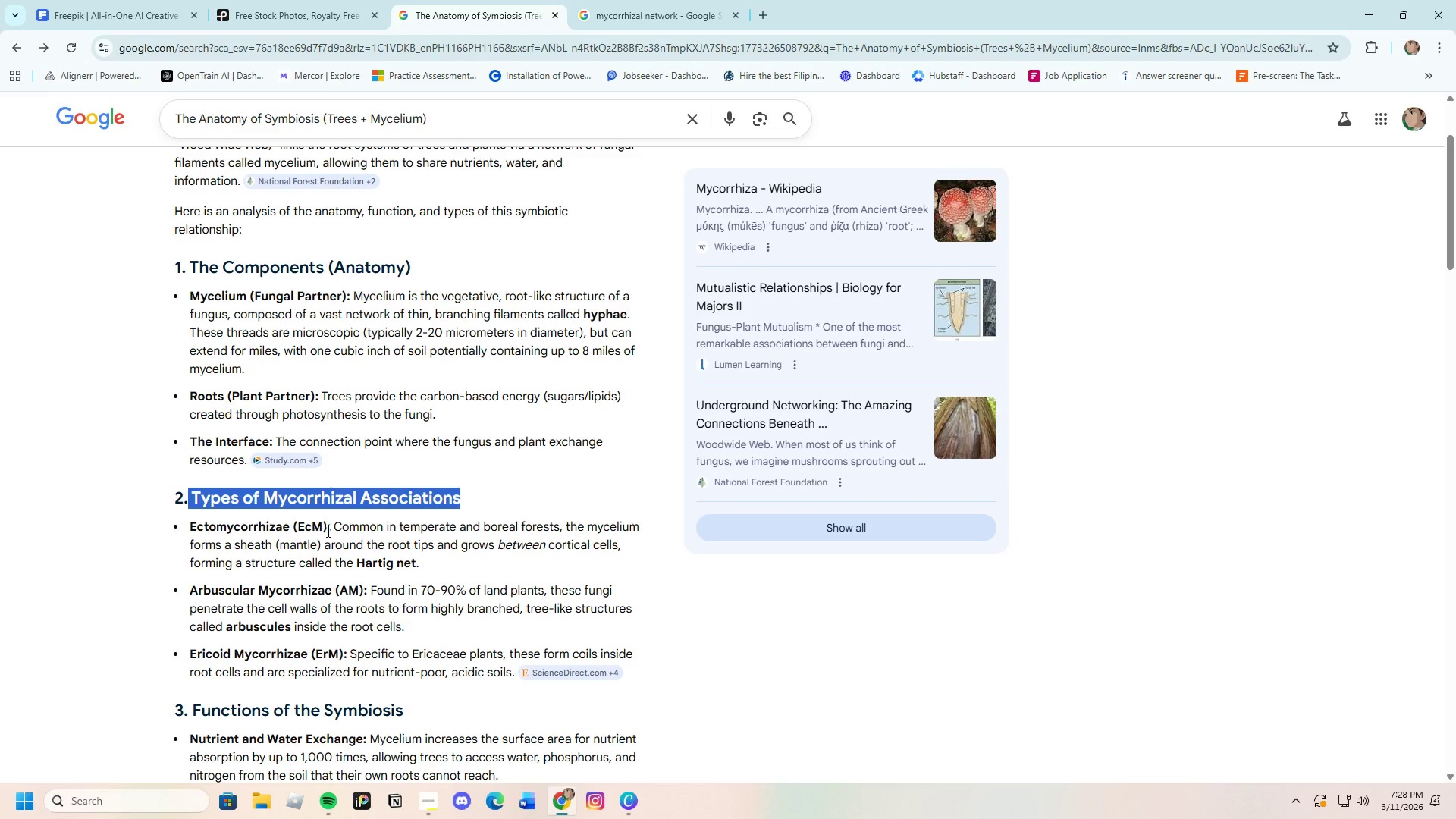 
left_click_drag(start_coordinate=[331, 525], to_coordinate=[184, 529])
 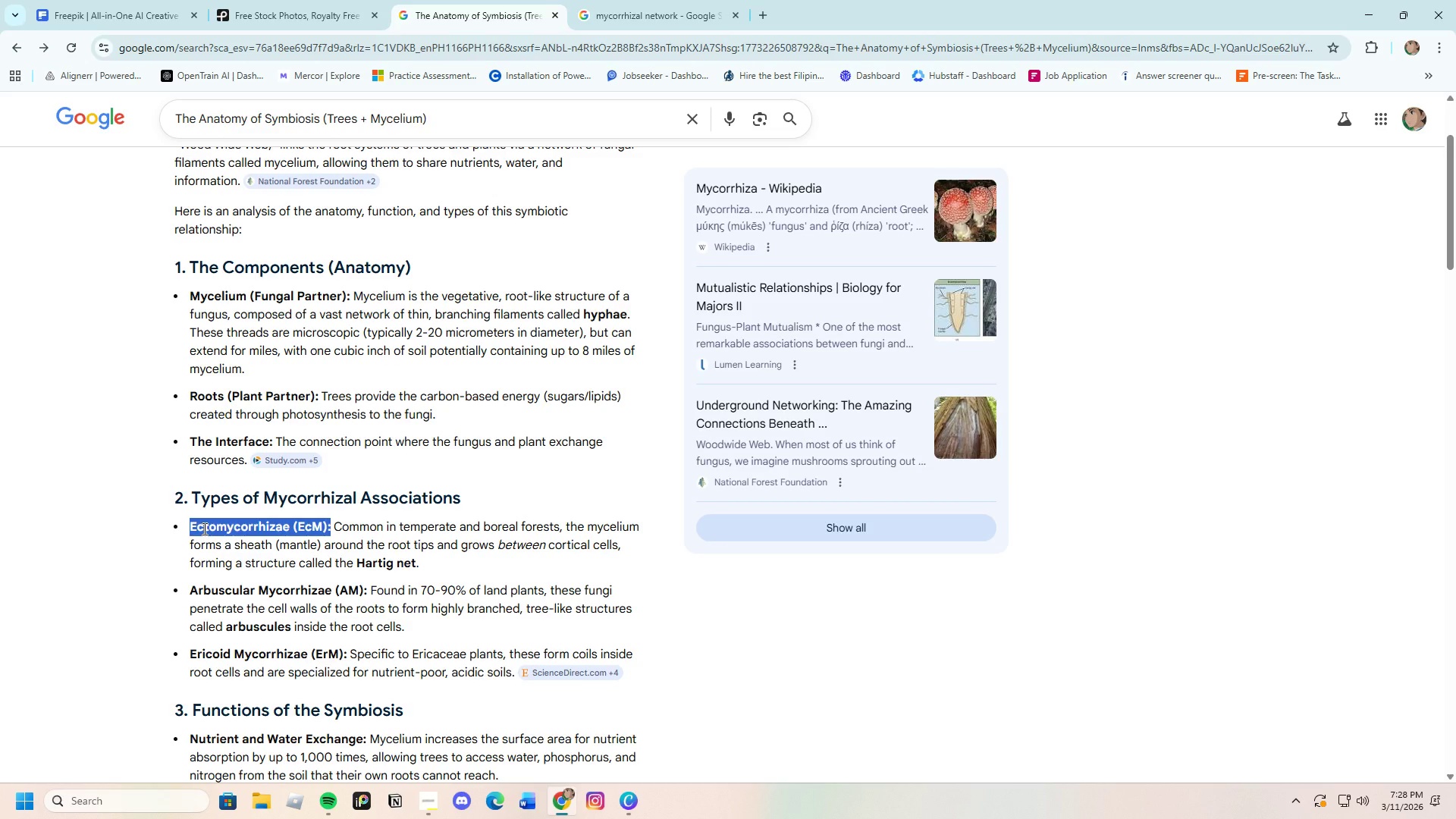 
right_click([203, 529])
 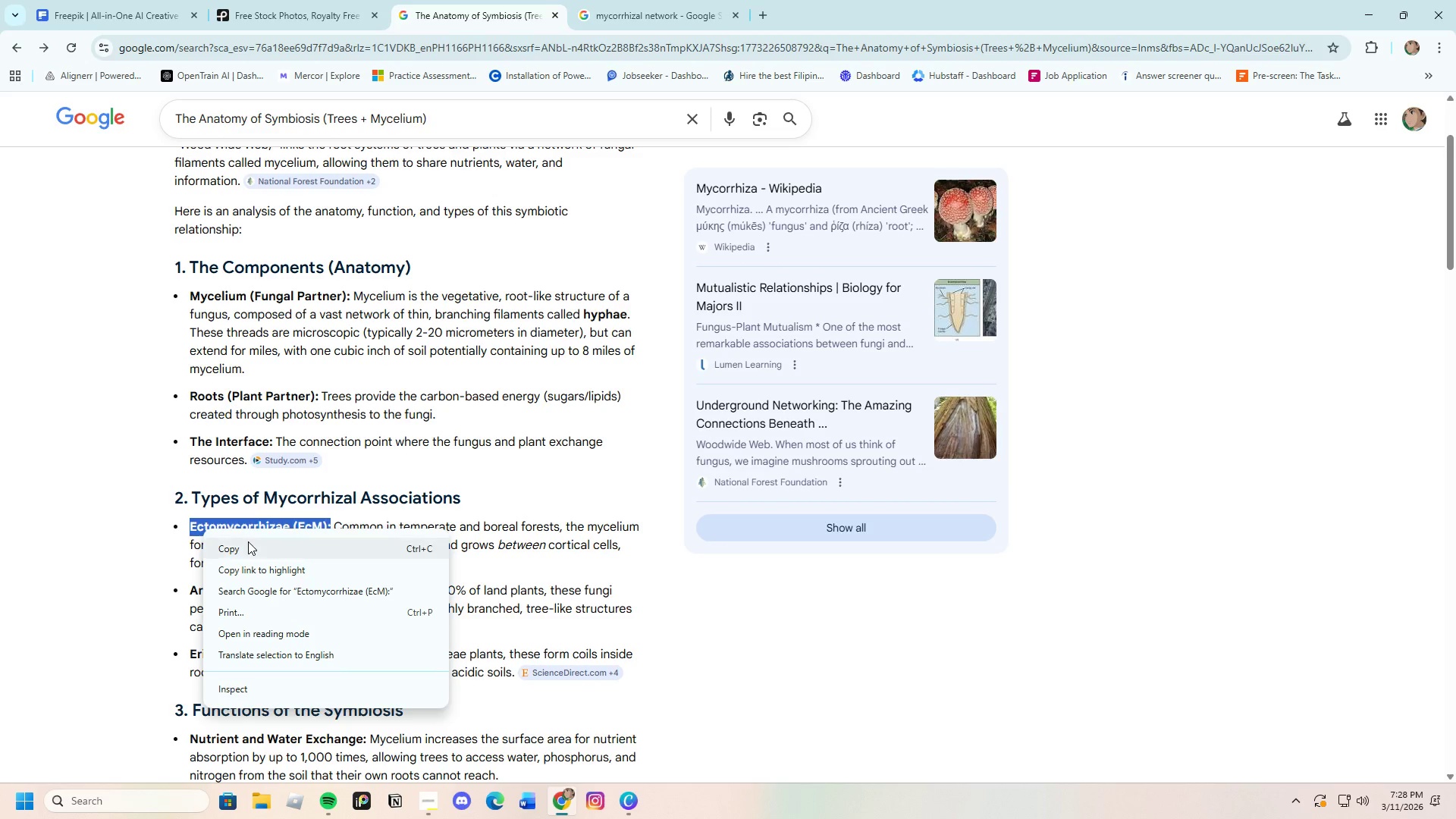 
left_click([248, 543])
 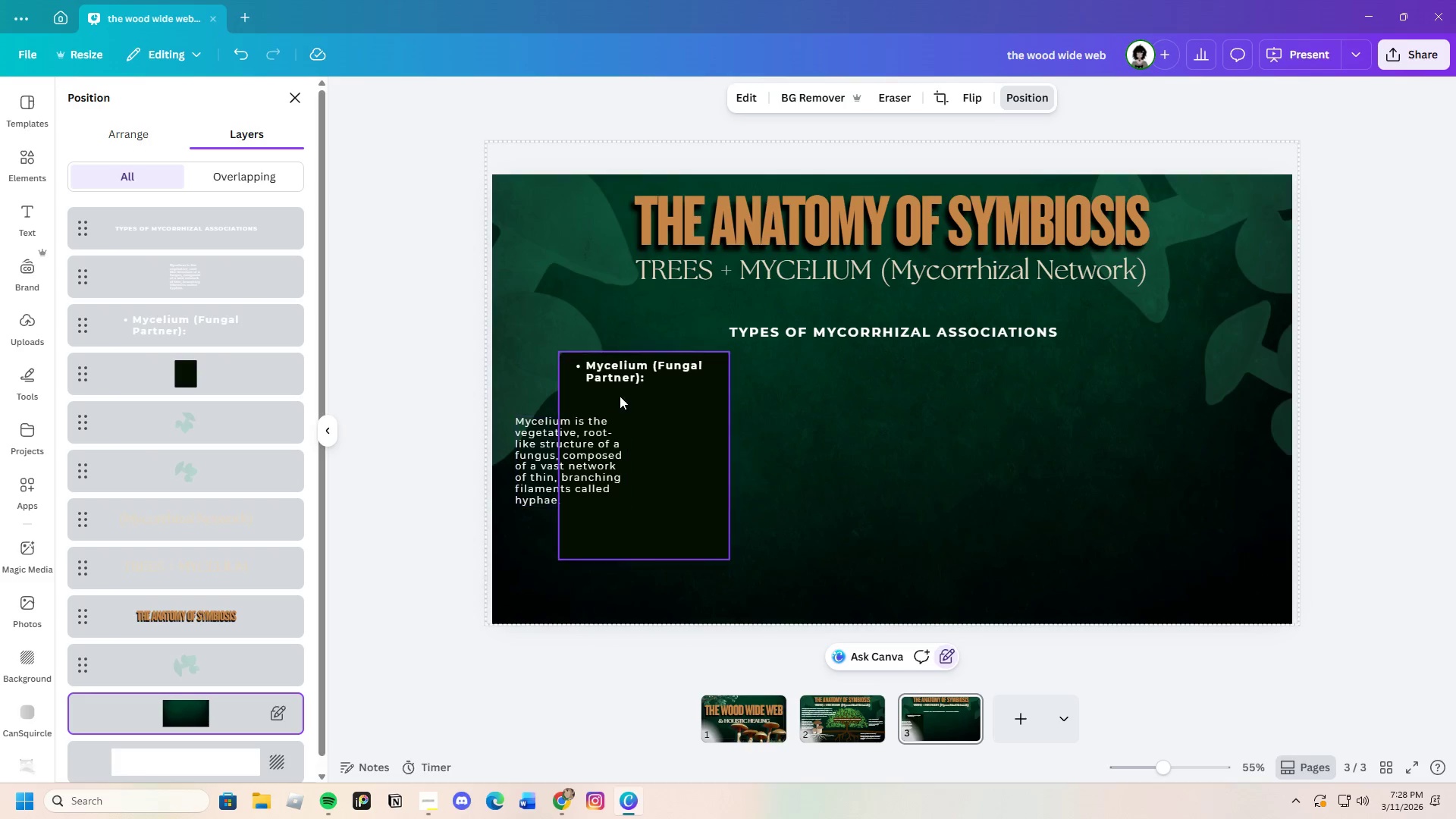 
double_click([629, 375])
 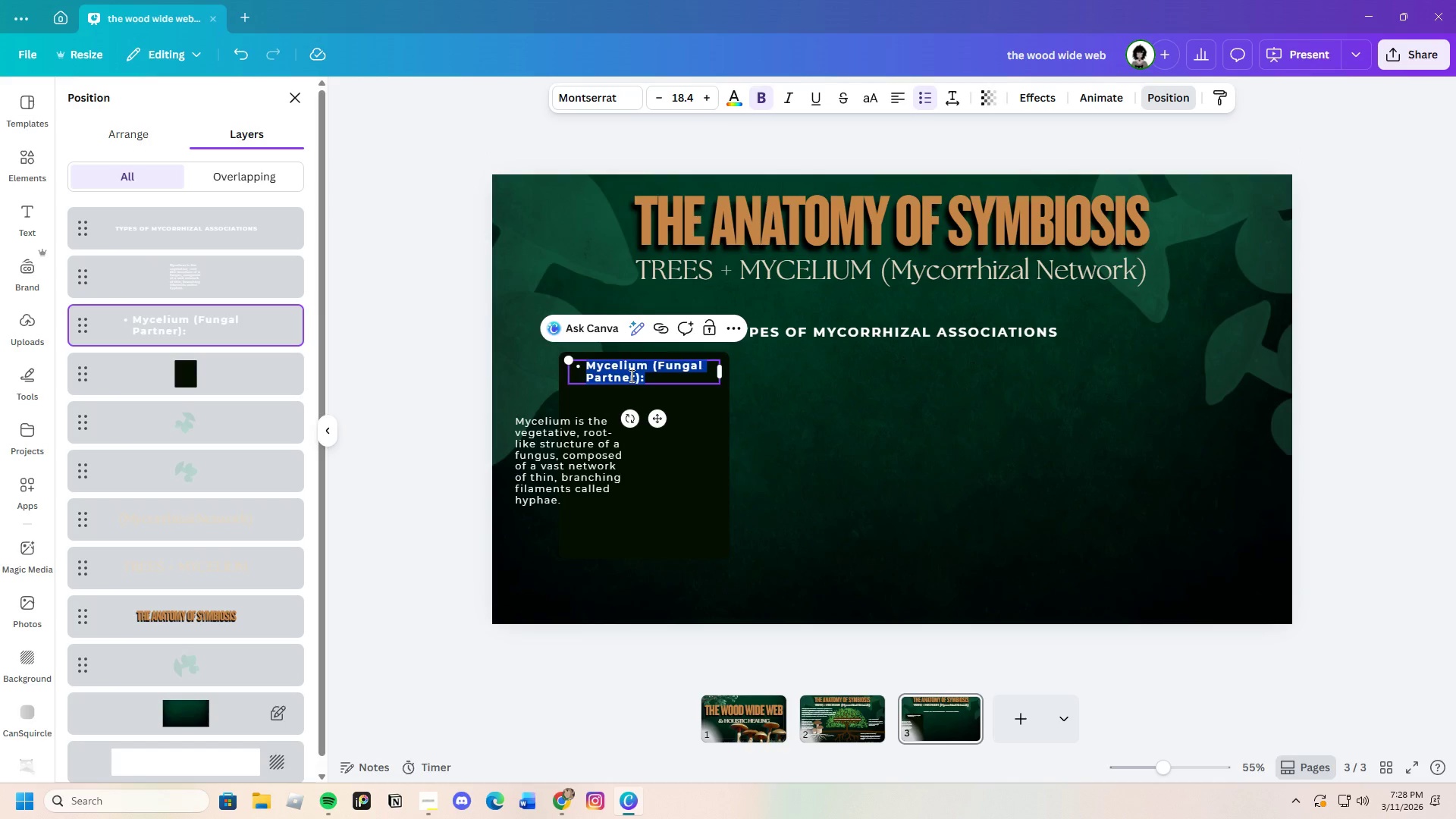 
key(Backspace)
 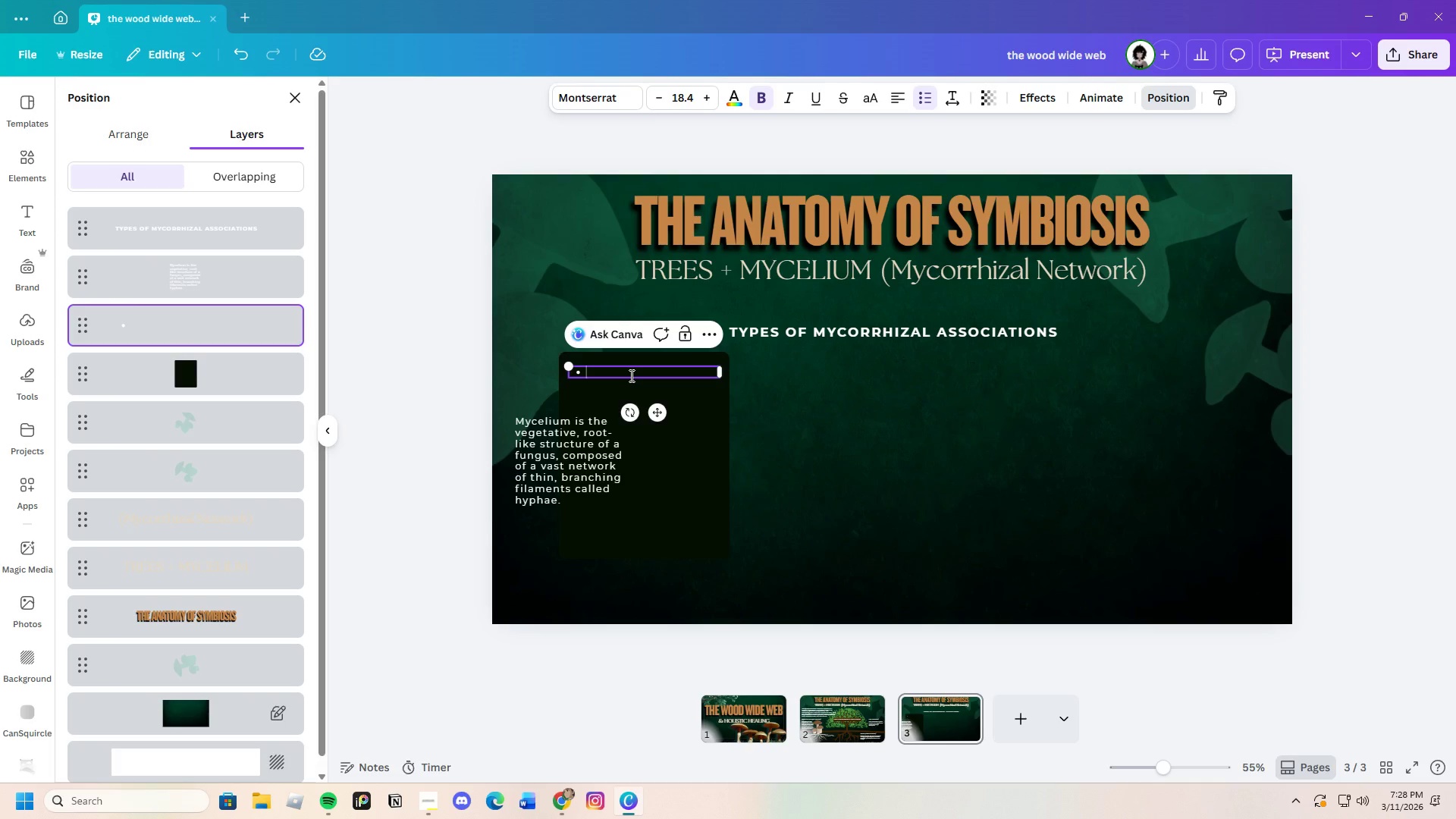 
key(Control+V)
 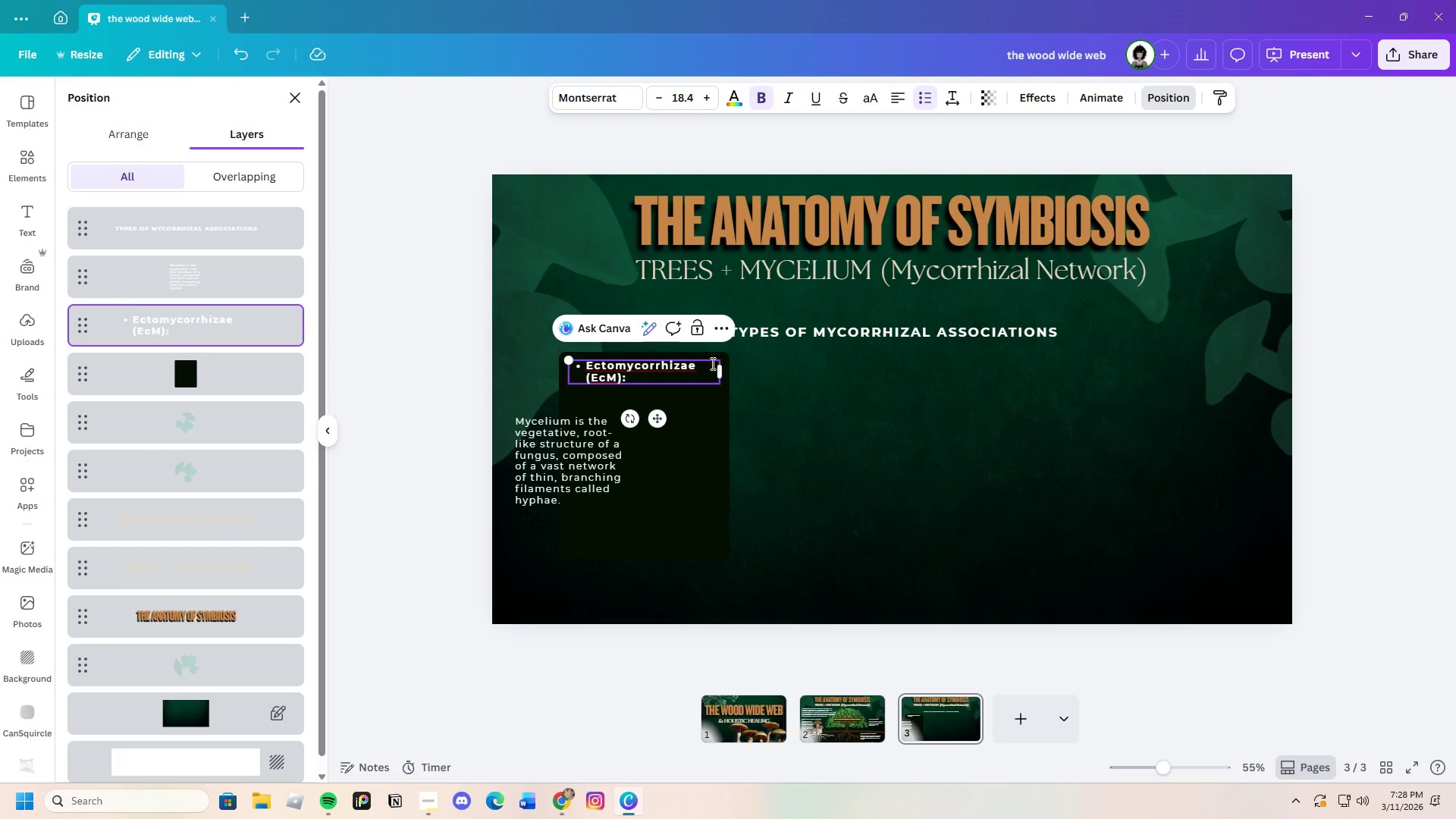 
left_click_drag(start_coordinate=[723, 372], to_coordinate=[748, 369])
 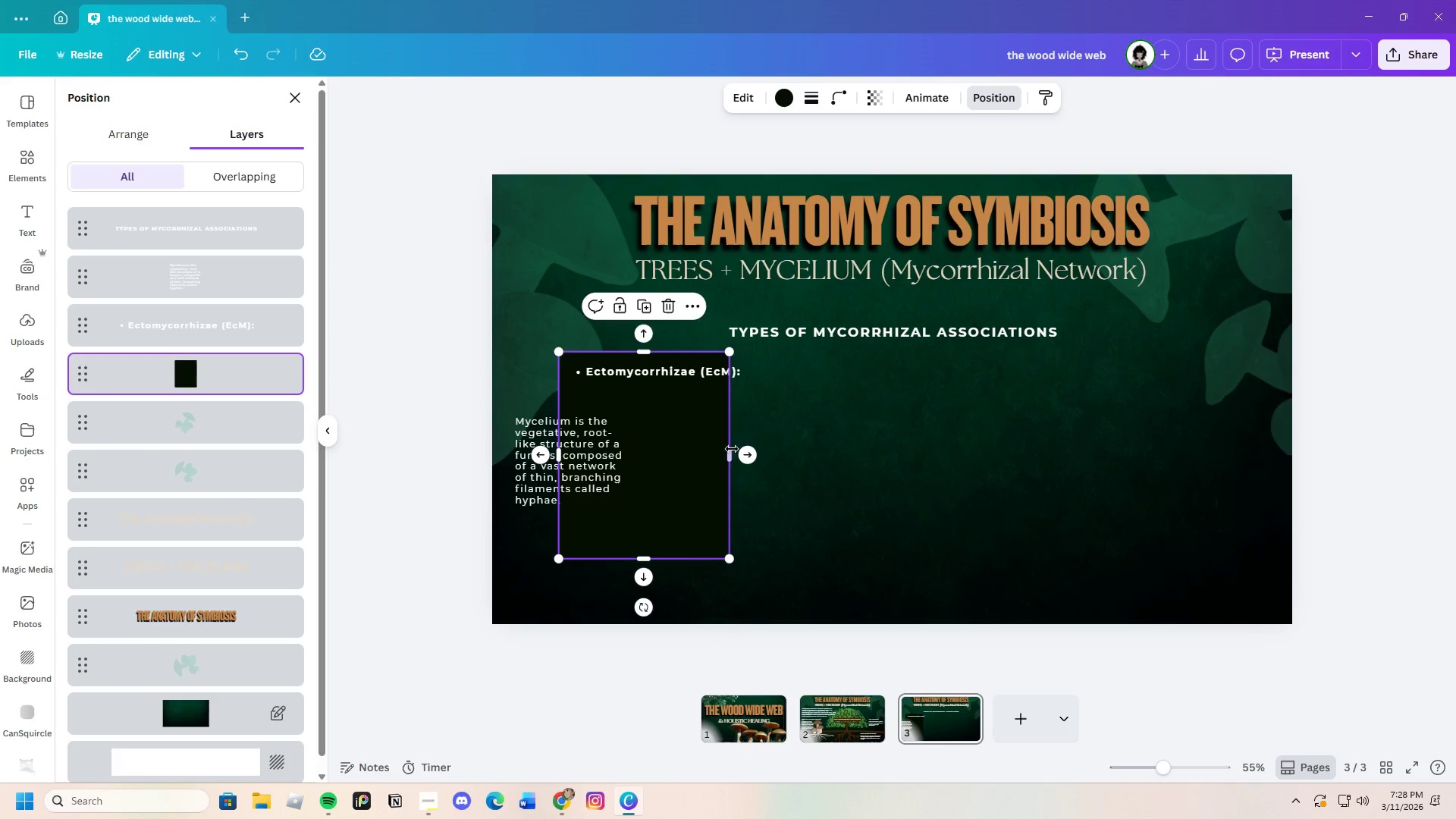 
left_click_drag(start_coordinate=[729, 451], to_coordinate=[758, 450])
 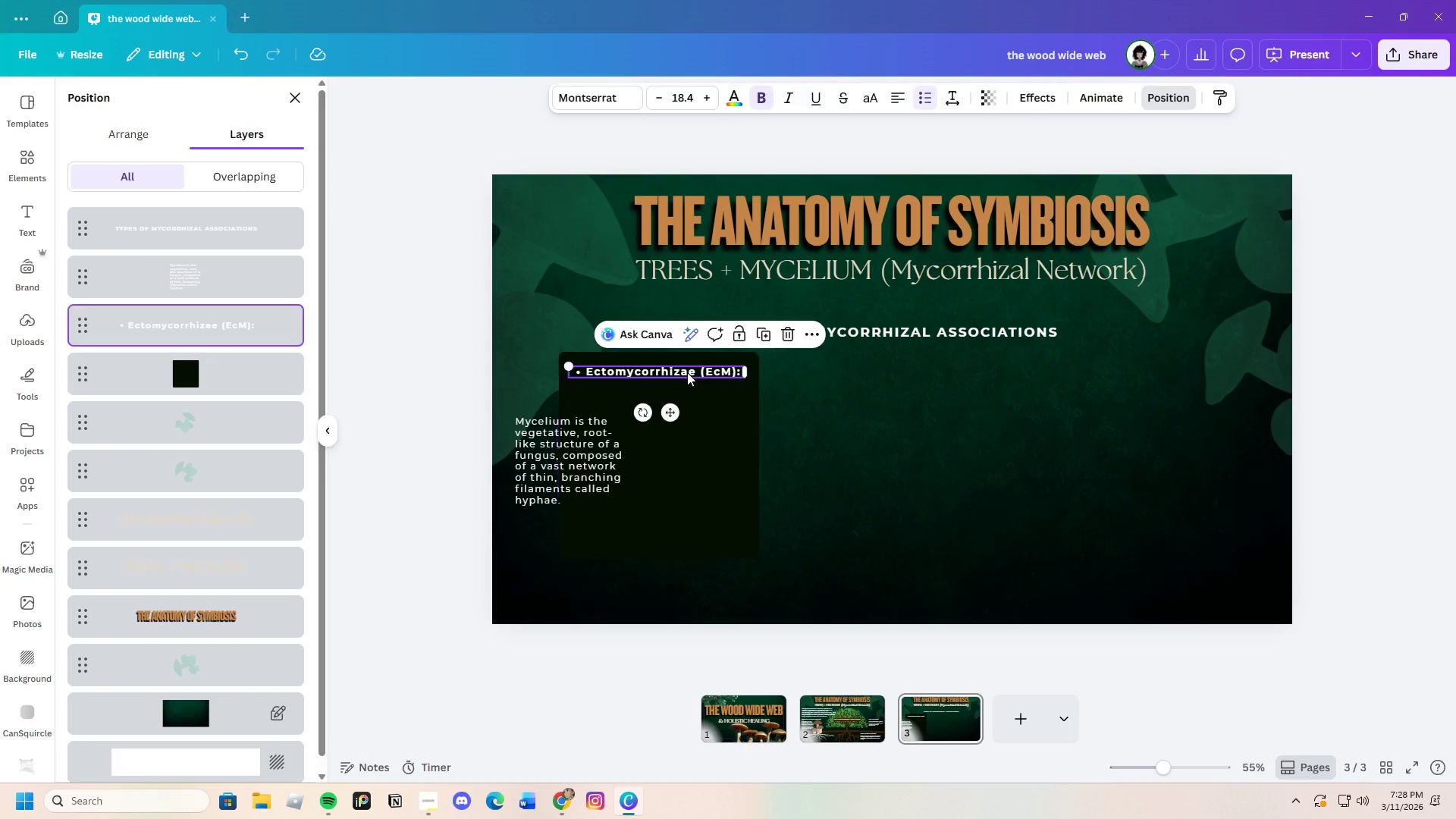 
left_click_drag(start_coordinate=[687, 372], to_coordinate=[682, 368])
 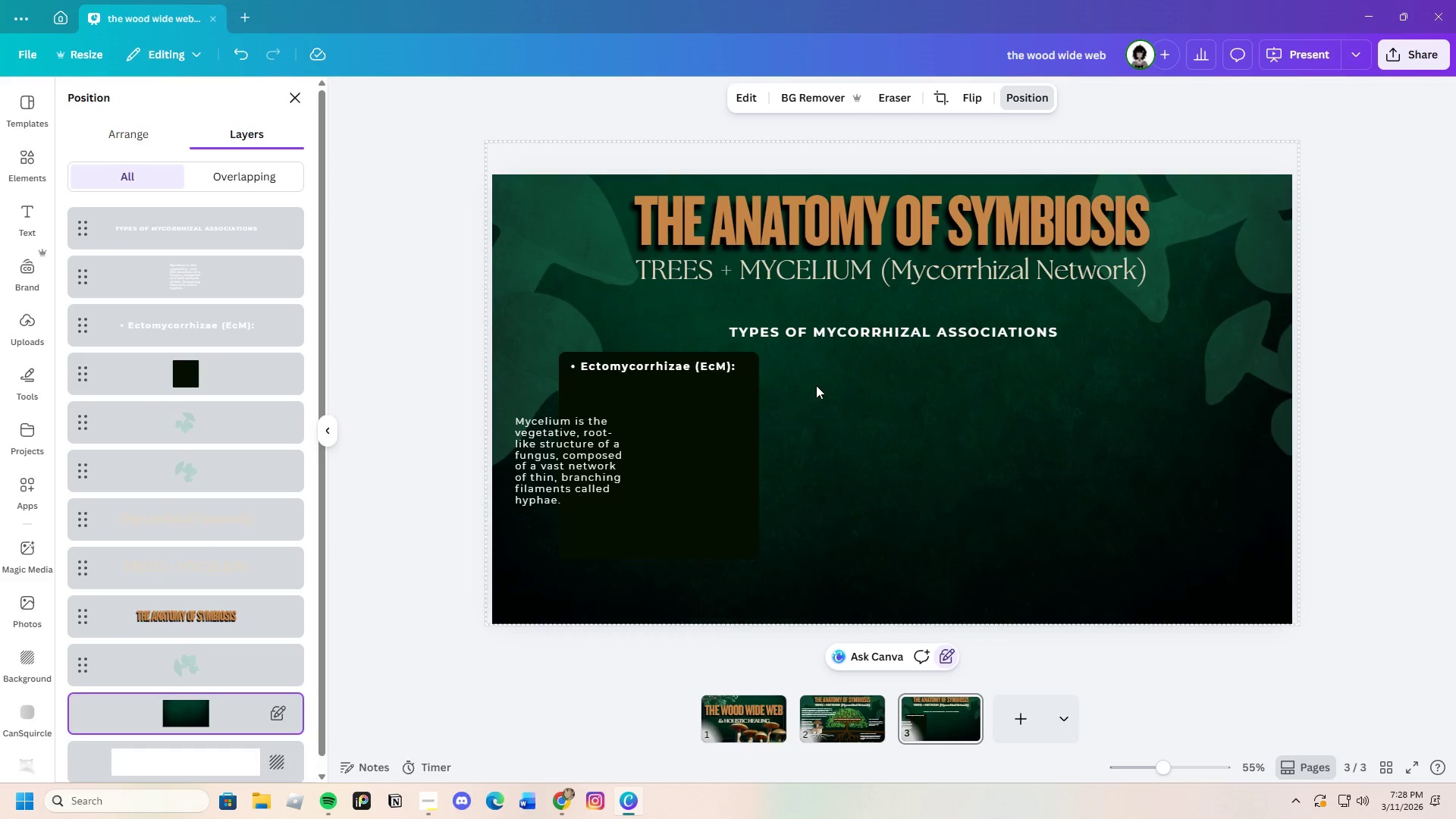 
left_click([701, 359])
 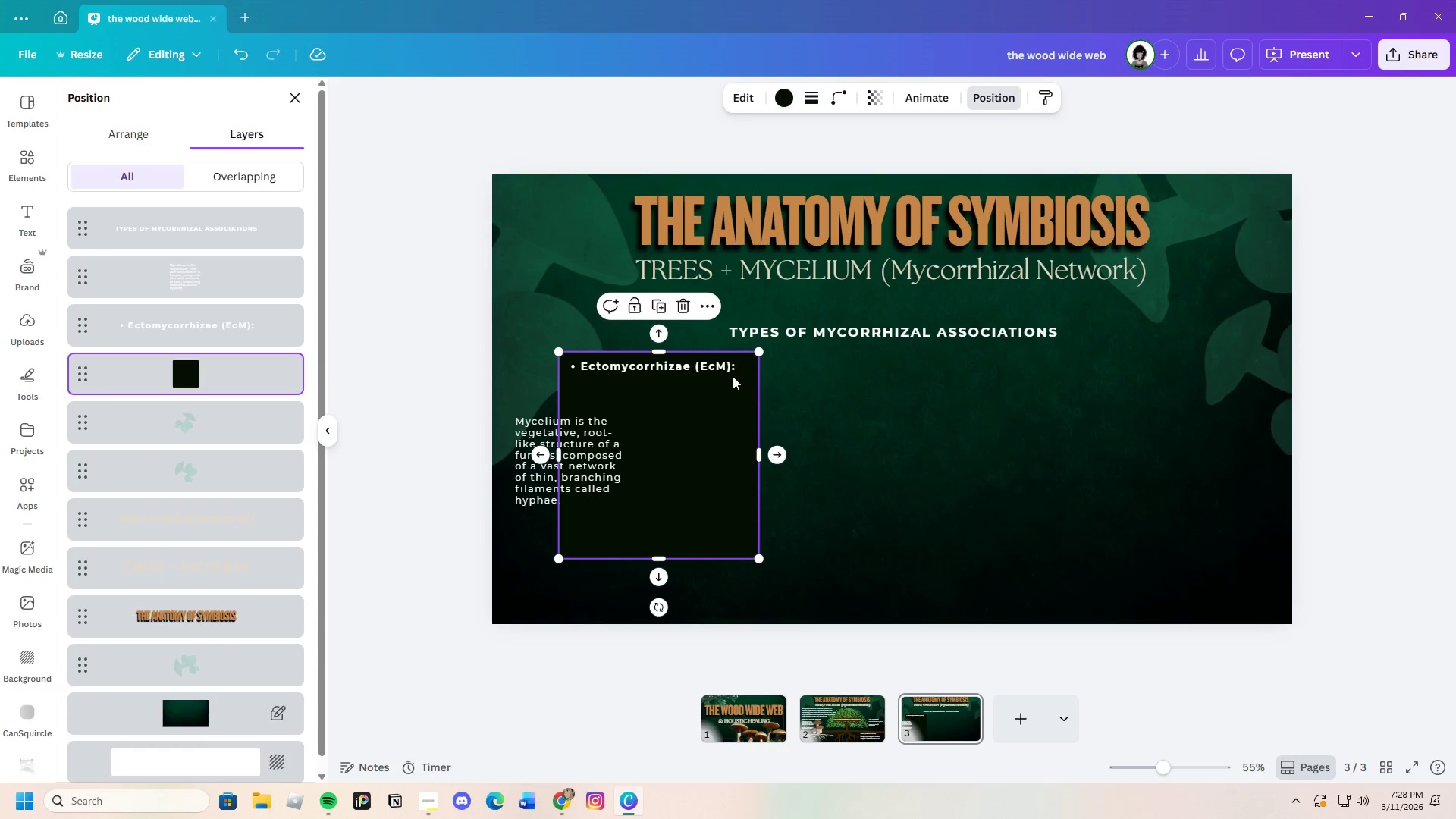 
left_click([708, 368])
 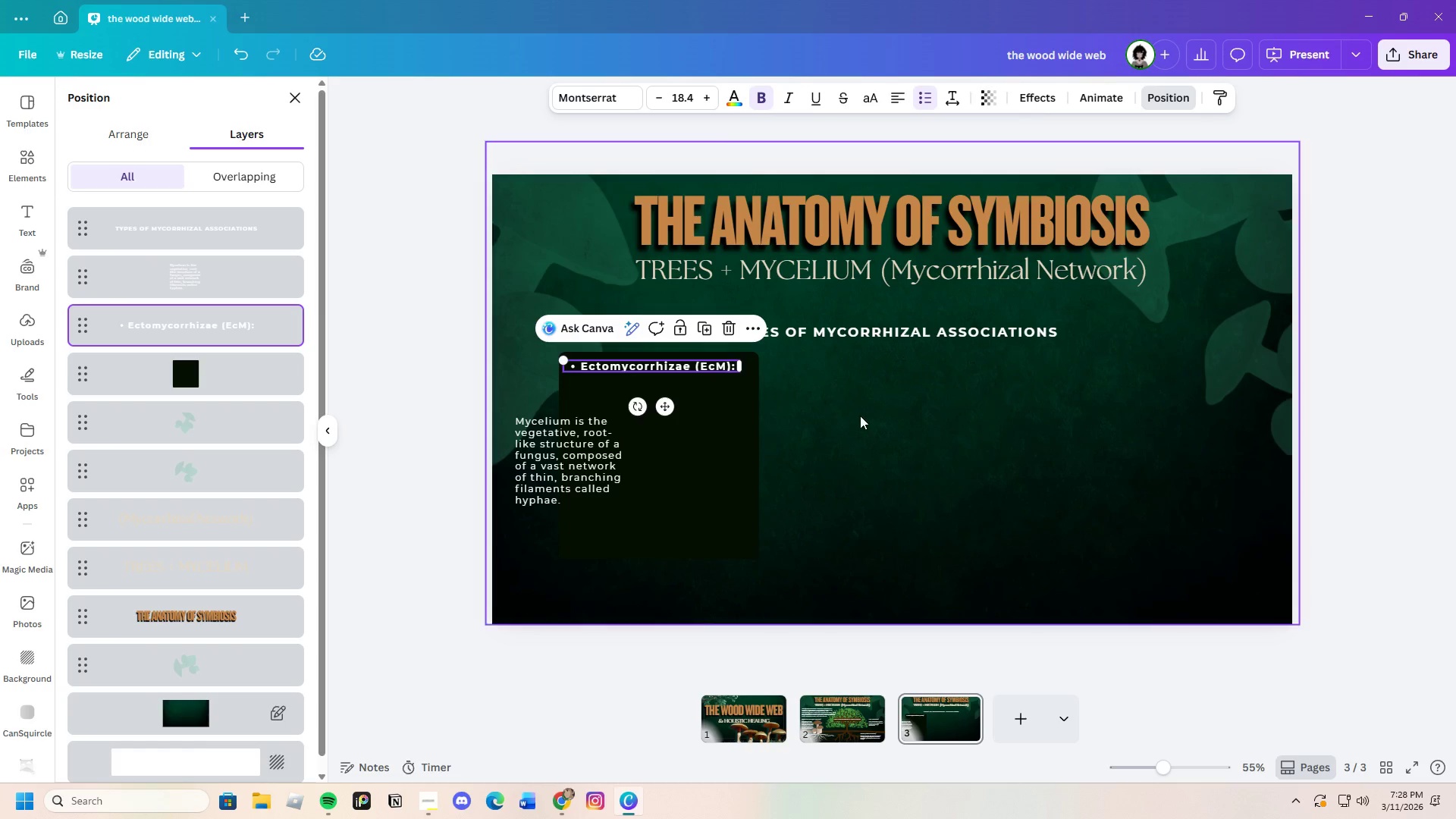 
left_click([860, 416])
 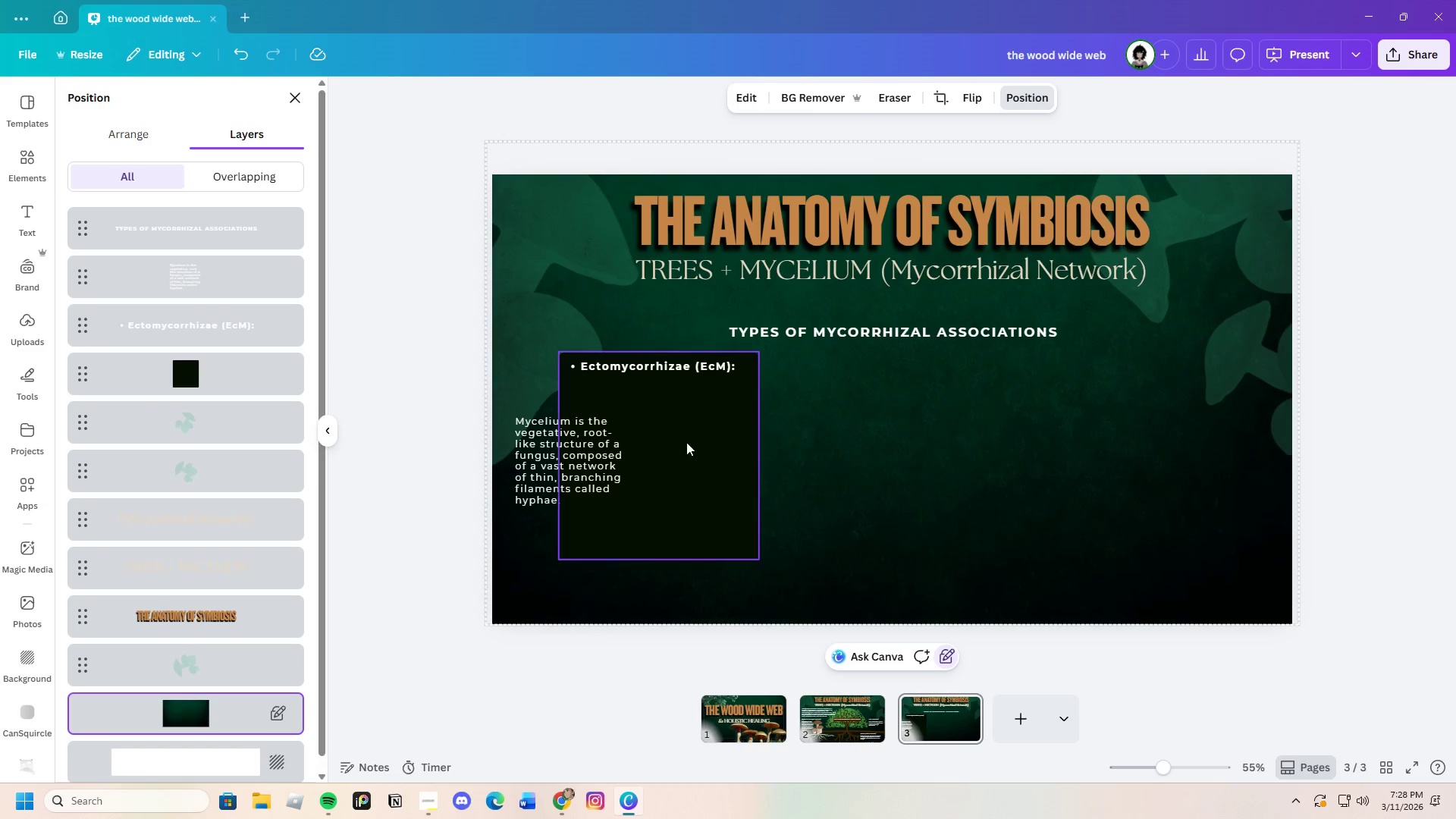 
left_click([584, 461])
 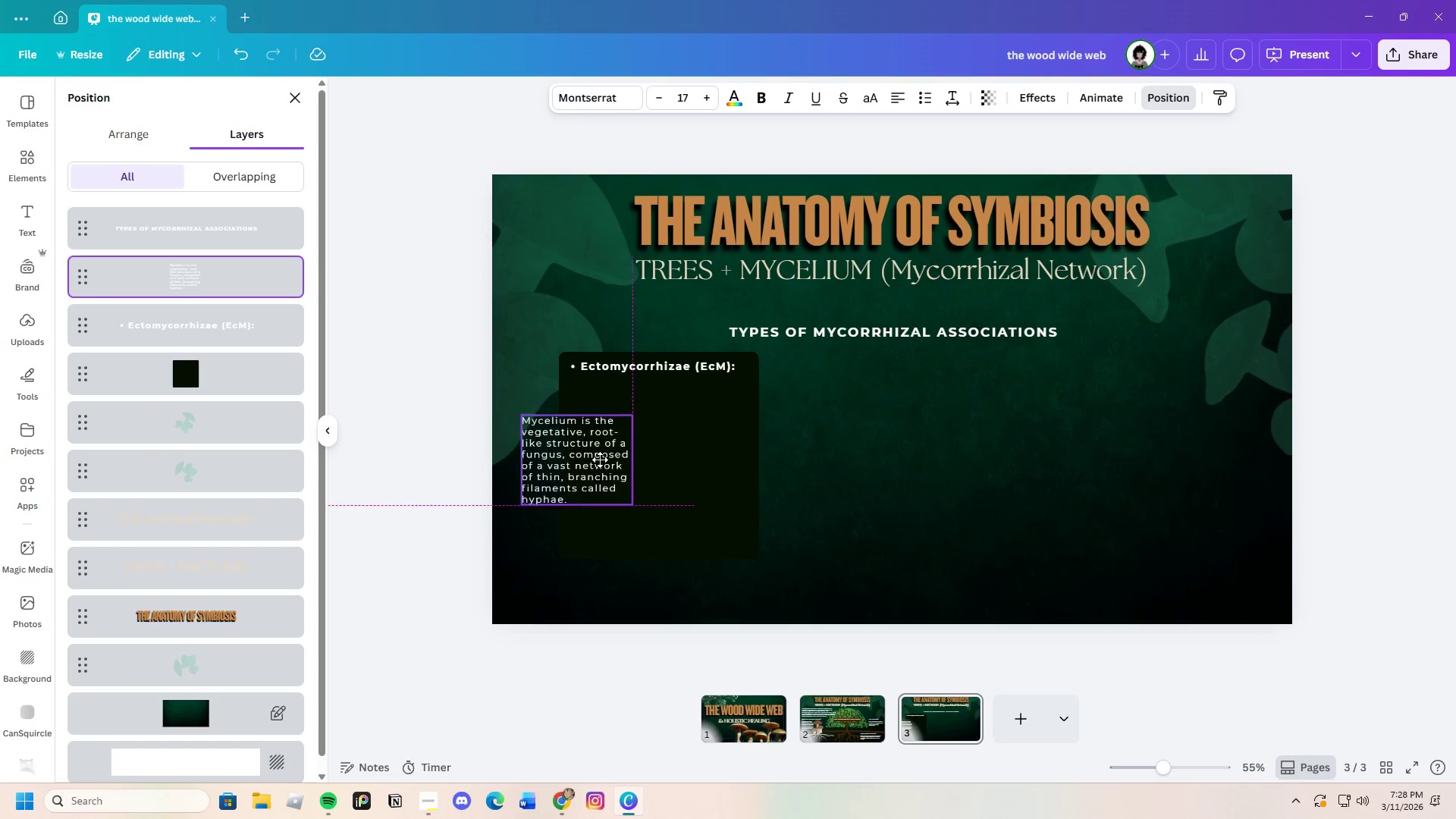 
left_click_drag(start_coordinate=[584, 461], to_coordinate=[657, 441])
 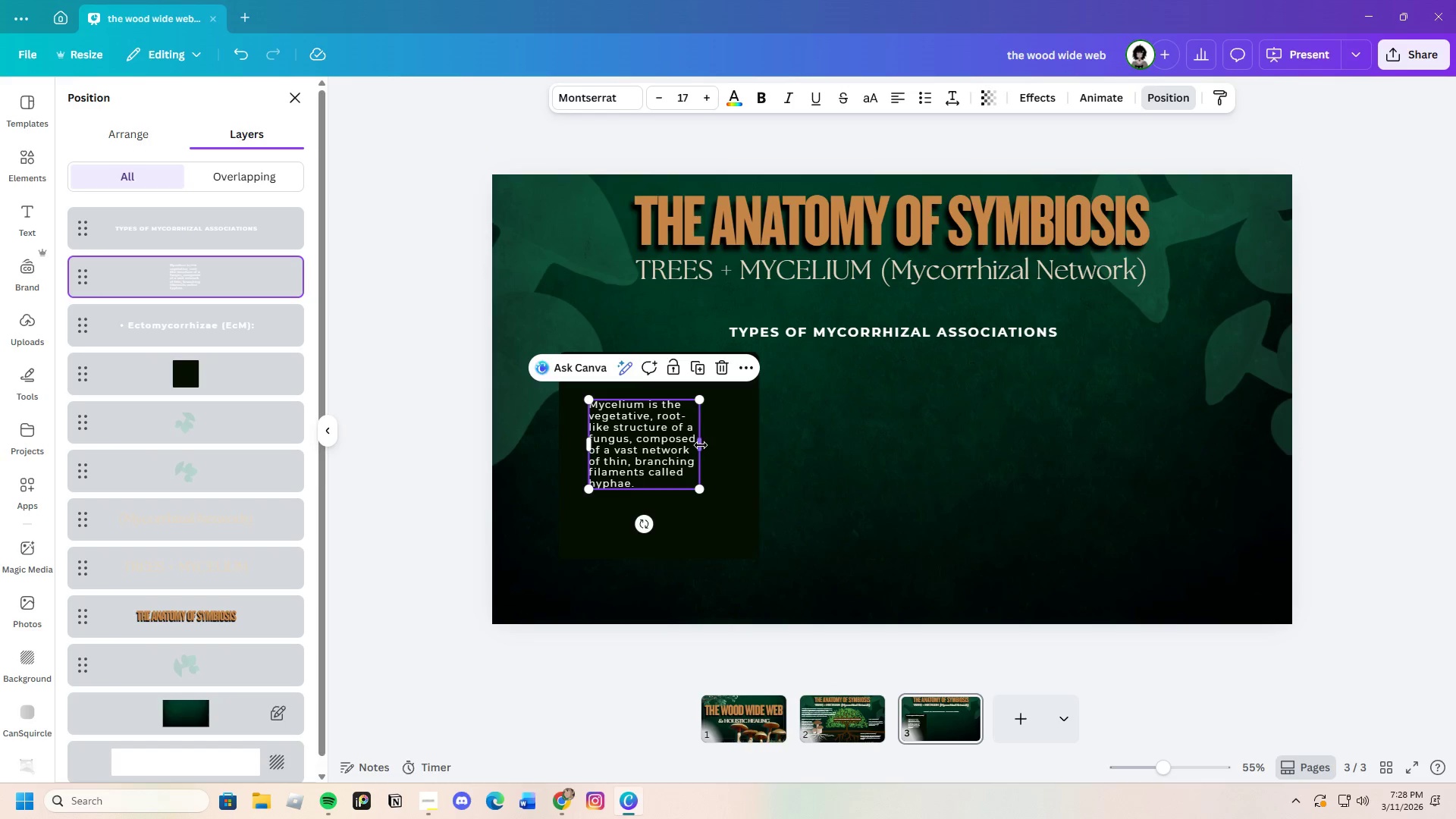 
left_click_drag(start_coordinate=[701, 445], to_coordinate=[731, 445])
 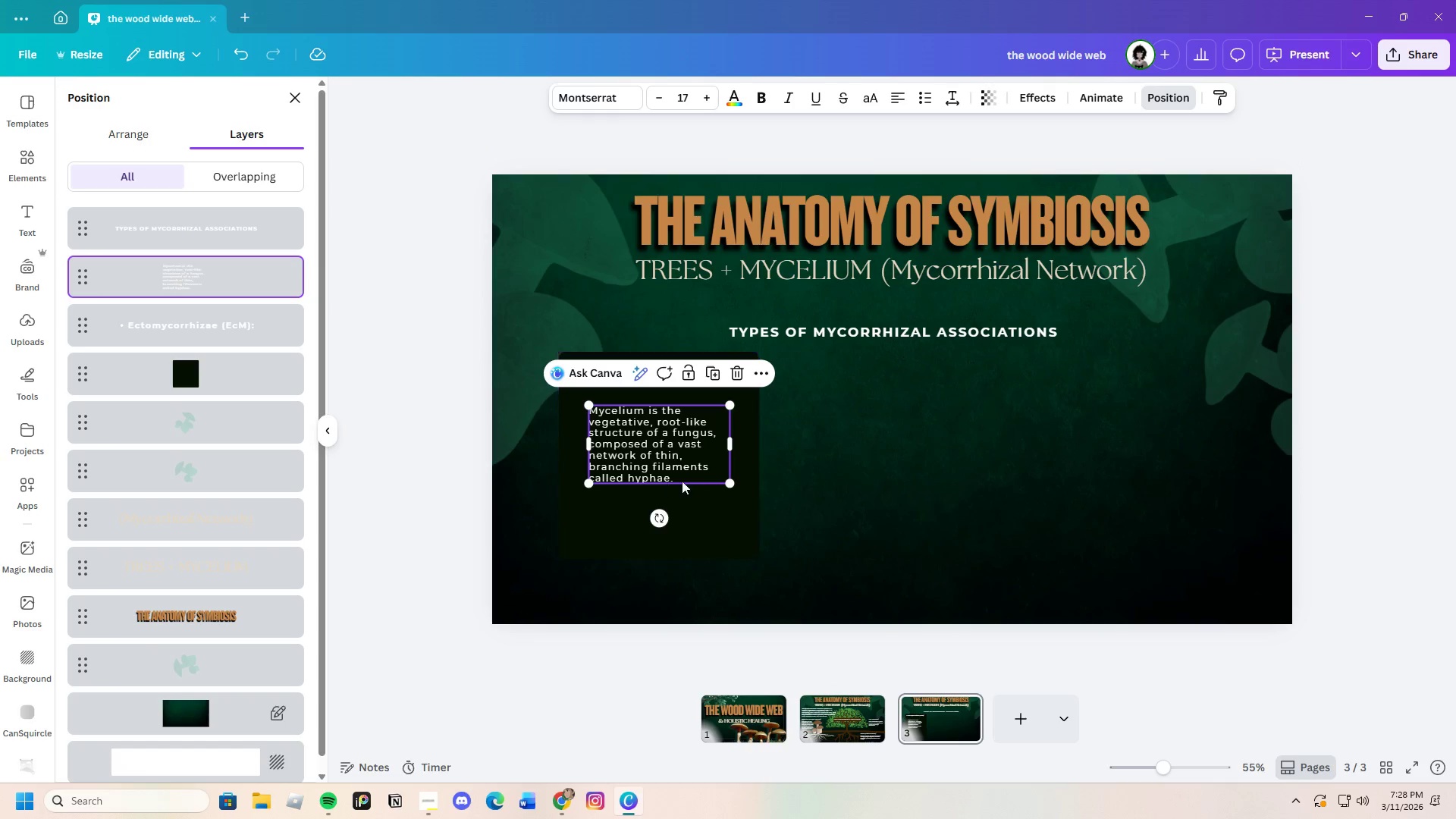 
left_click([822, 481])
 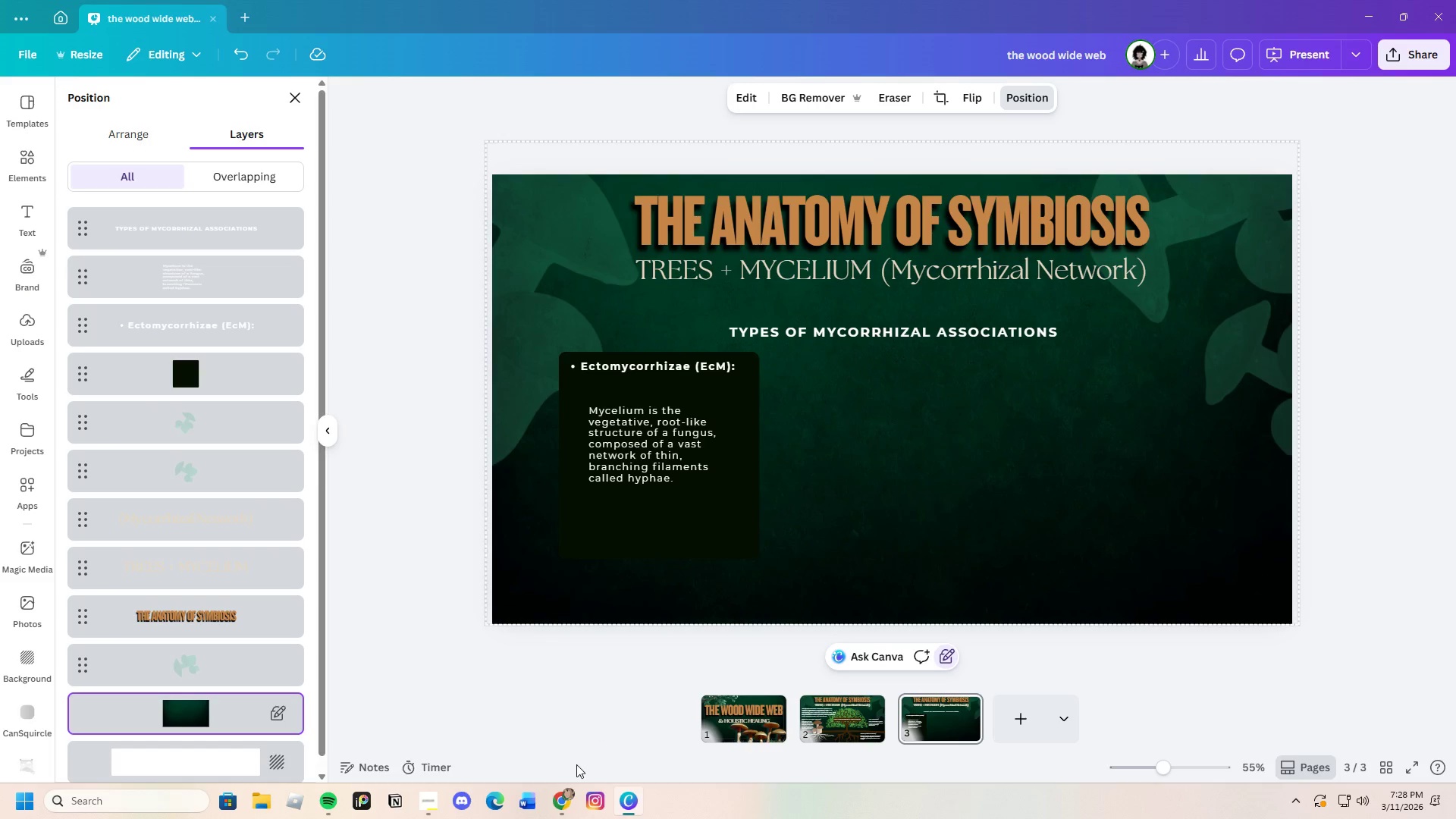 
left_click([570, 792])
 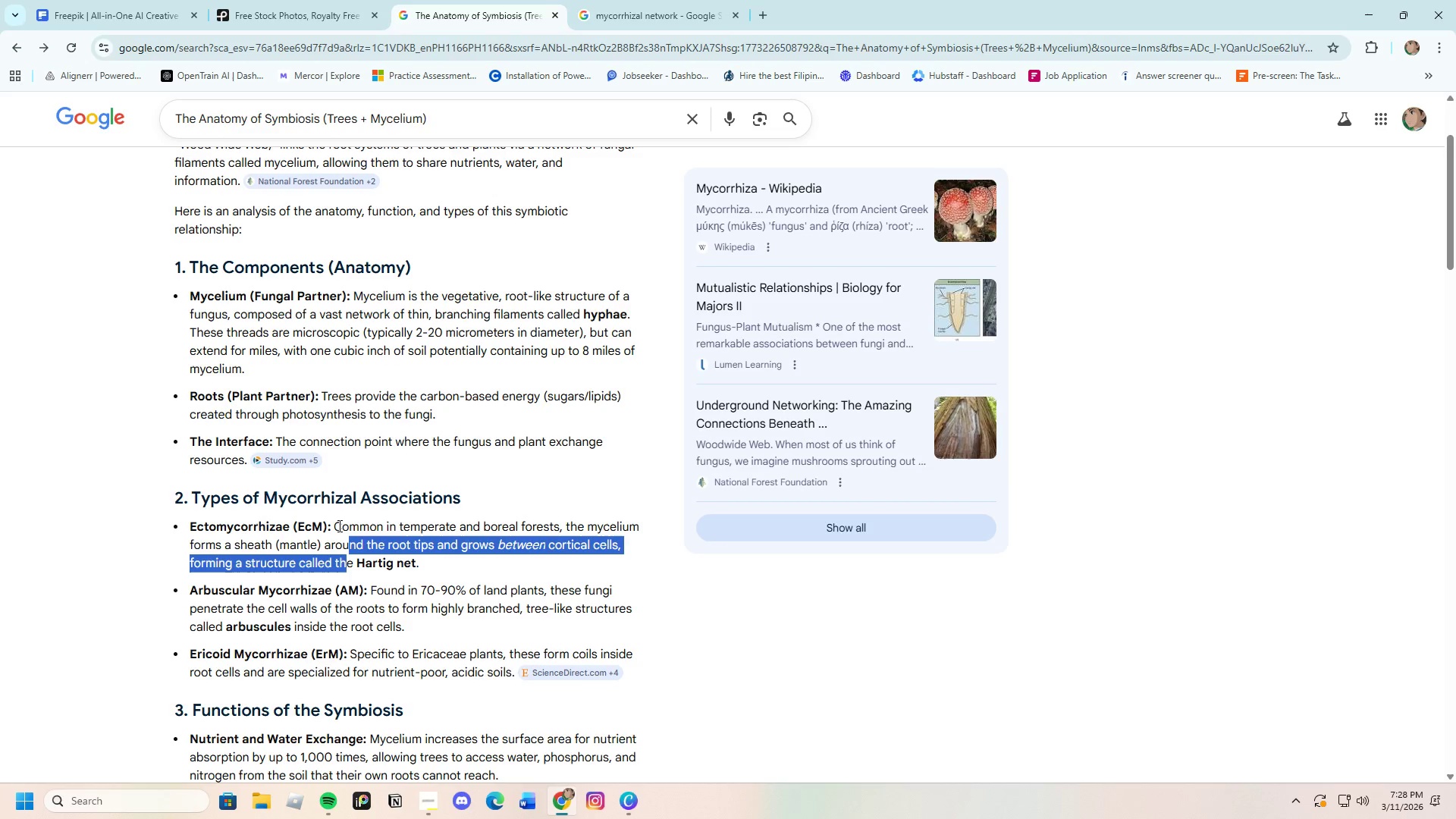 
left_click_drag(start_coordinate=[335, 526], to_coordinate=[422, 560])
 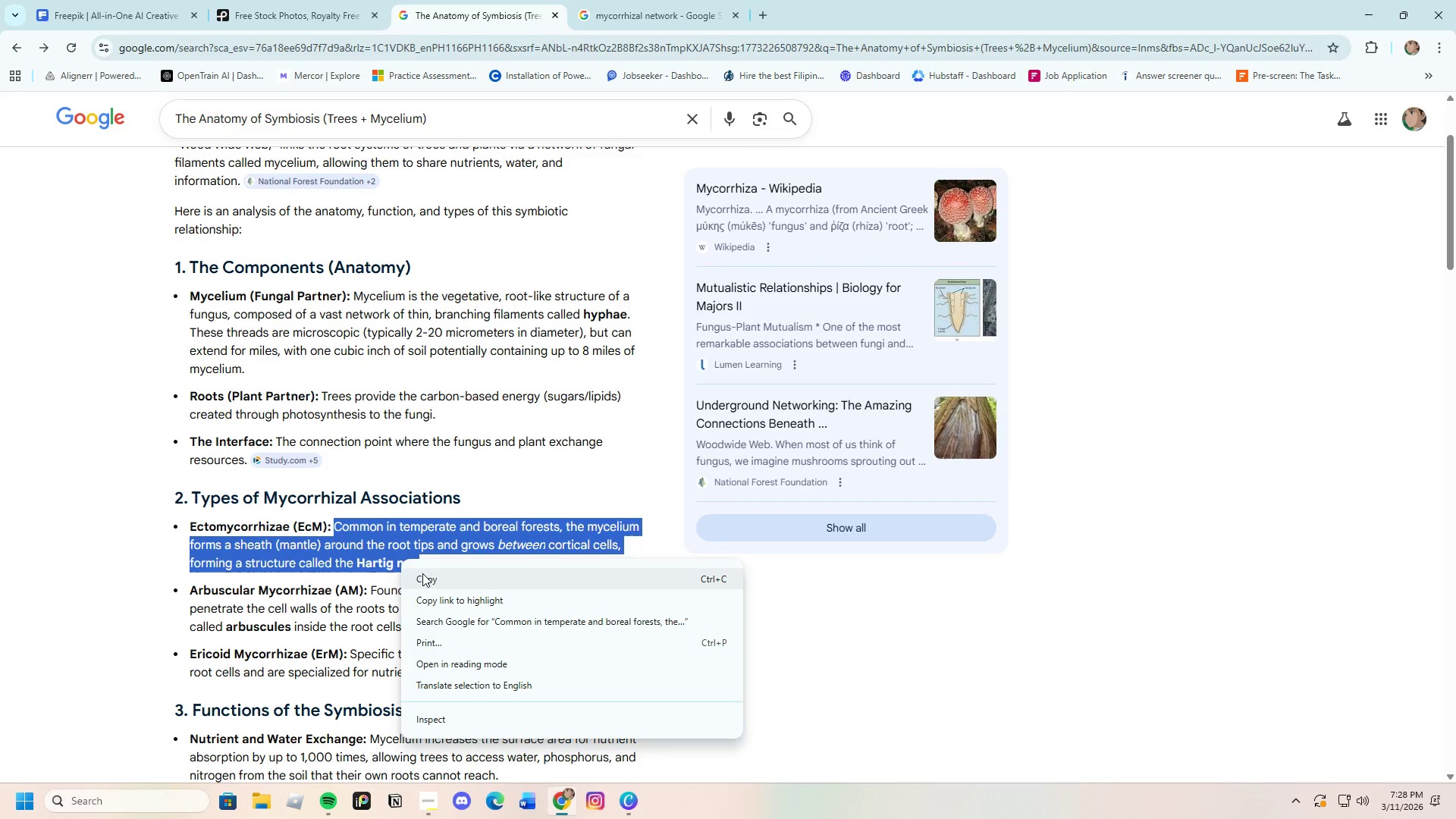 
left_click([422, 573])
 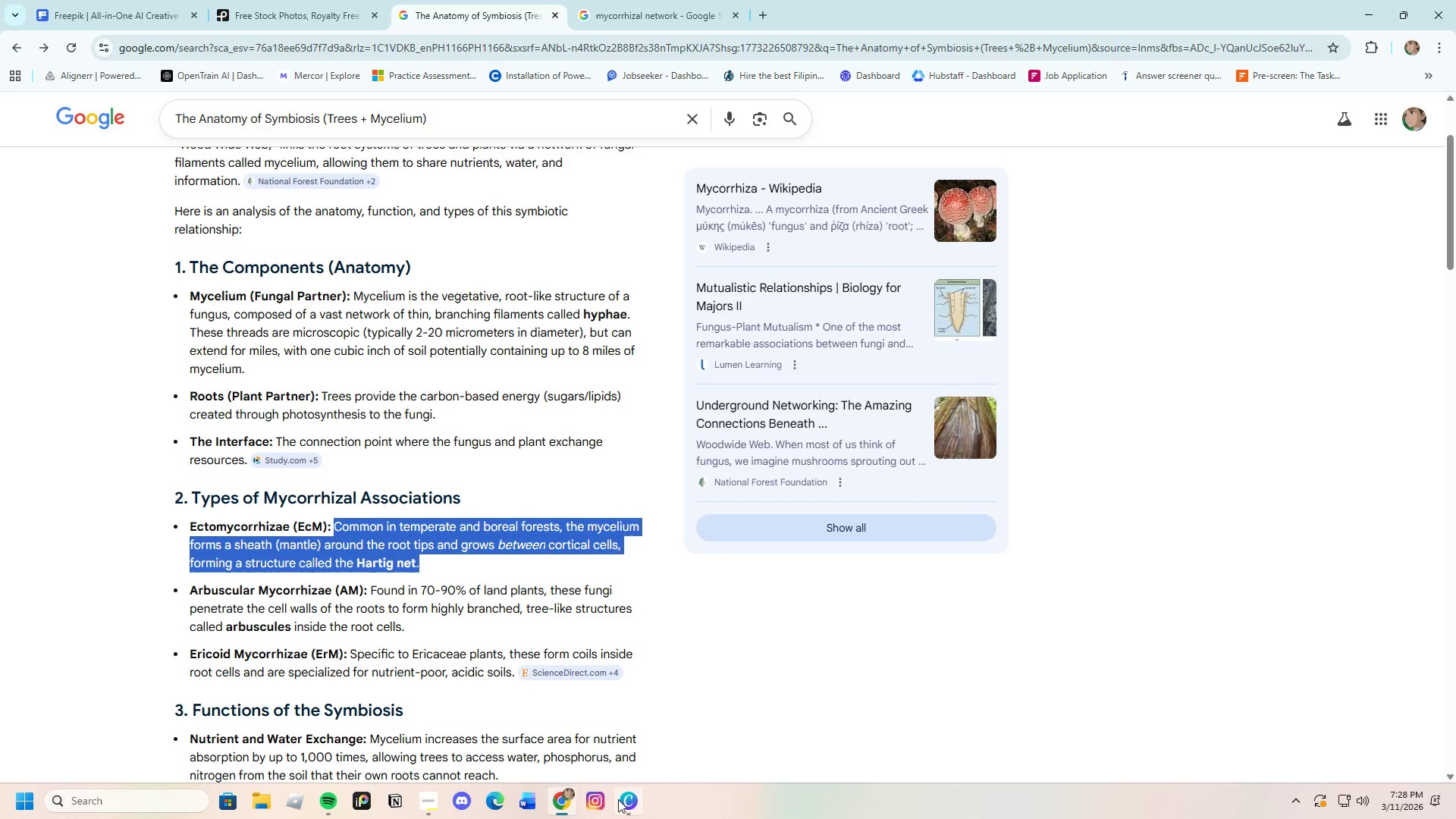 
left_click([631, 799])
 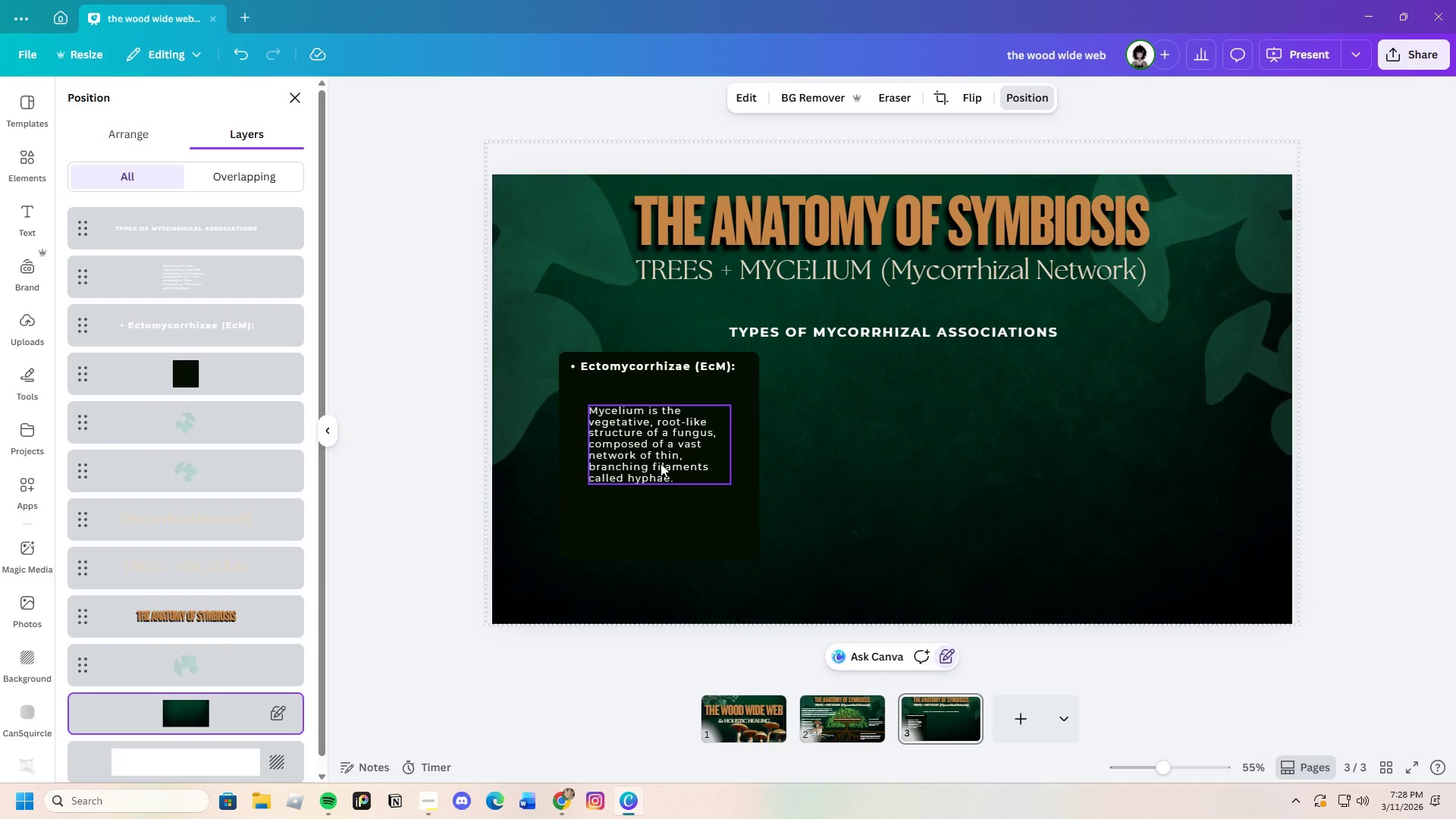 
double_click([661, 463])
 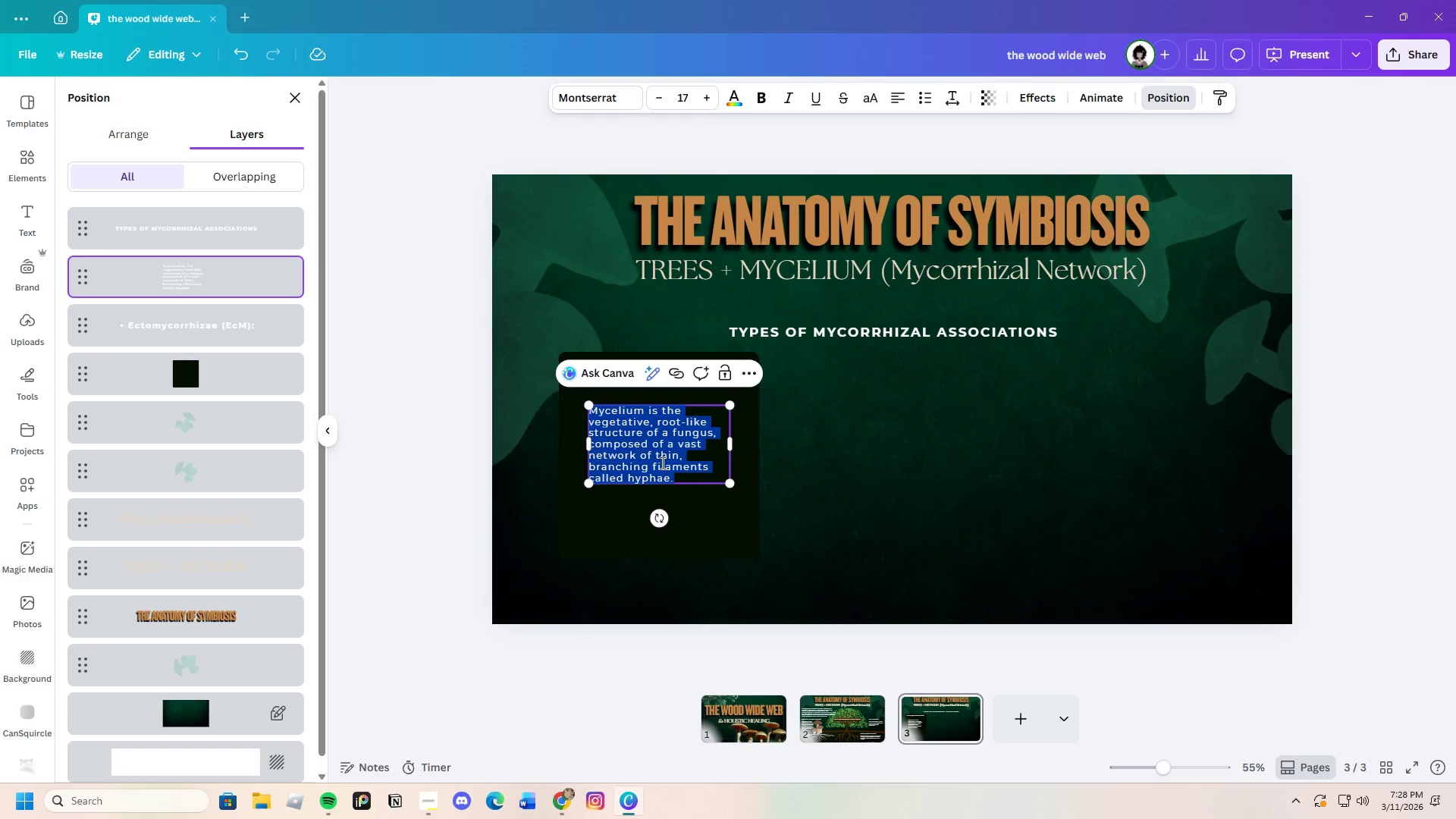 
key(Backspace)
 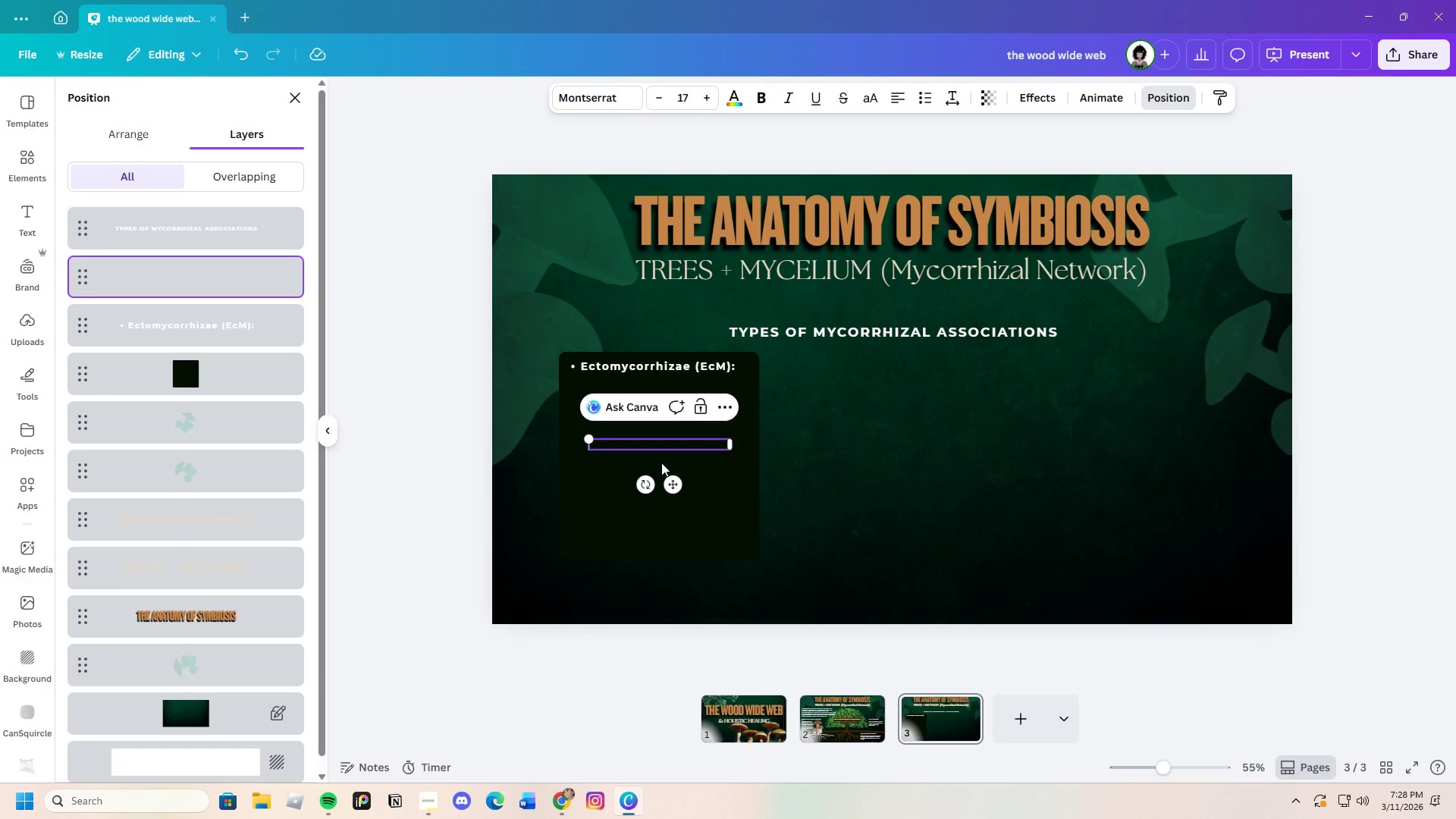 
key(Control+V)
 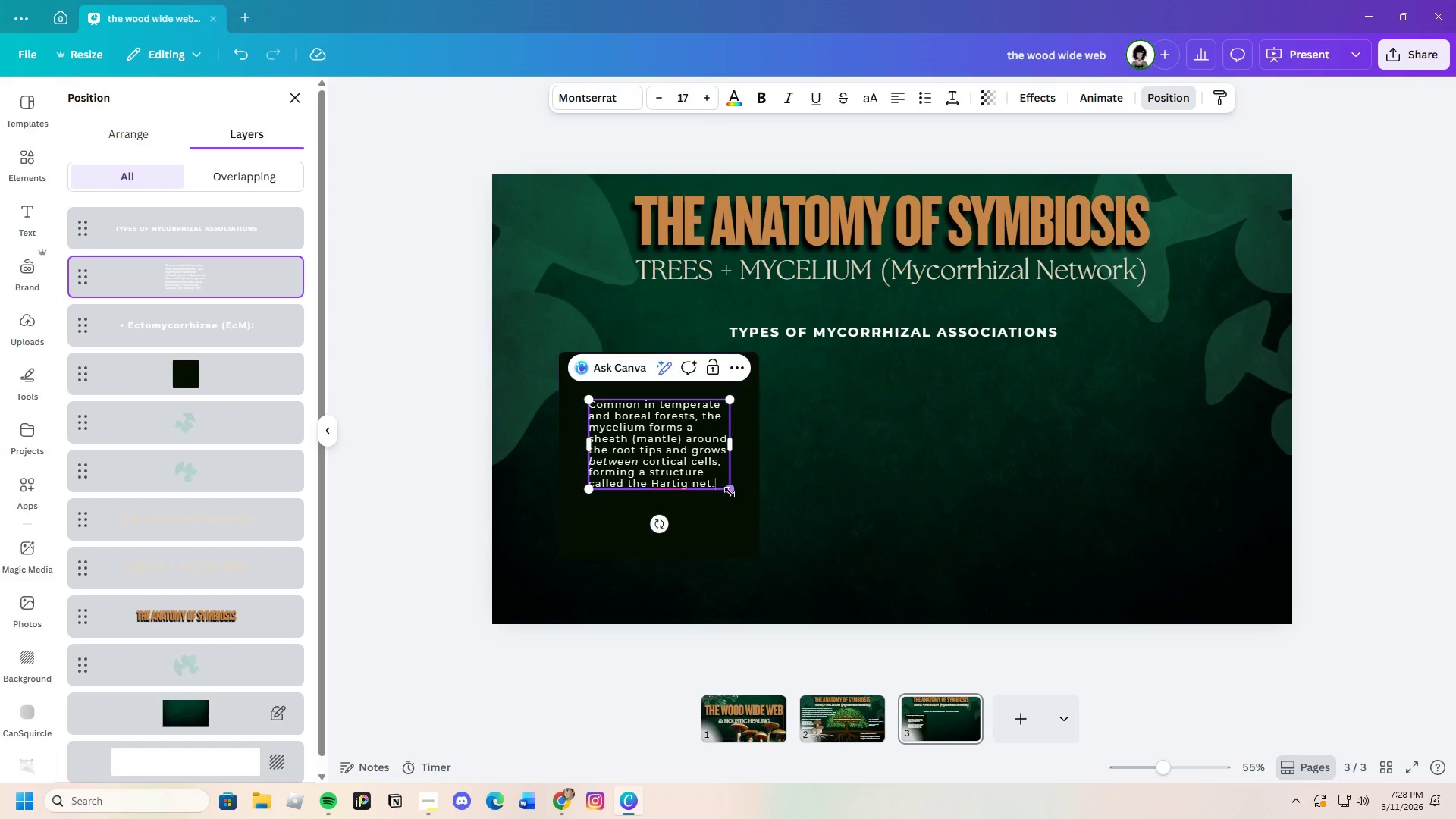 
left_click_drag(start_coordinate=[730, 490], to_coordinate=[764, 532])
 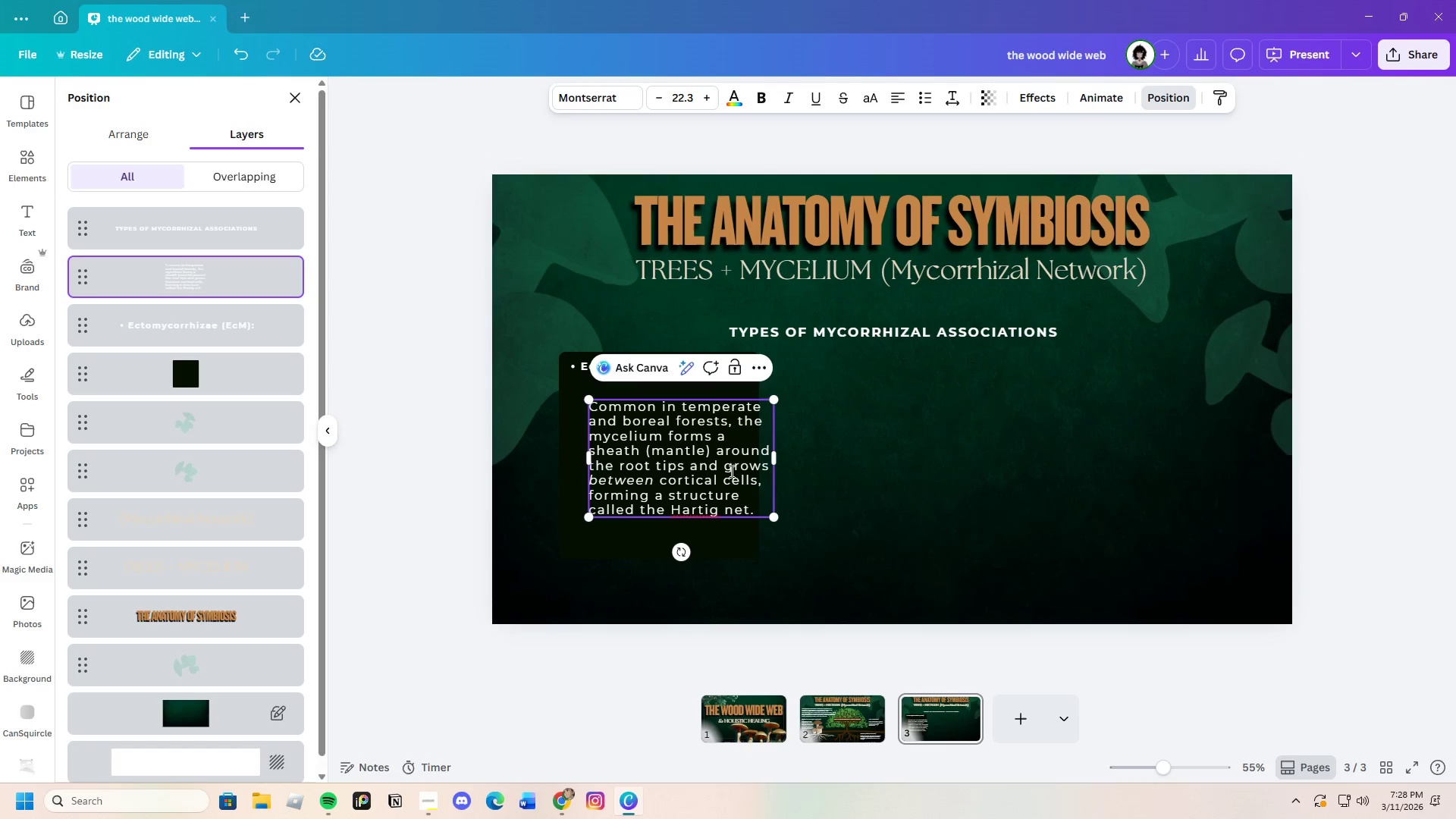 
left_click_drag(start_coordinate=[730, 471], to_coordinate=[707, 466])
 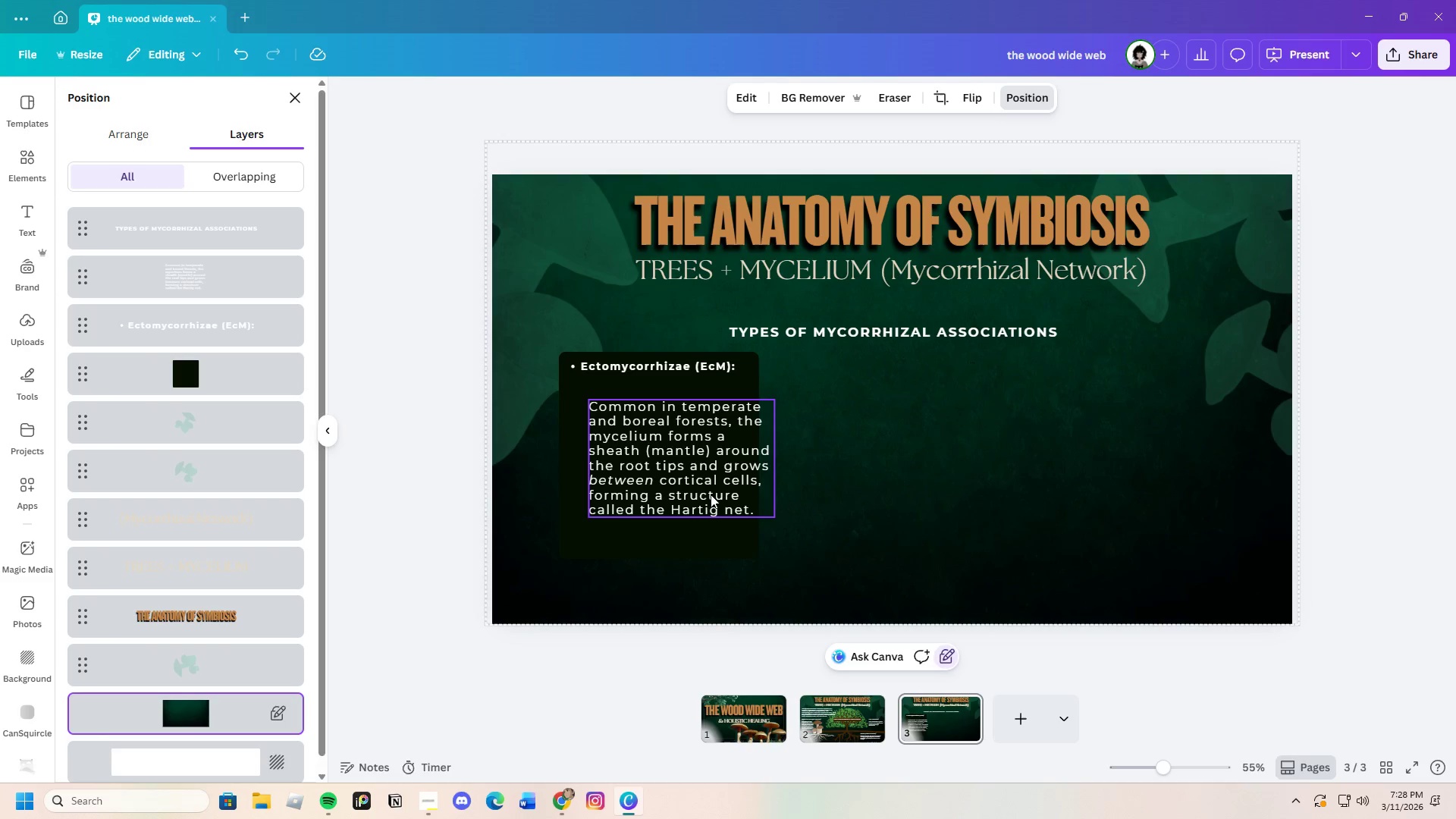 
double_click([696, 484])
 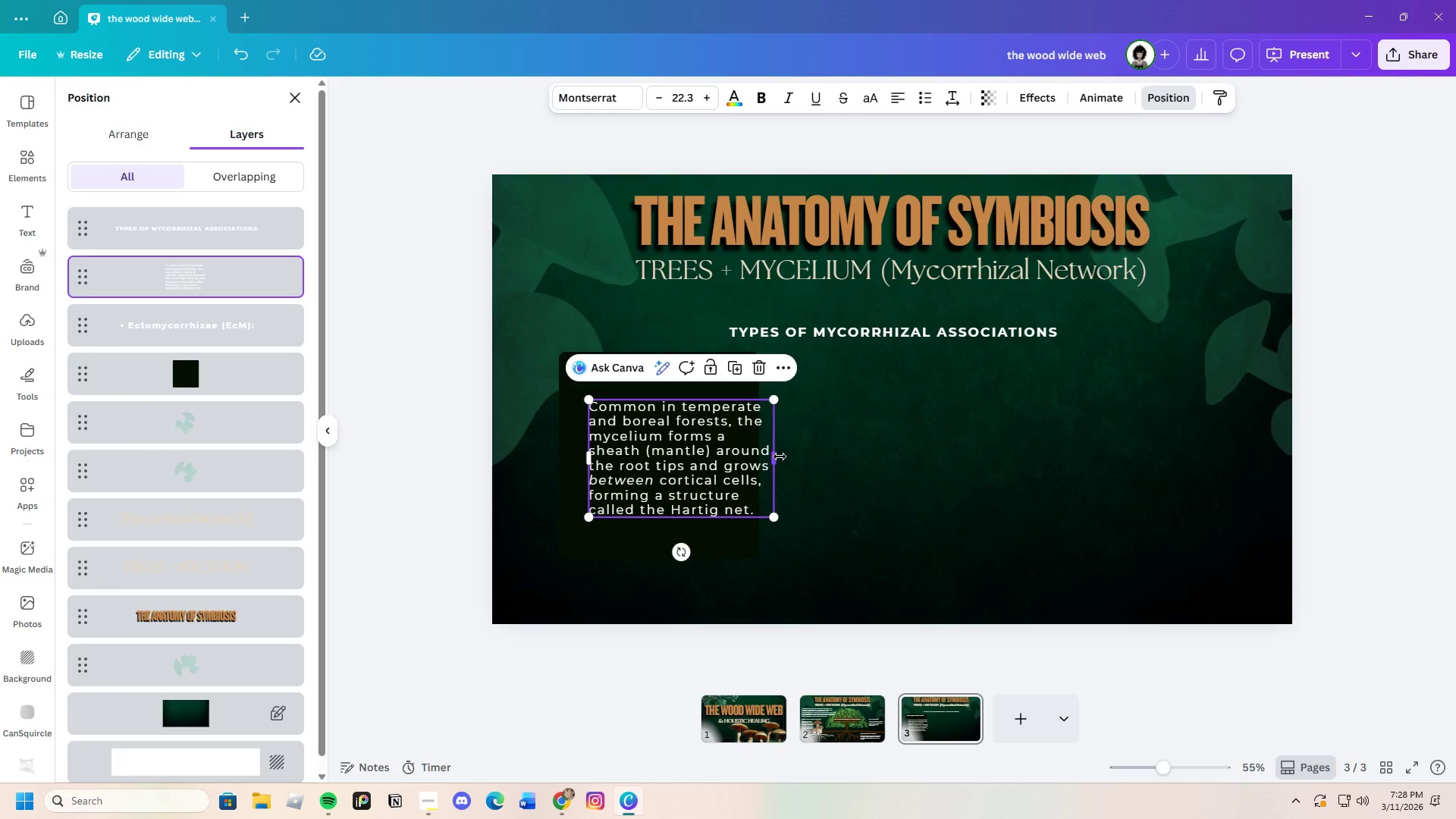 
left_click_drag(start_coordinate=[779, 457], to_coordinate=[751, 454])
 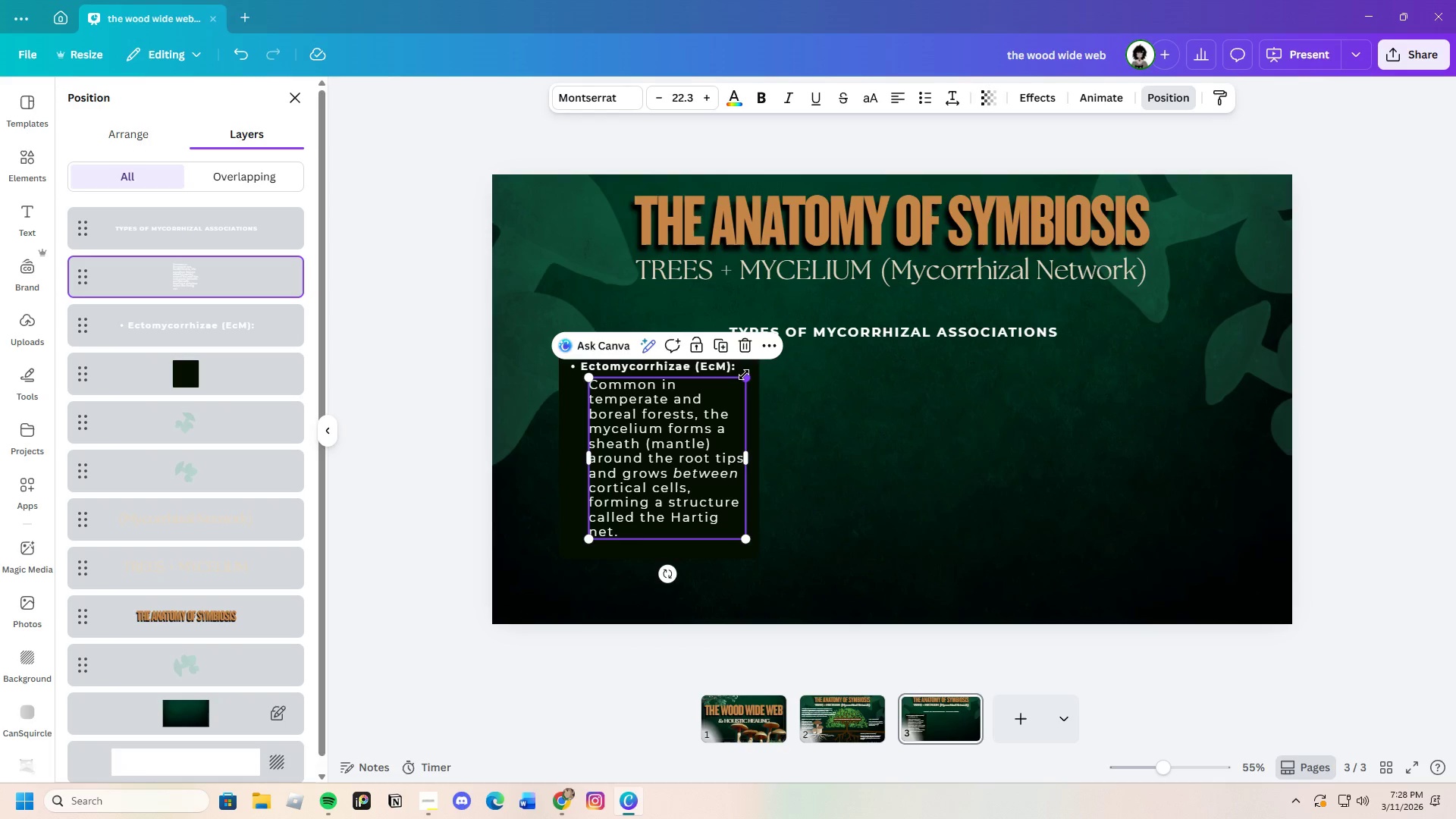 
left_click_drag(start_coordinate=[744, 376], to_coordinate=[726, 393])
 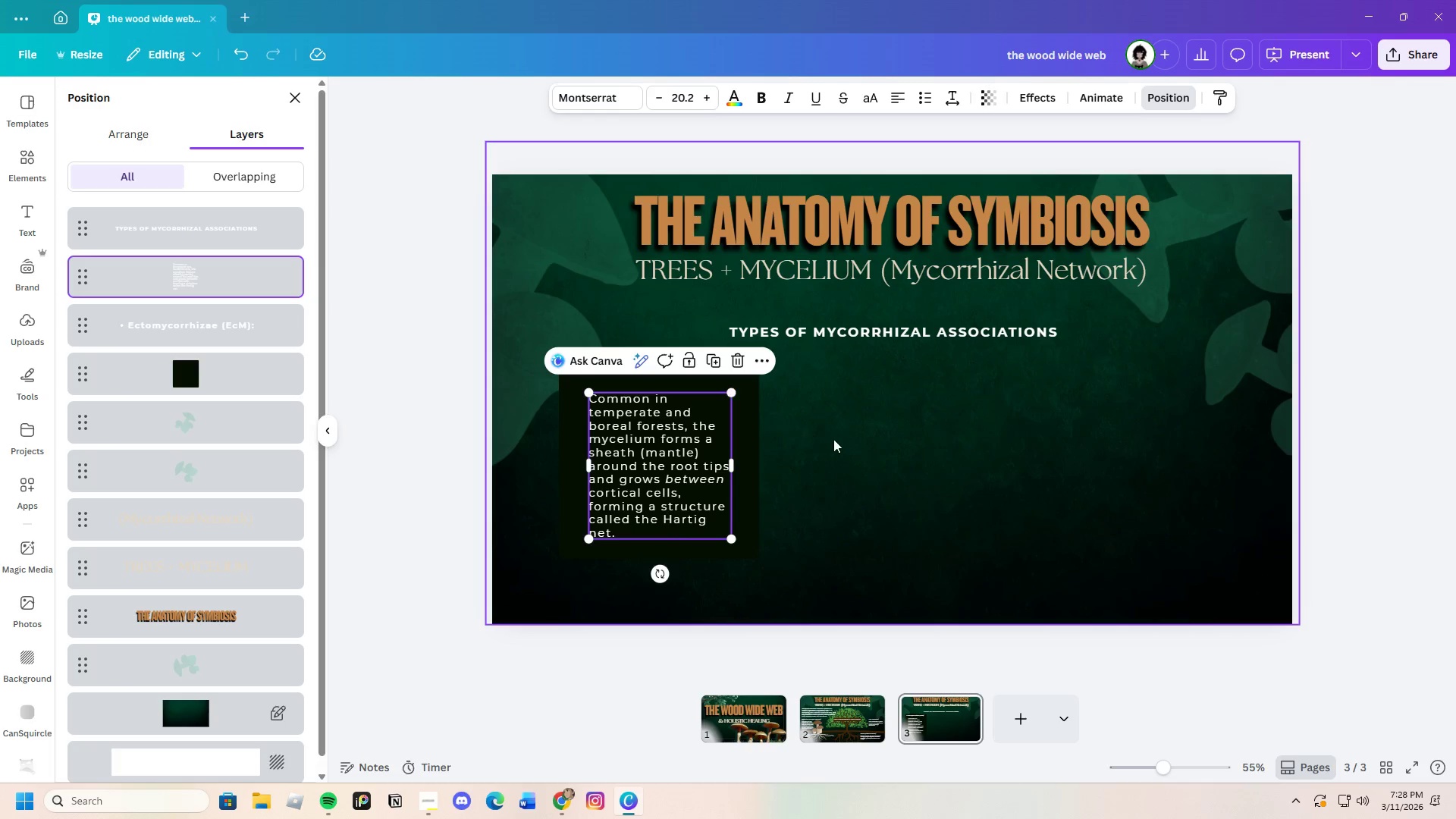 
left_click([833, 439])
 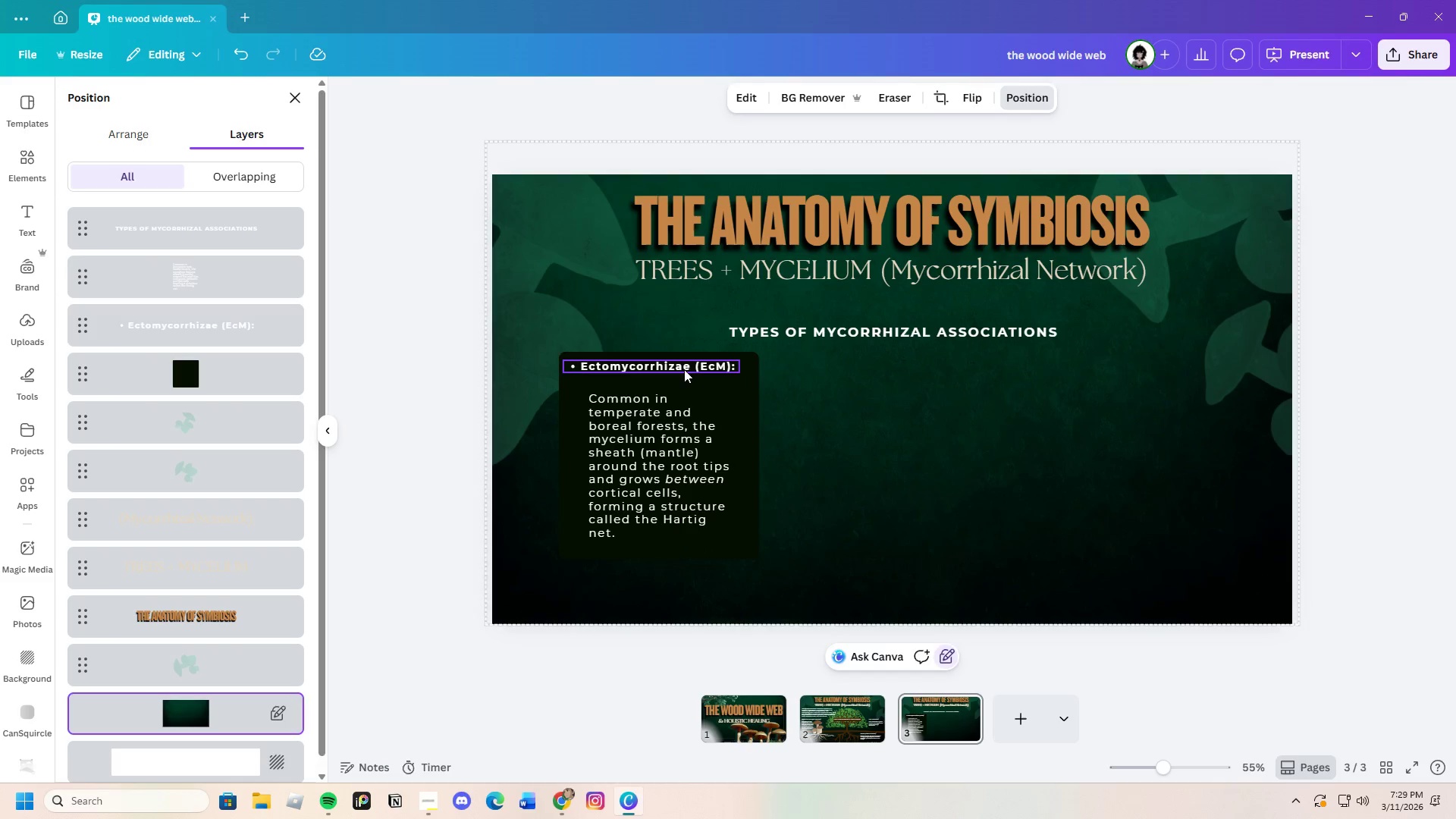 
double_click([684, 369])
 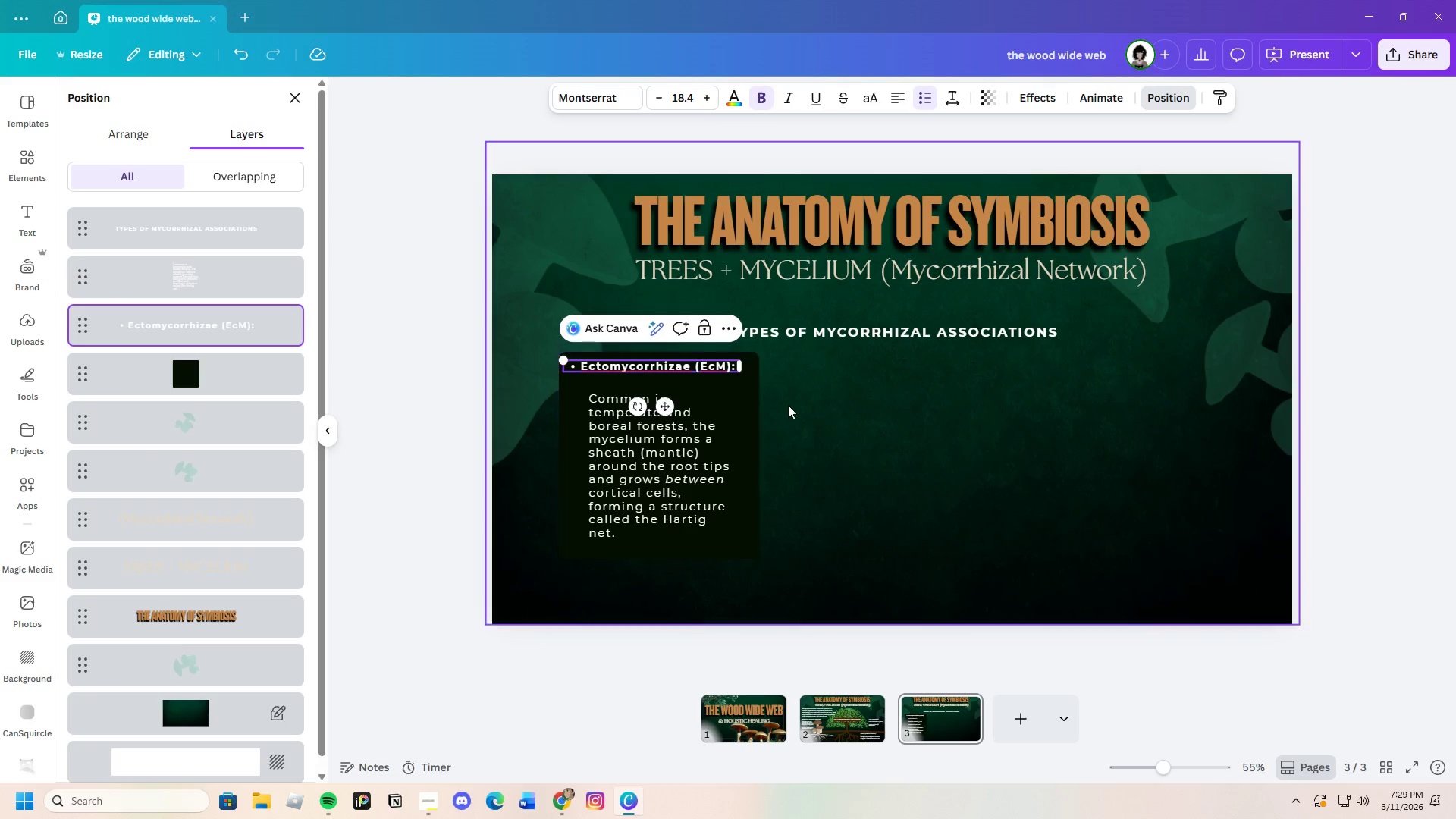 
left_click([820, 416])
 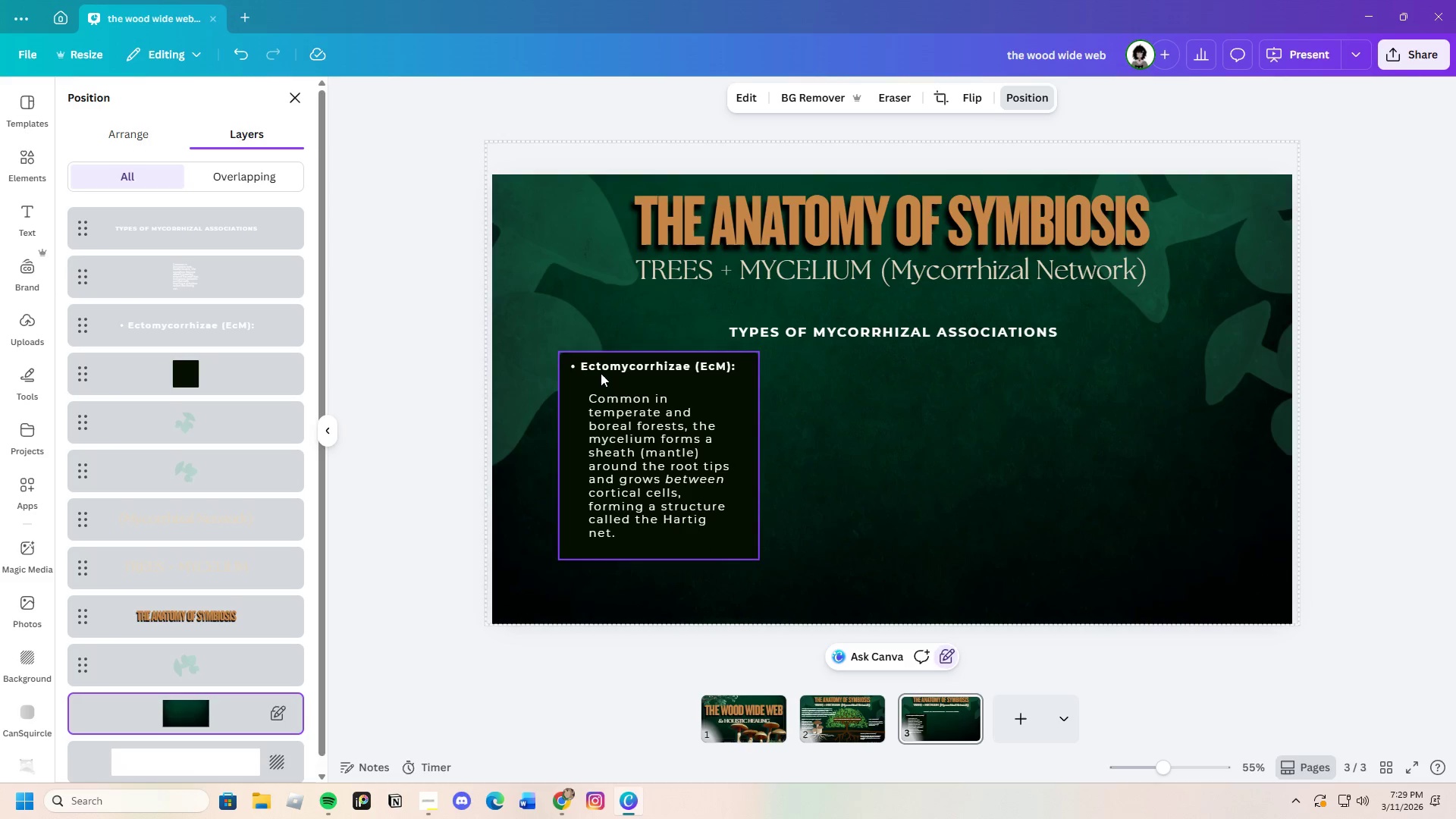 
left_click([597, 367])
 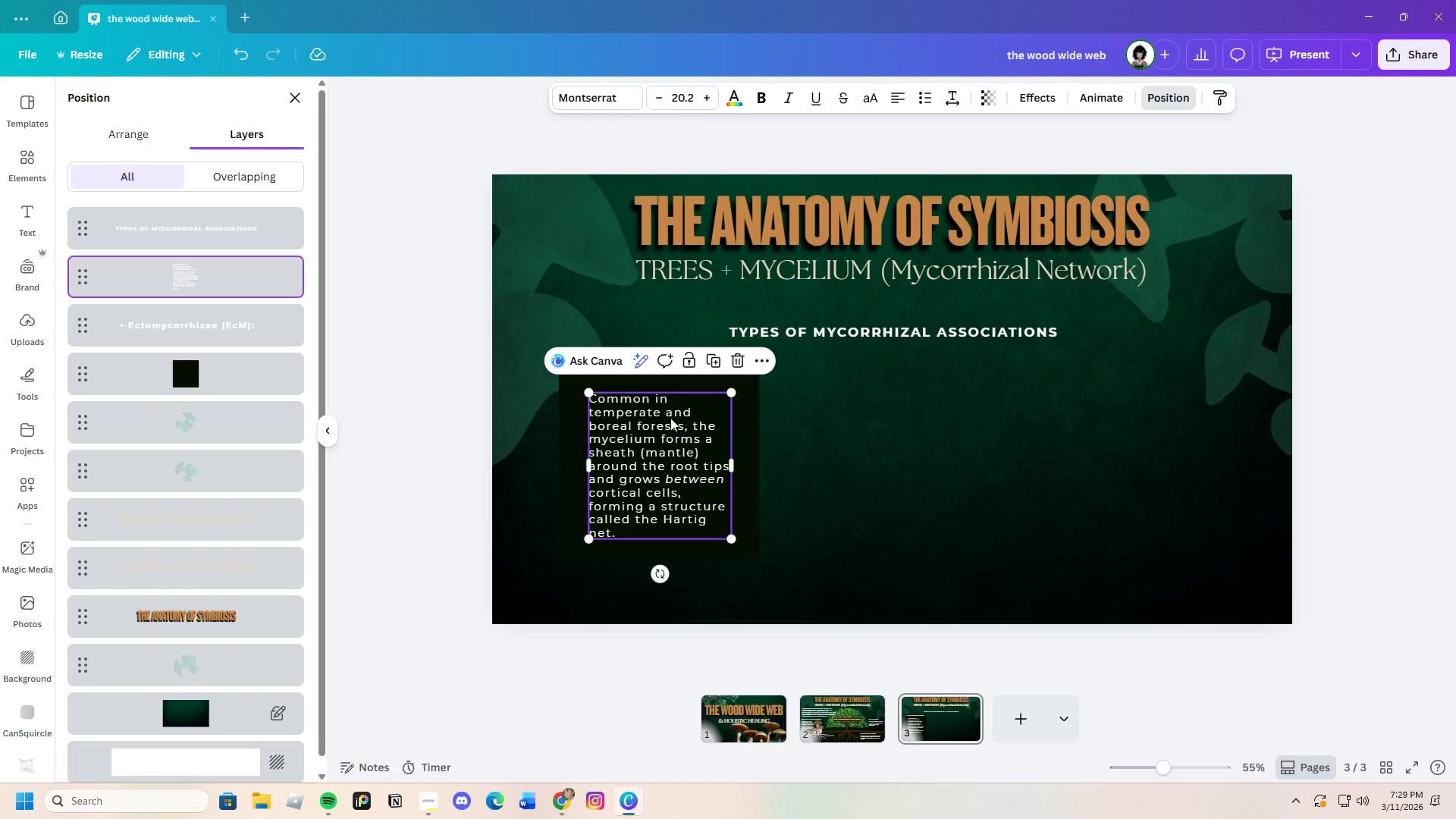 
left_click([844, 424])
 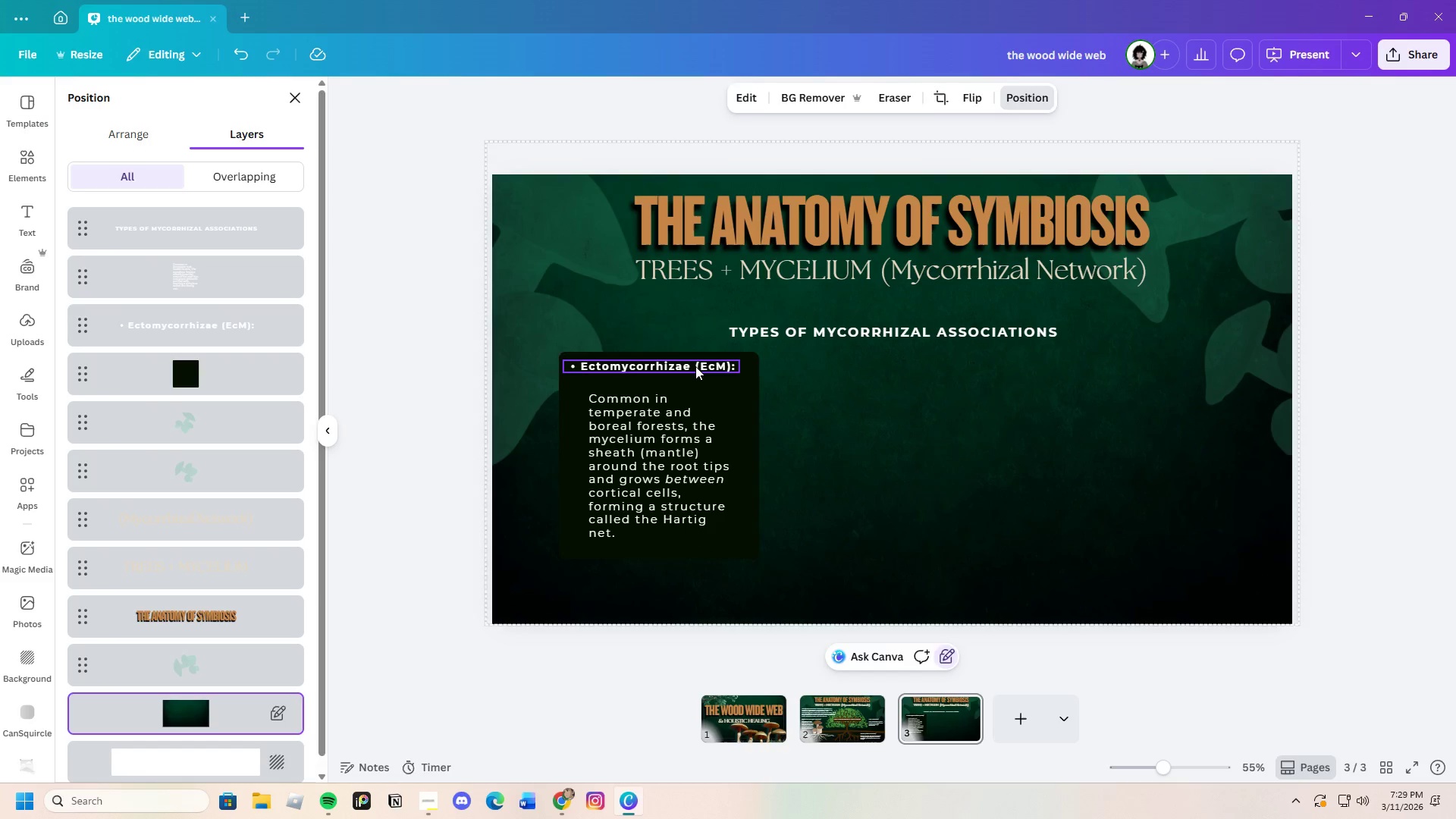 
left_click([695, 366])
 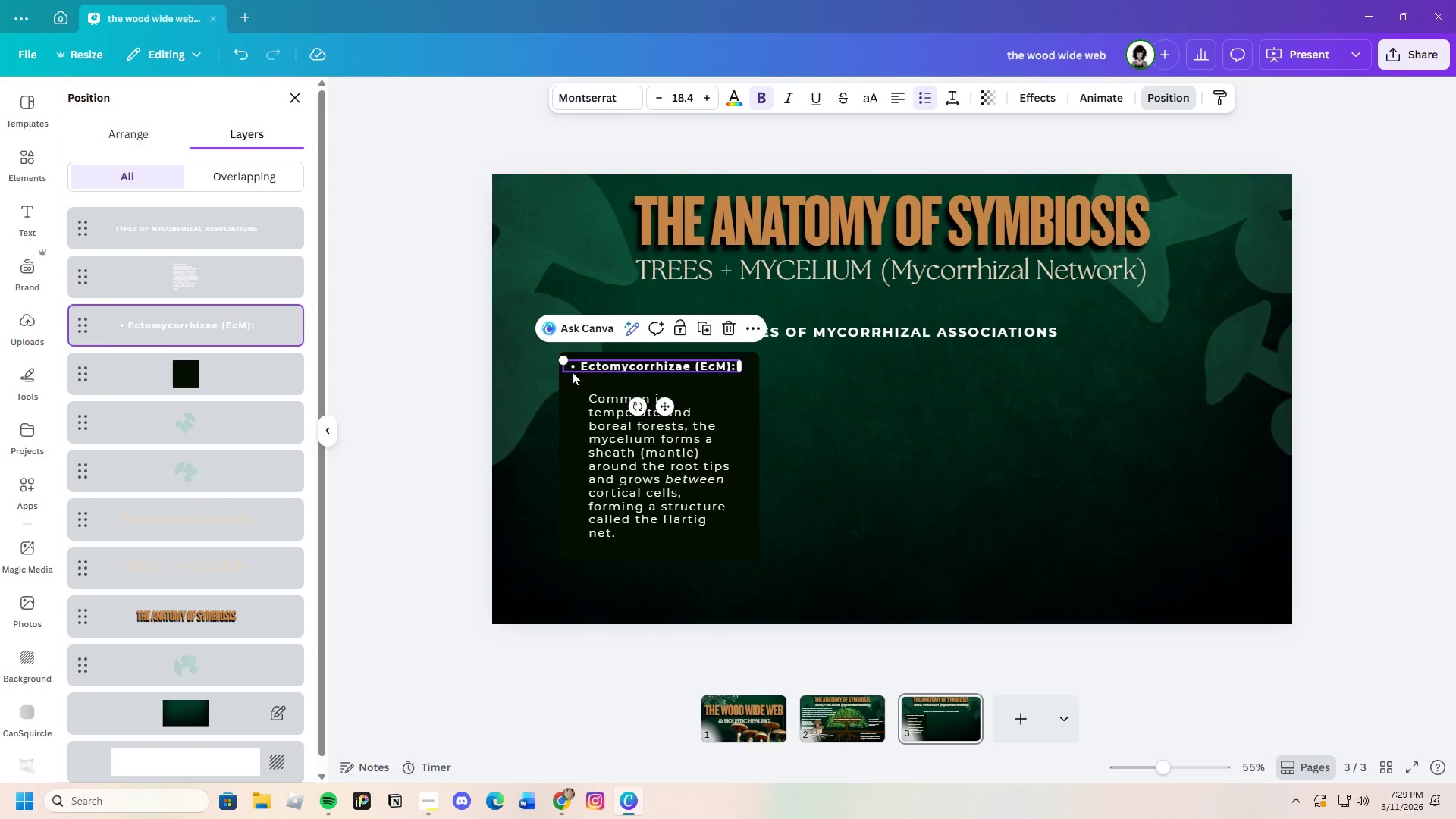 
left_click_drag(start_coordinate=[564, 359], to_coordinate=[537, 356])
 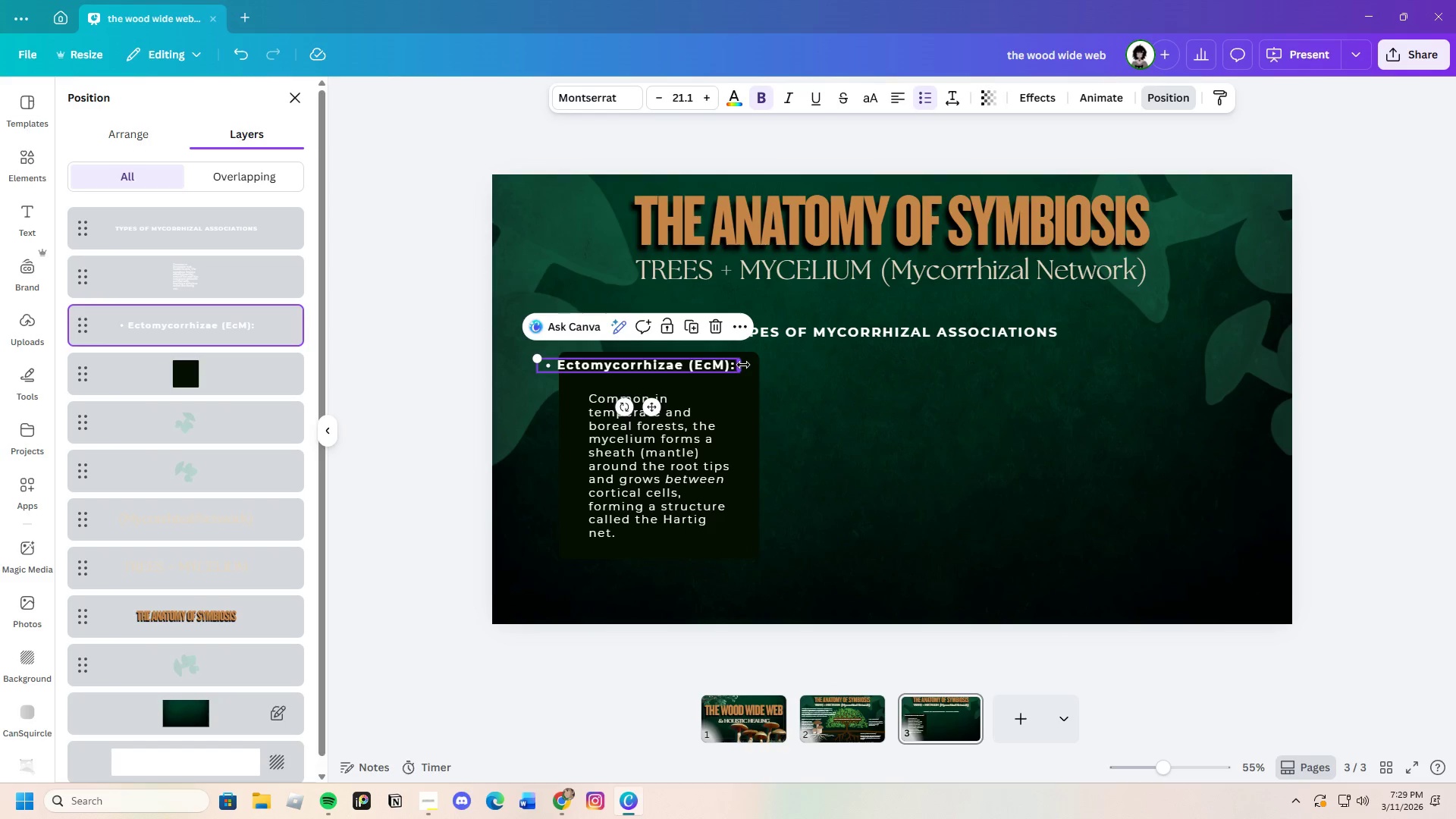 
left_click_drag(start_coordinate=[738, 366], to_coordinate=[754, 375])
 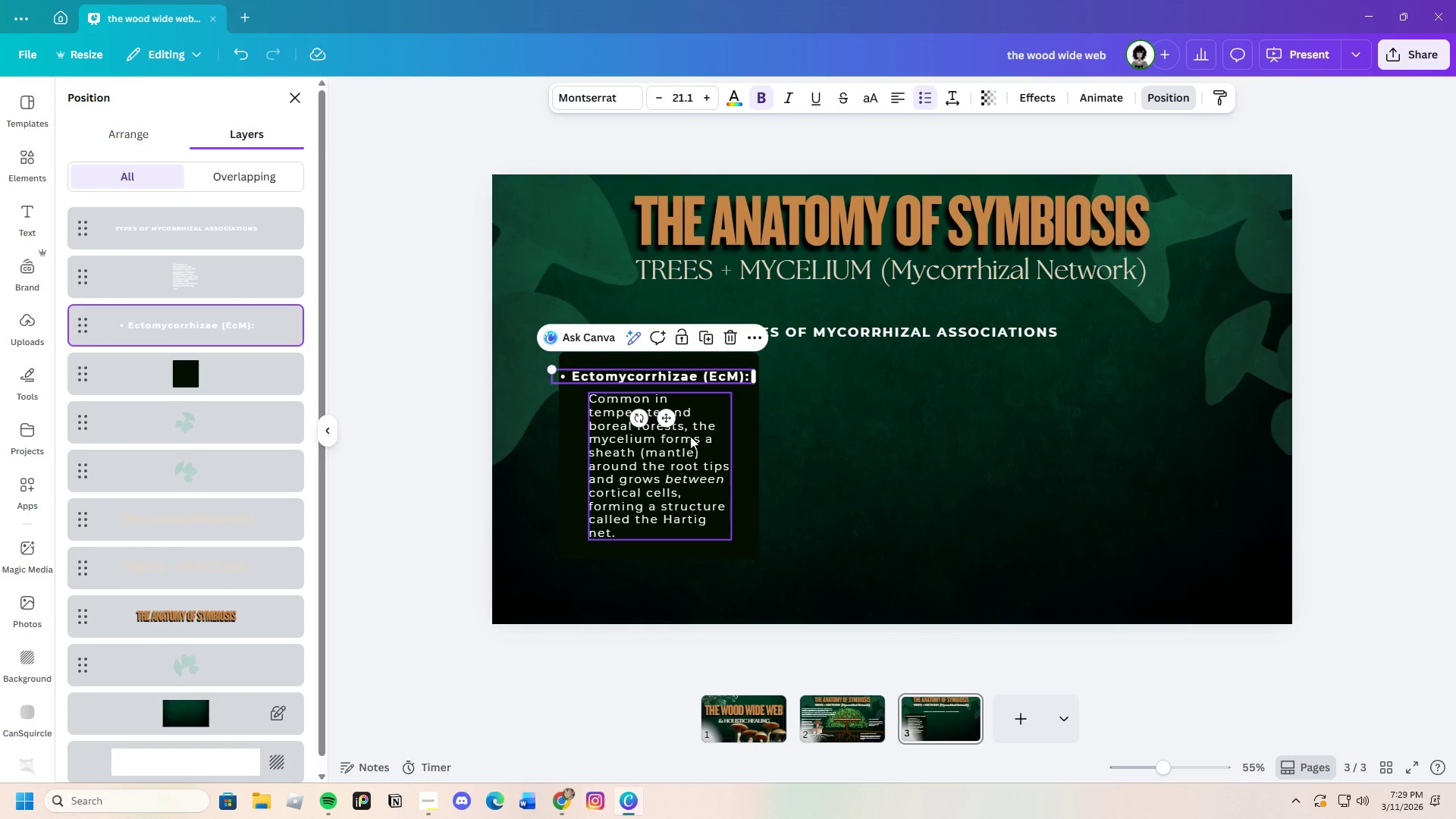 
left_click([695, 475])
 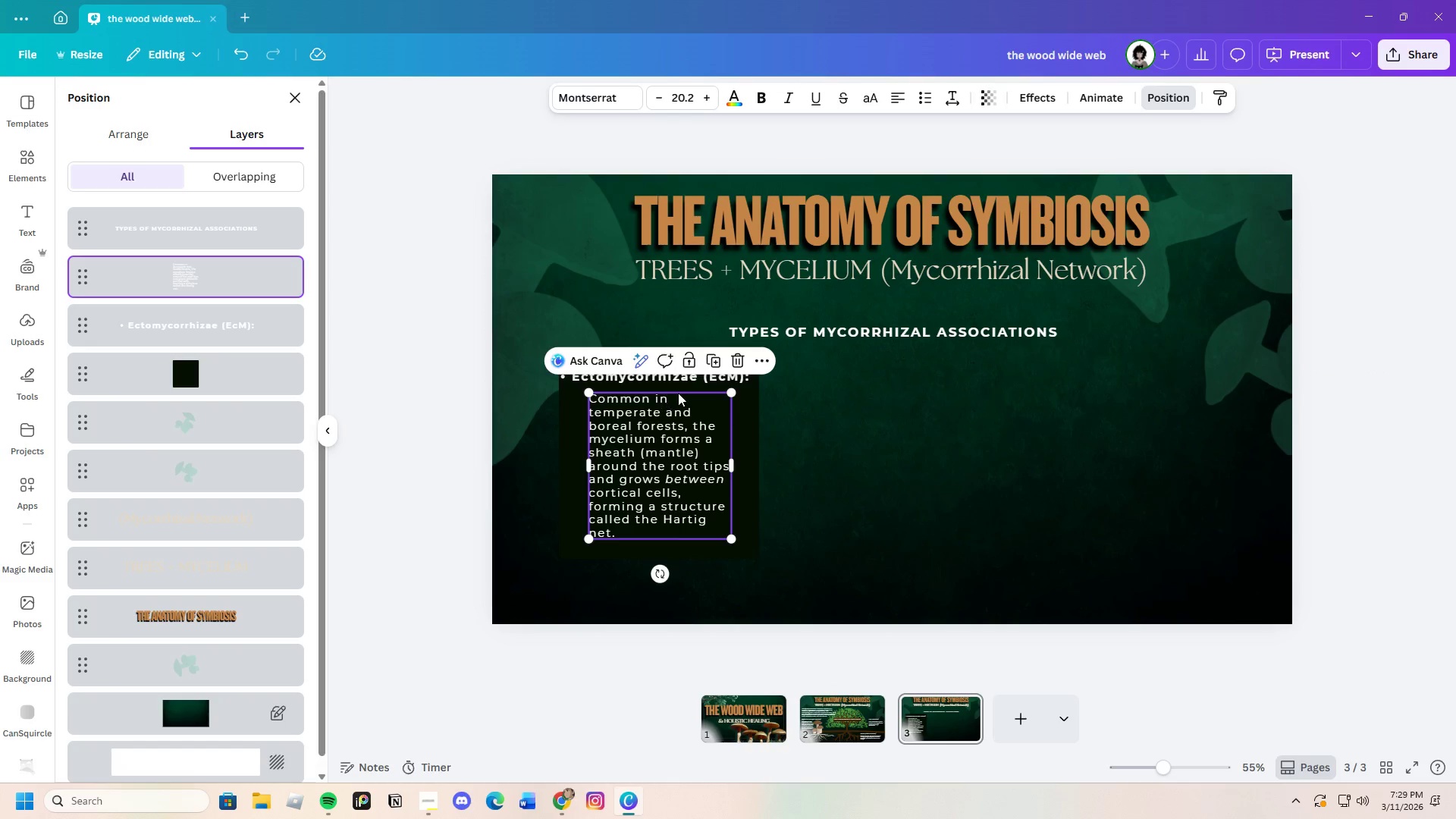 
left_click([822, 428])
 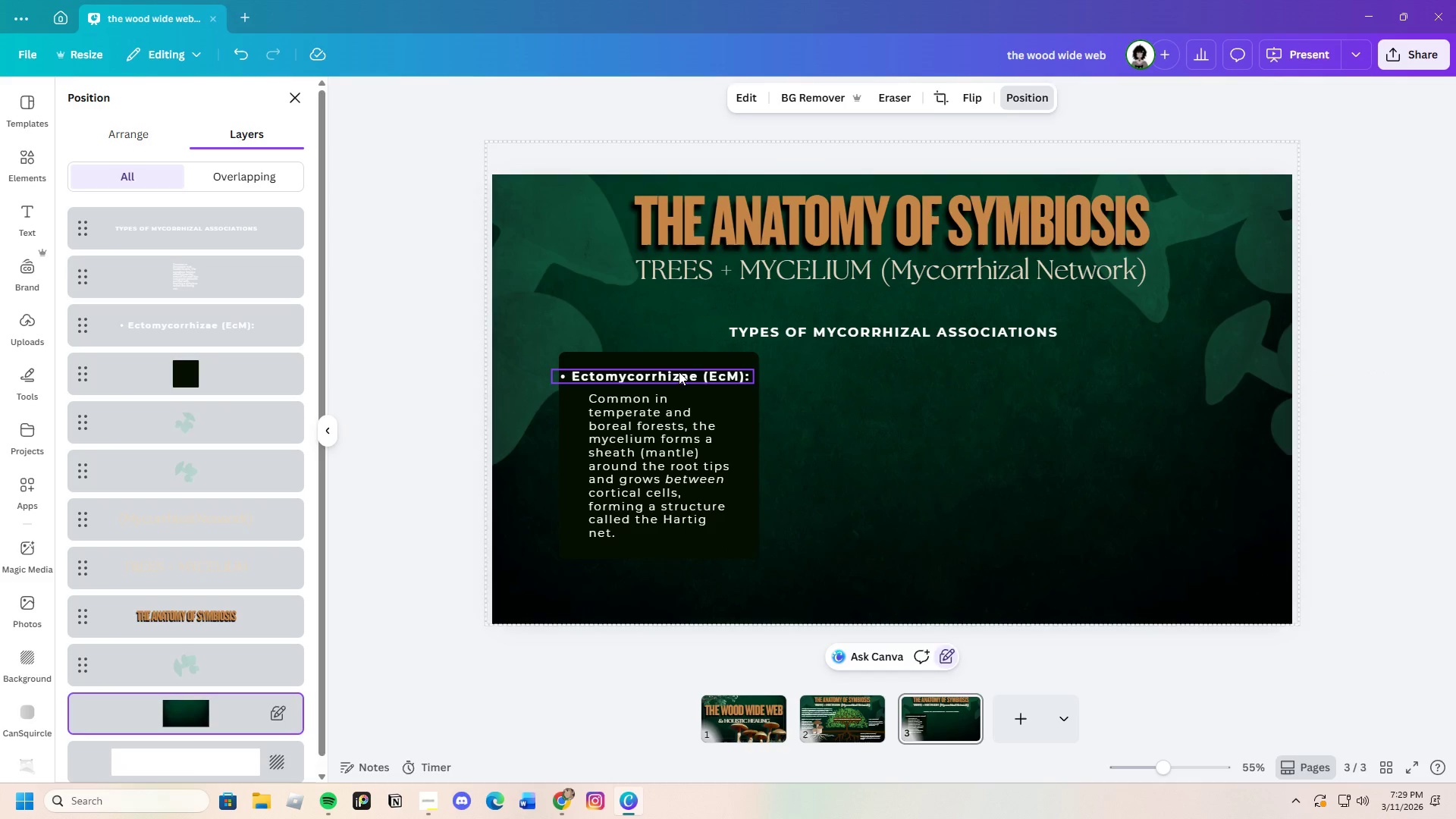 
left_click([679, 372])
 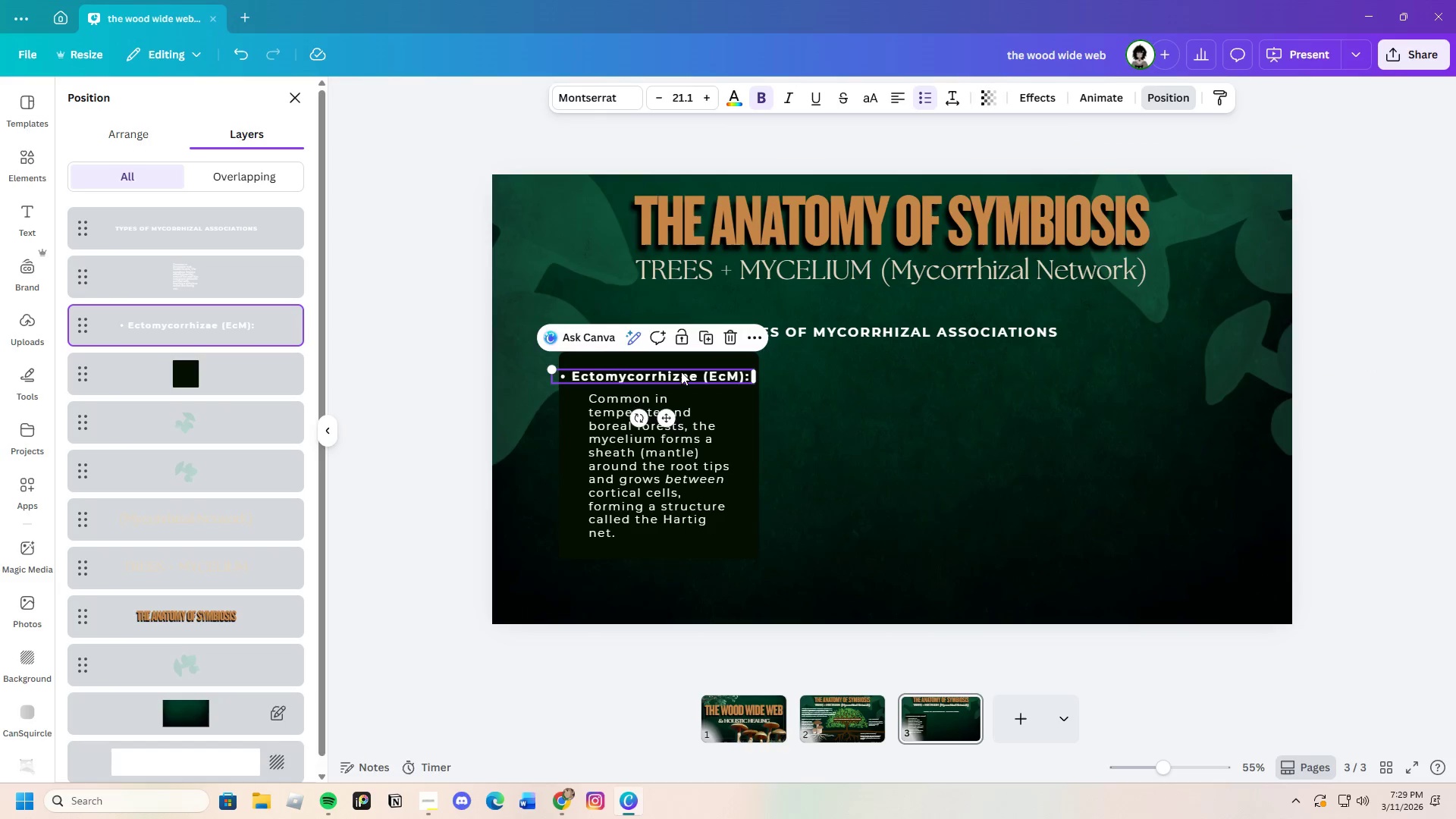 
left_click_drag(start_coordinate=[681, 372], to_coordinate=[692, 369])
 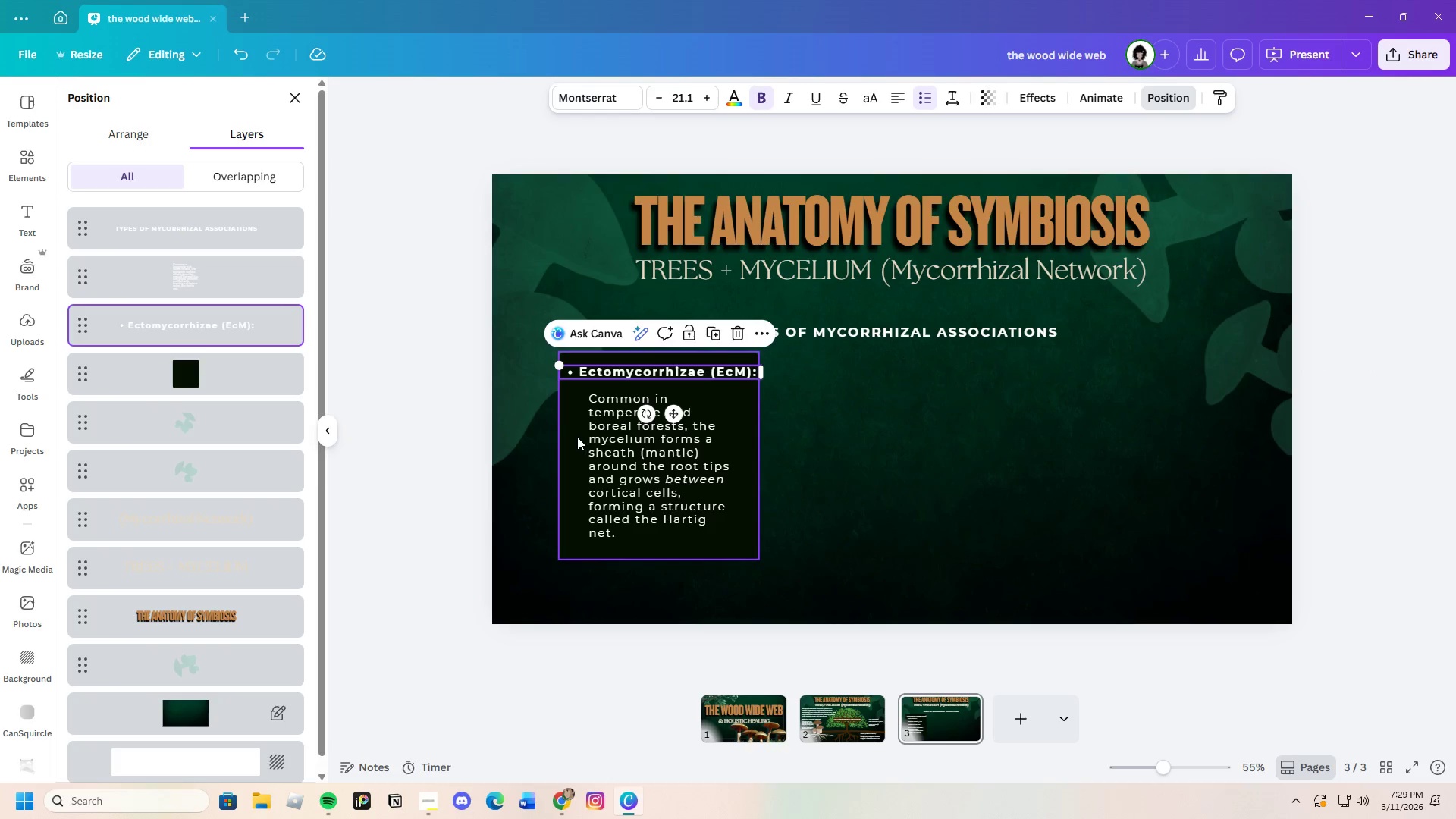 
left_click([577, 437])
 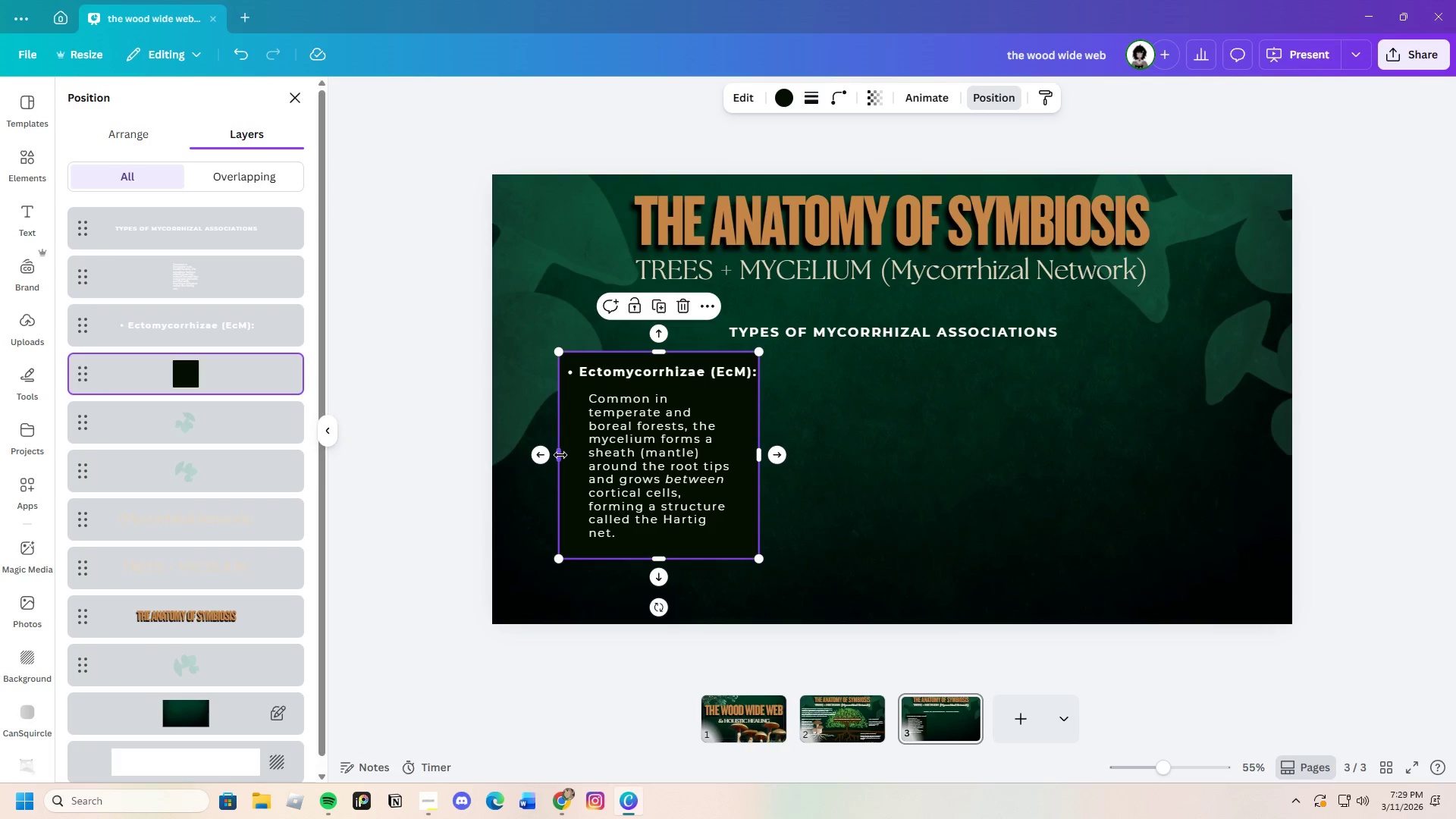 
left_click_drag(start_coordinate=[560, 455], to_coordinate=[544, 453])
 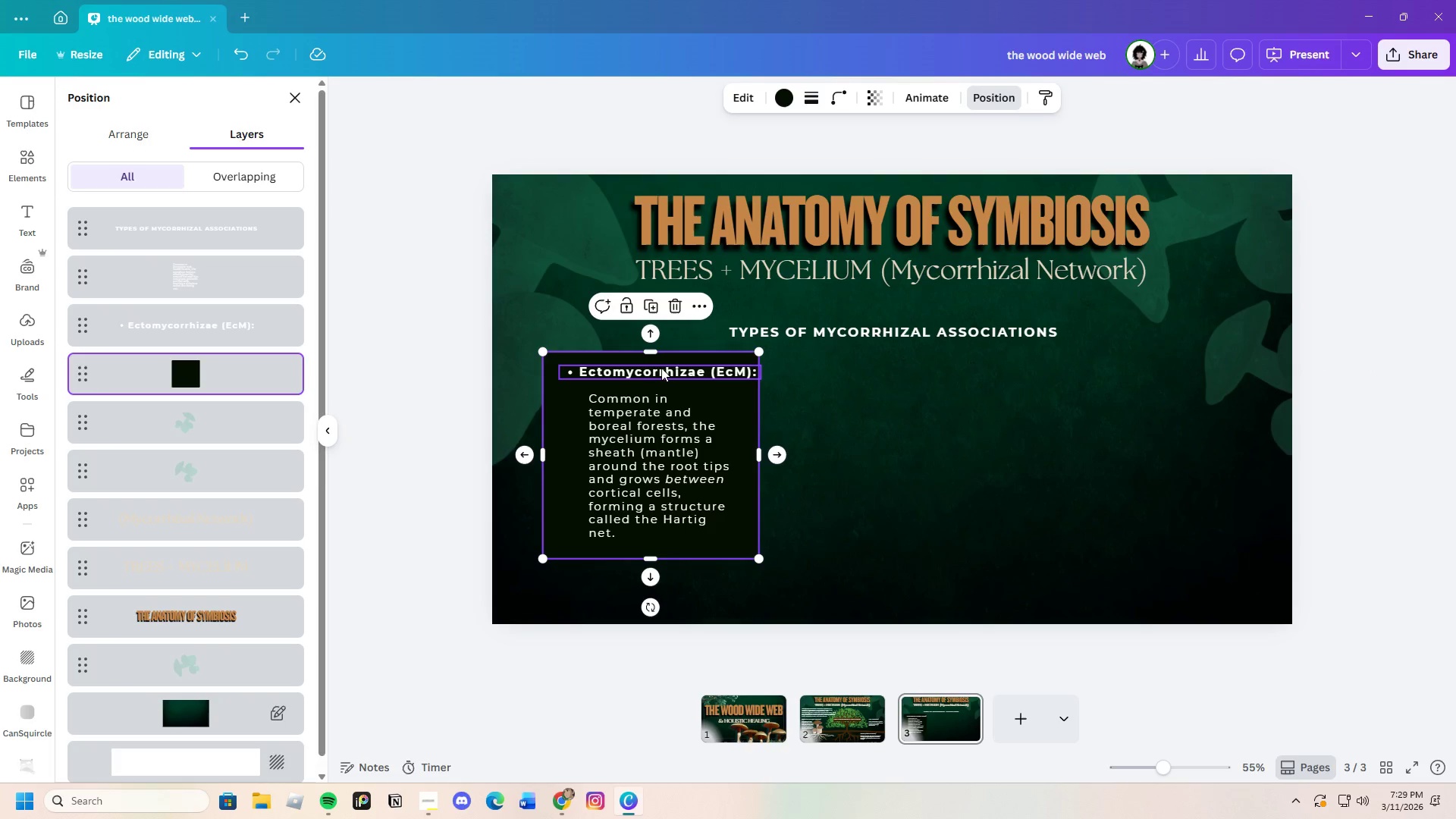 
left_click([664, 370])
 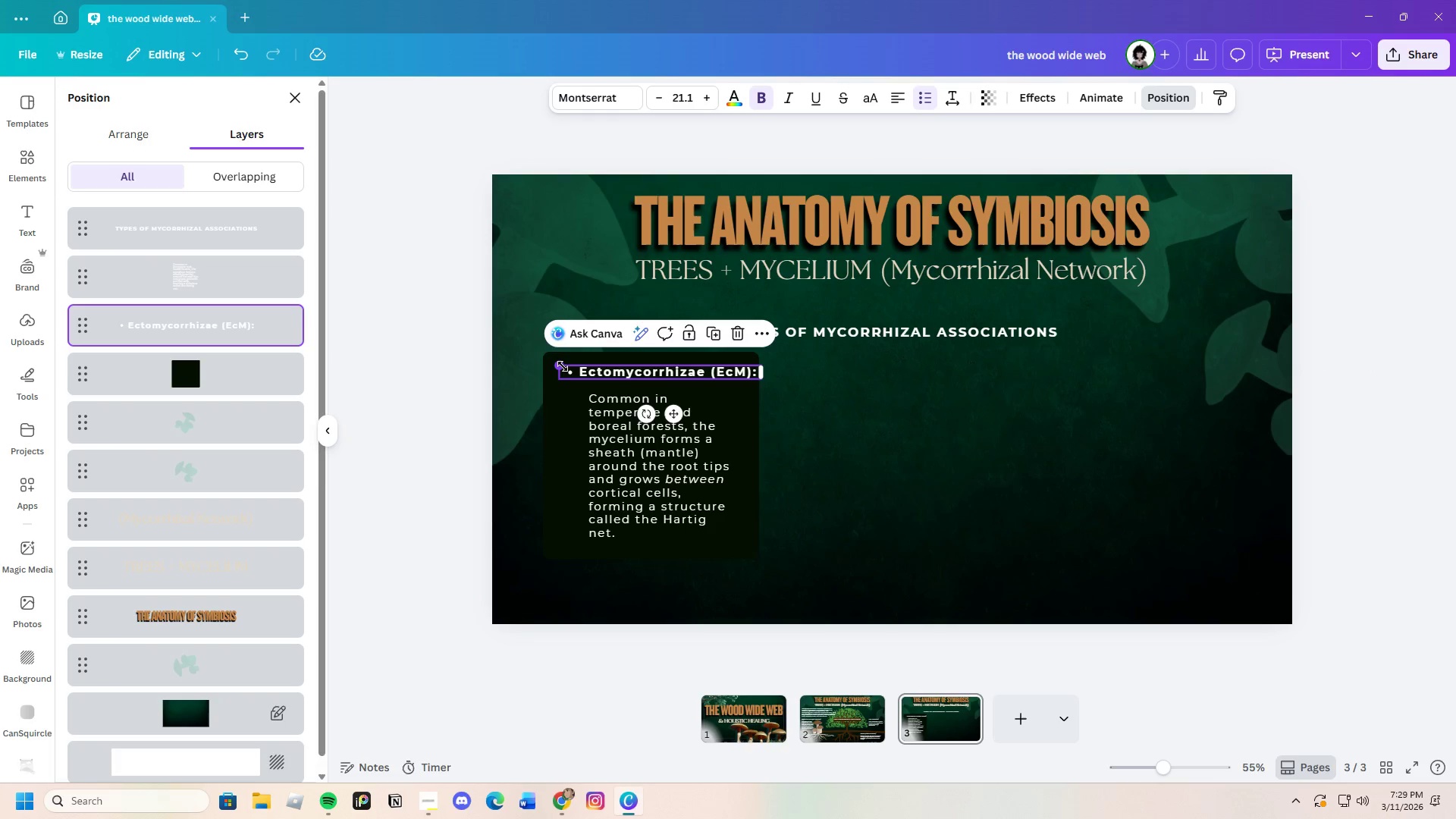 
left_click_drag(start_coordinate=[563, 366], to_coordinate=[554, 364])
 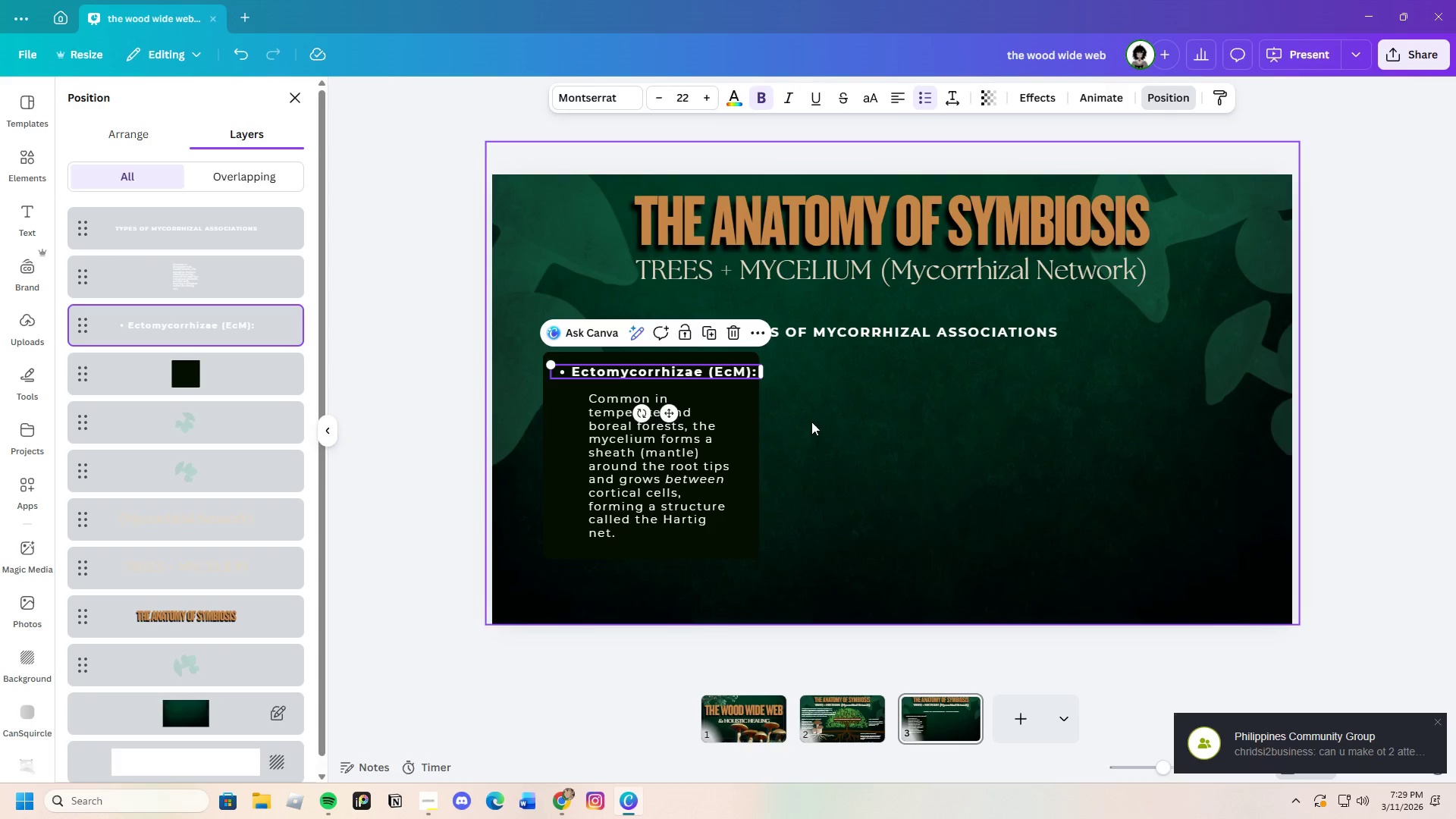 
left_click([812, 422])
 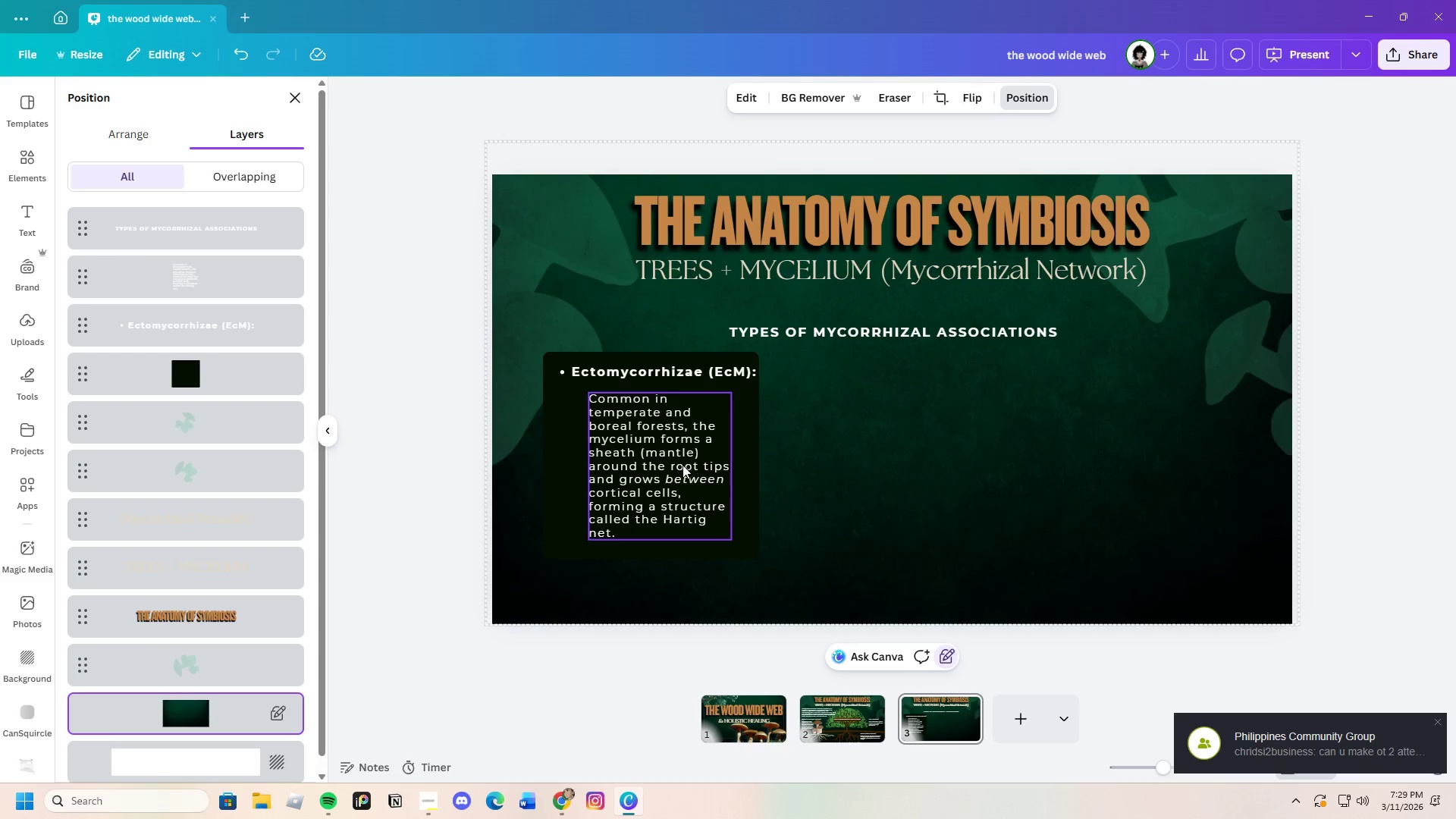 
left_click([676, 466])
 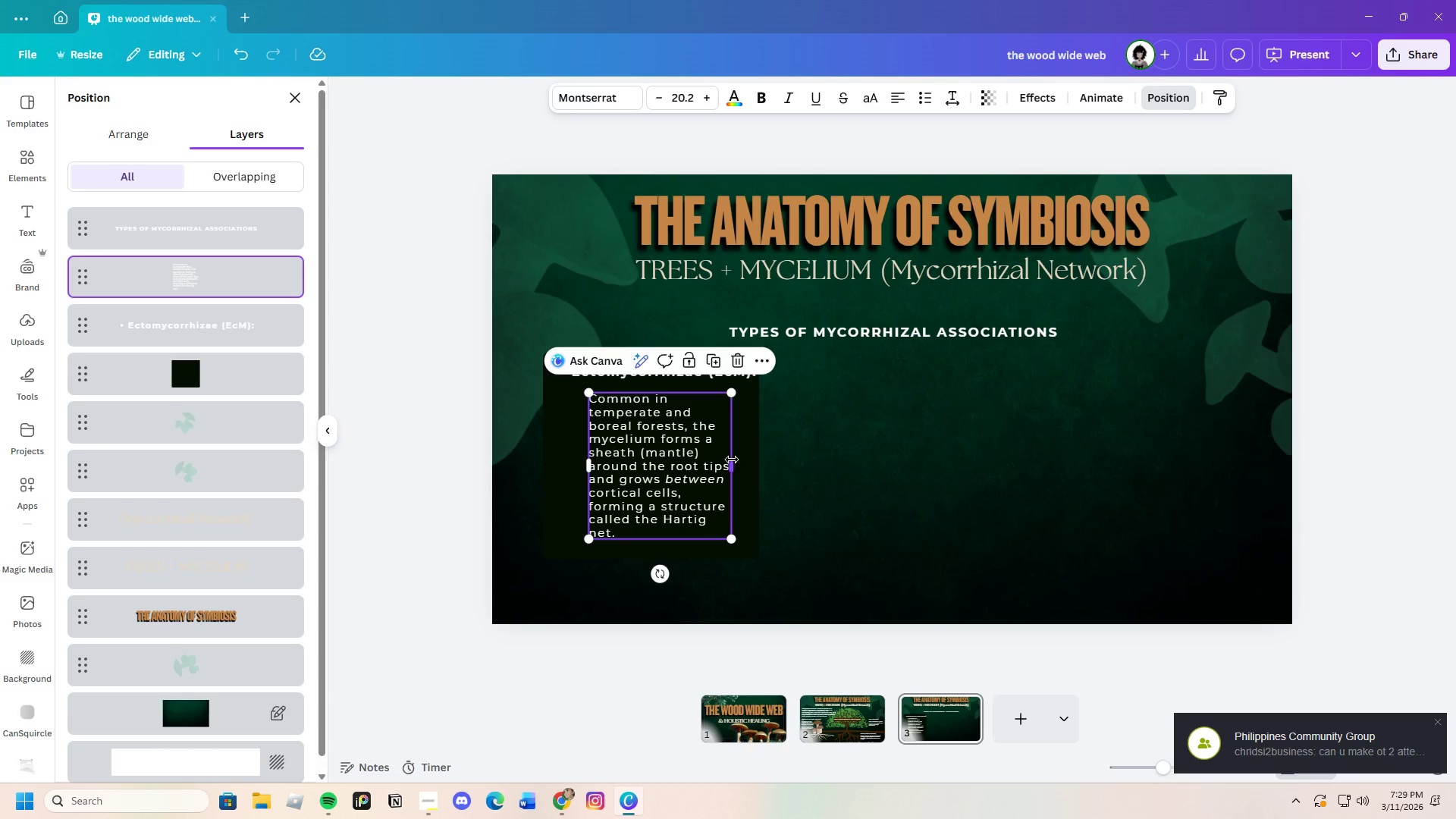 
left_click_drag(start_coordinate=[732, 460], to_coordinate=[765, 459])
 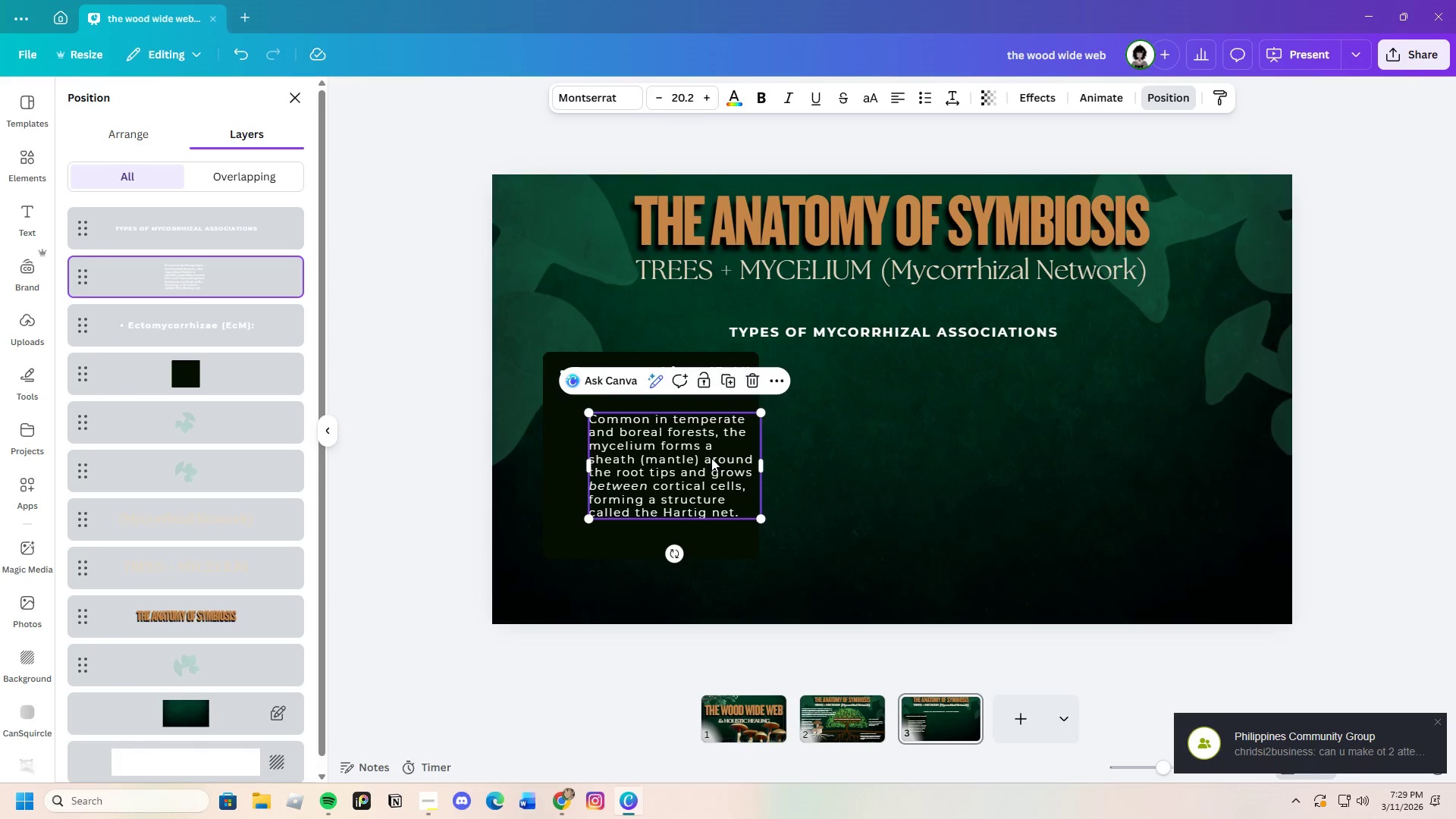 
left_click_drag(start_coordinate=[710, 457], to_coordinate=[688, 441])
 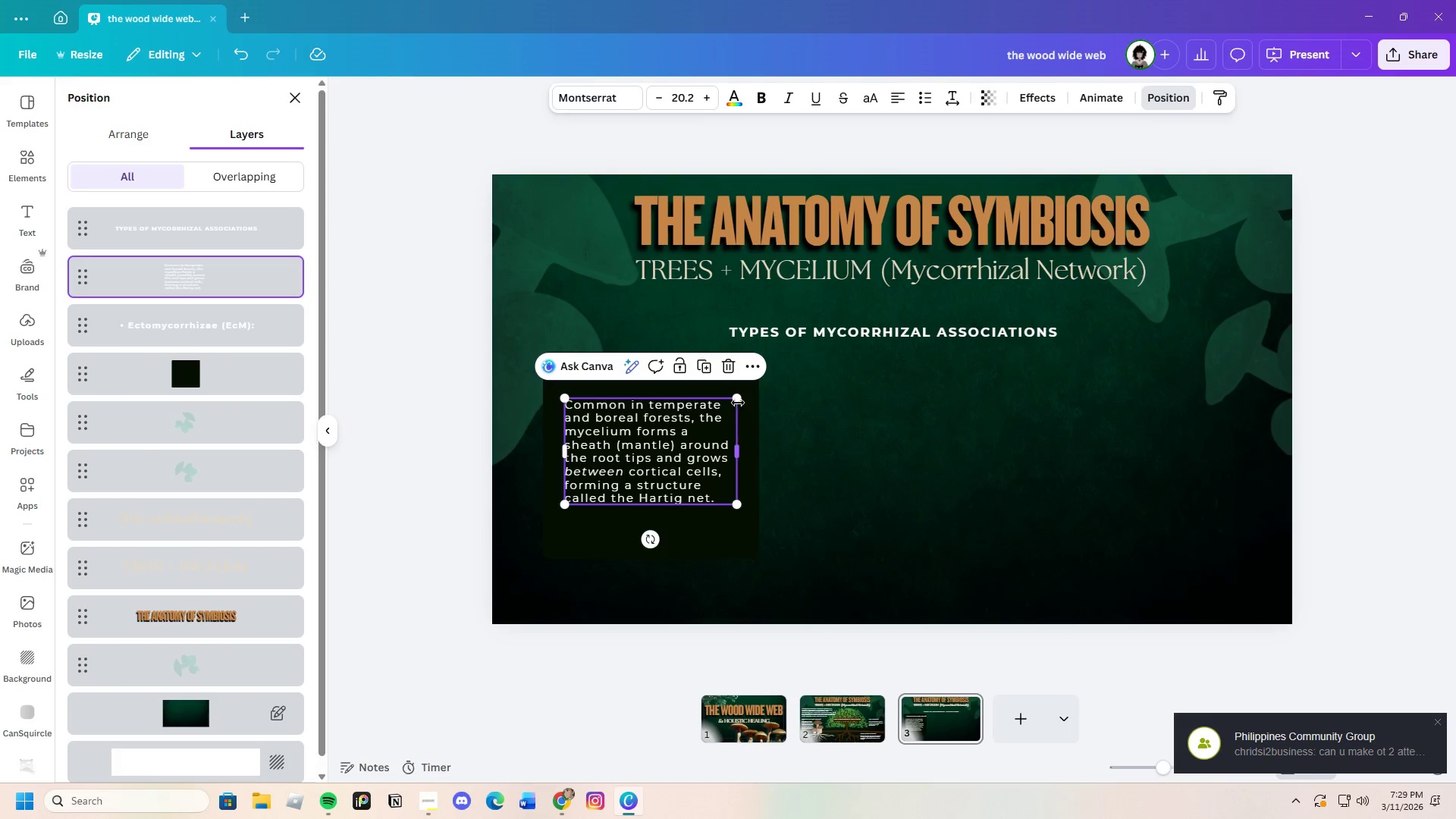 
left_click_drag(start_coordinate=[736, 400], to_coordinate=[727, 405])
 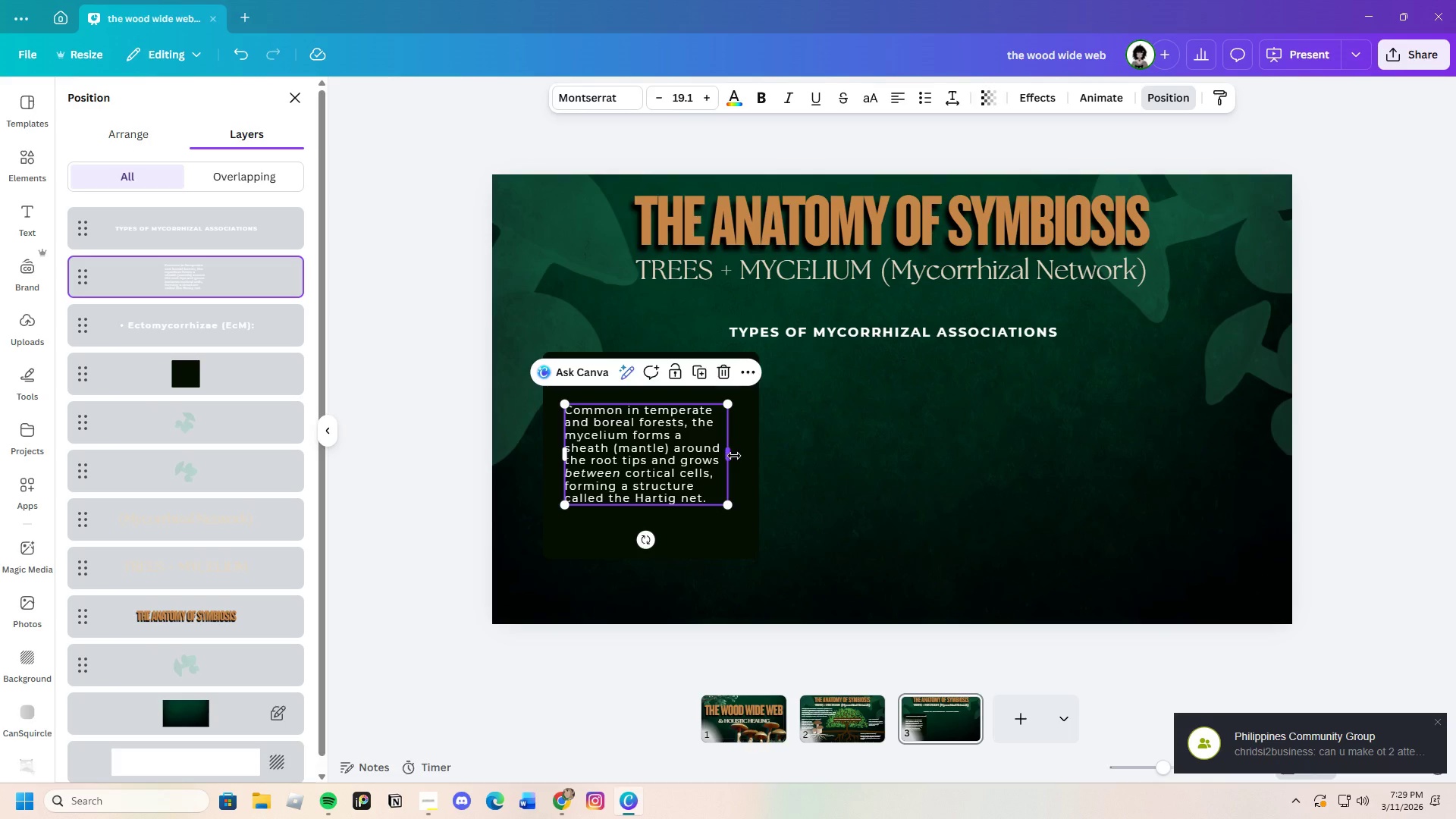 
left_click_drag(start_coordinate=[733, 456], to_coordinate=[760, 452])
 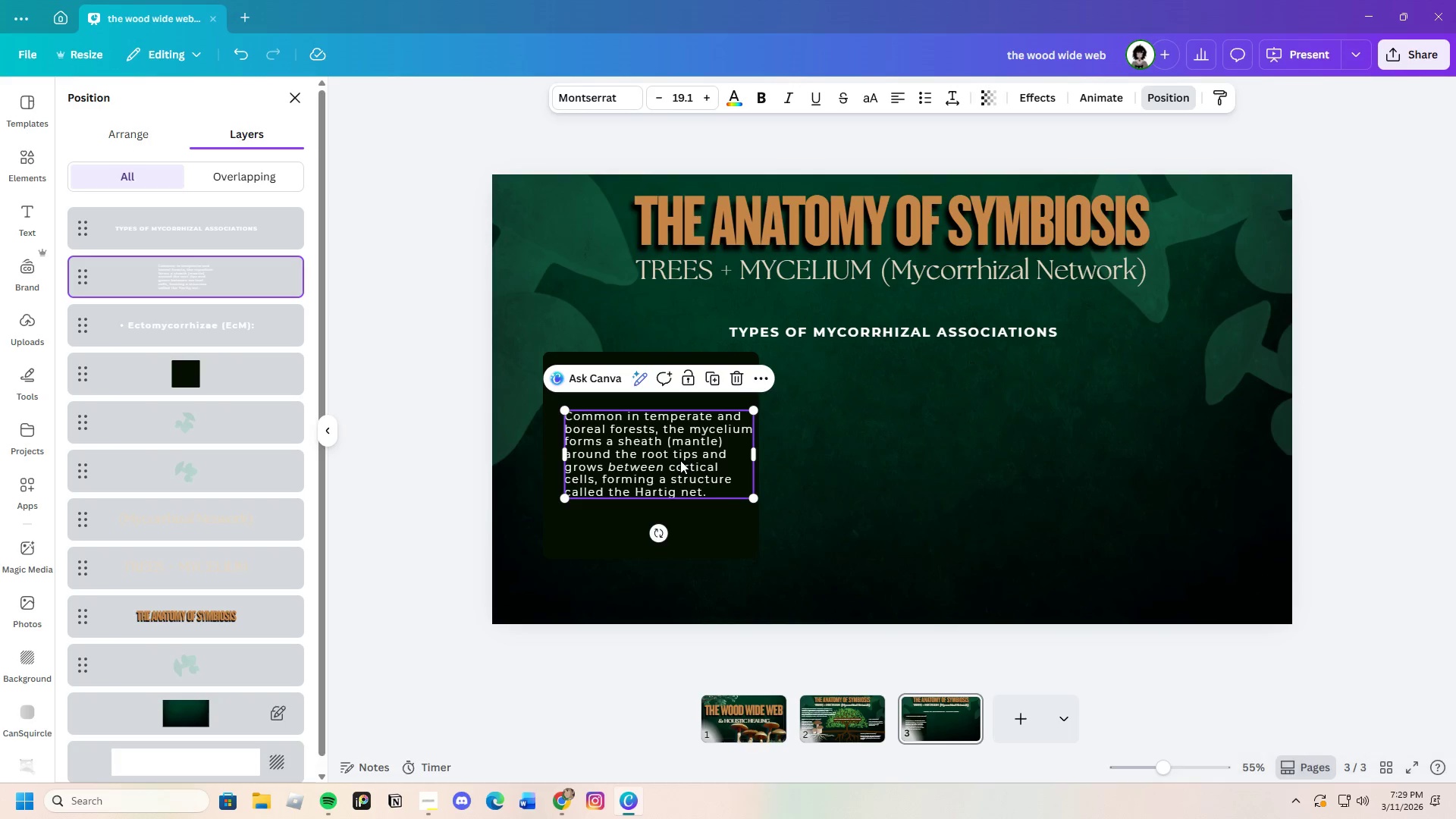 
left_click_drag(start_coordinate=[680, 460], to_coordinate=[678, 445])
 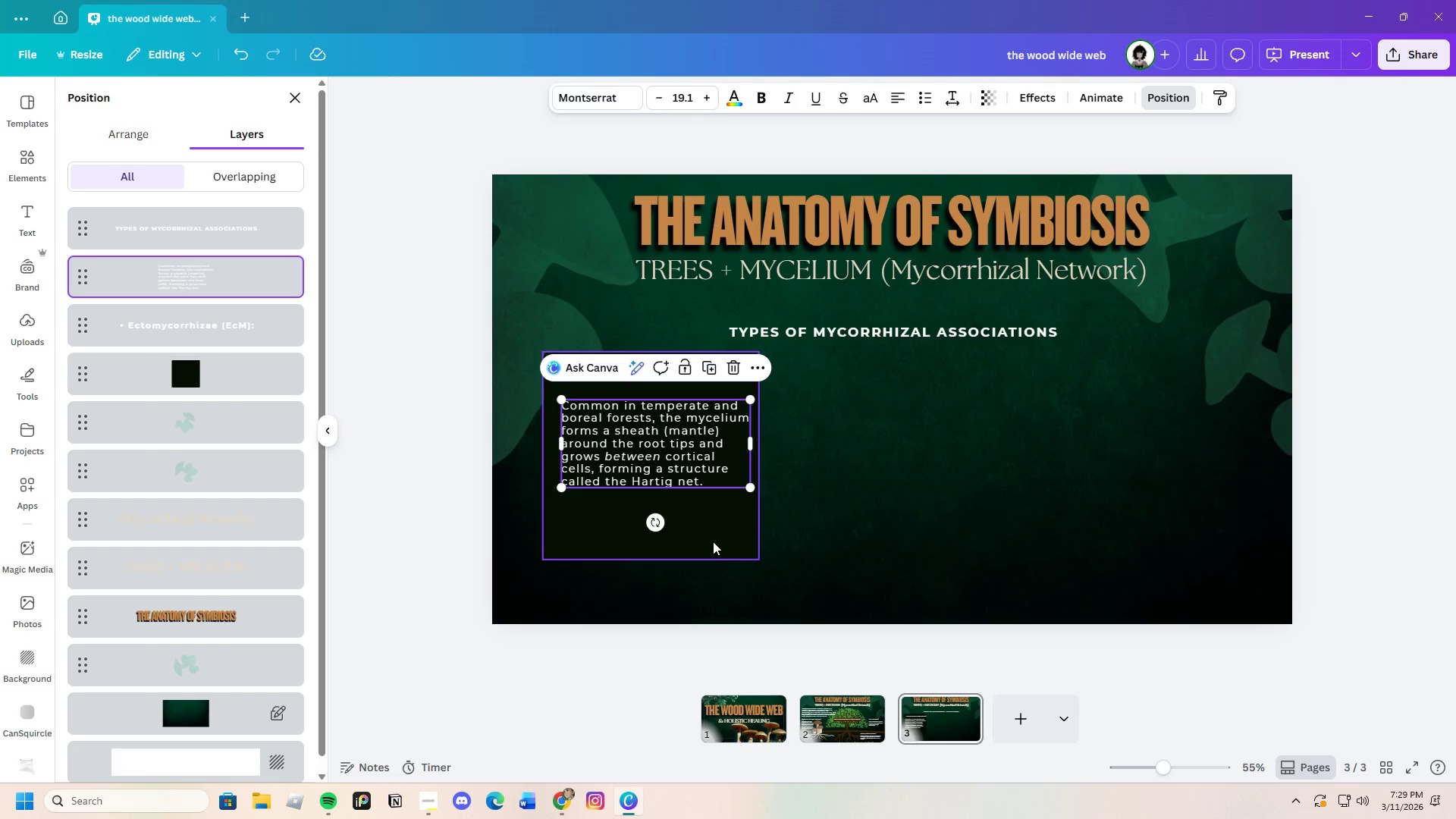 
left_click([712, 541])
 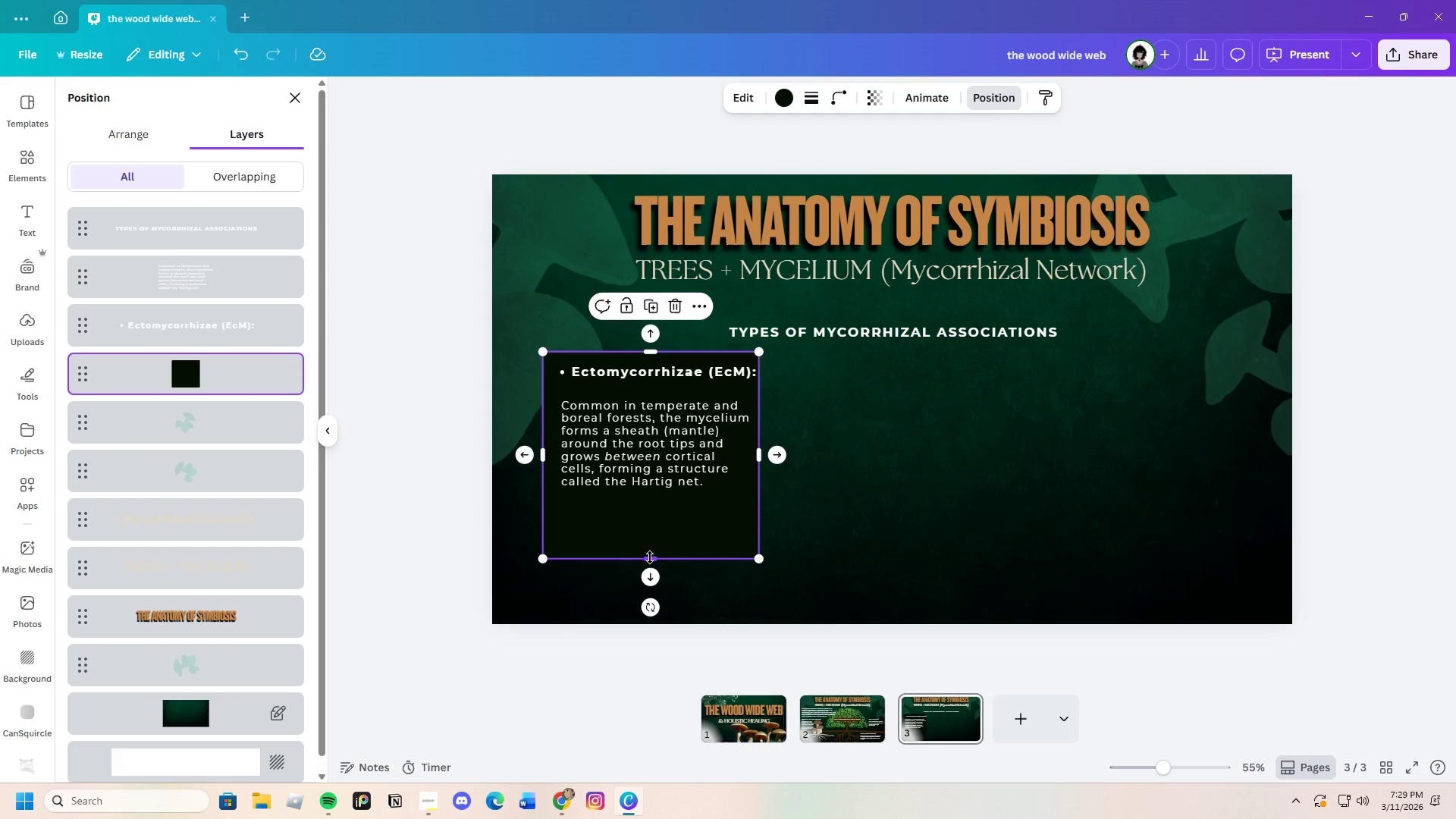 
left_click_drag(start_coordinate=[650, 557], to_coordinate=[657, 500])
 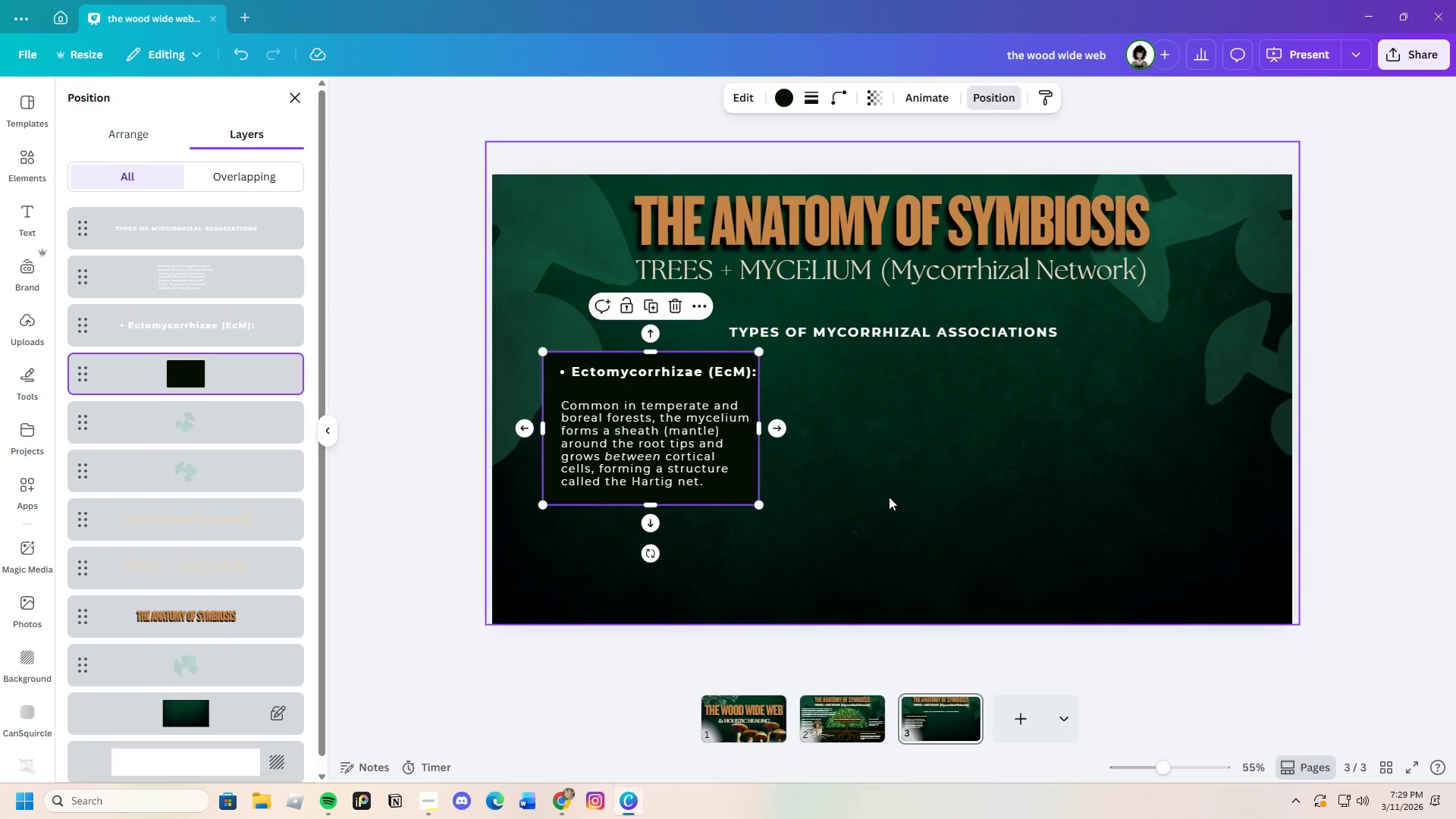 
left_click([889, 497])
 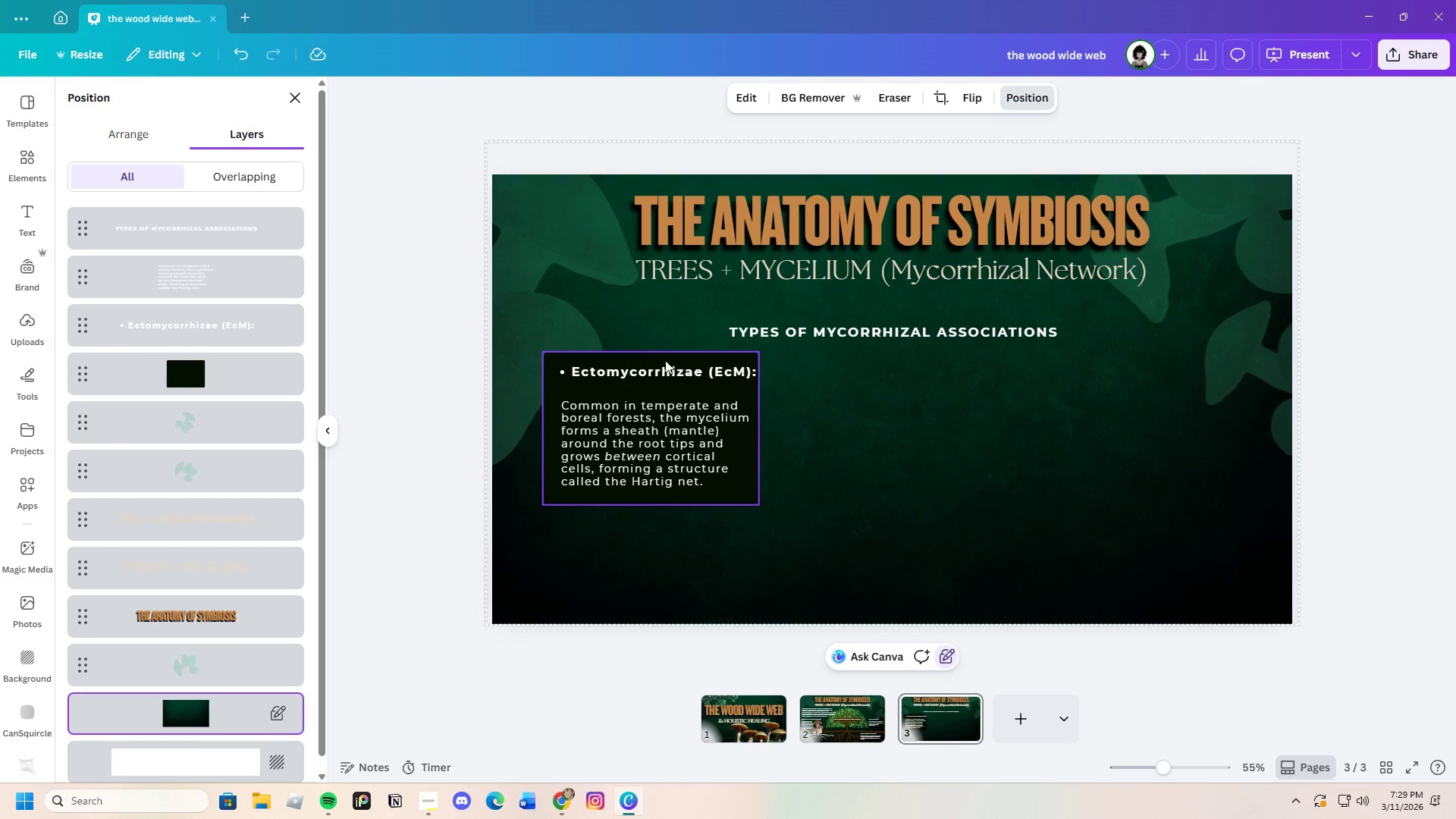 
left_click([651, 337])
 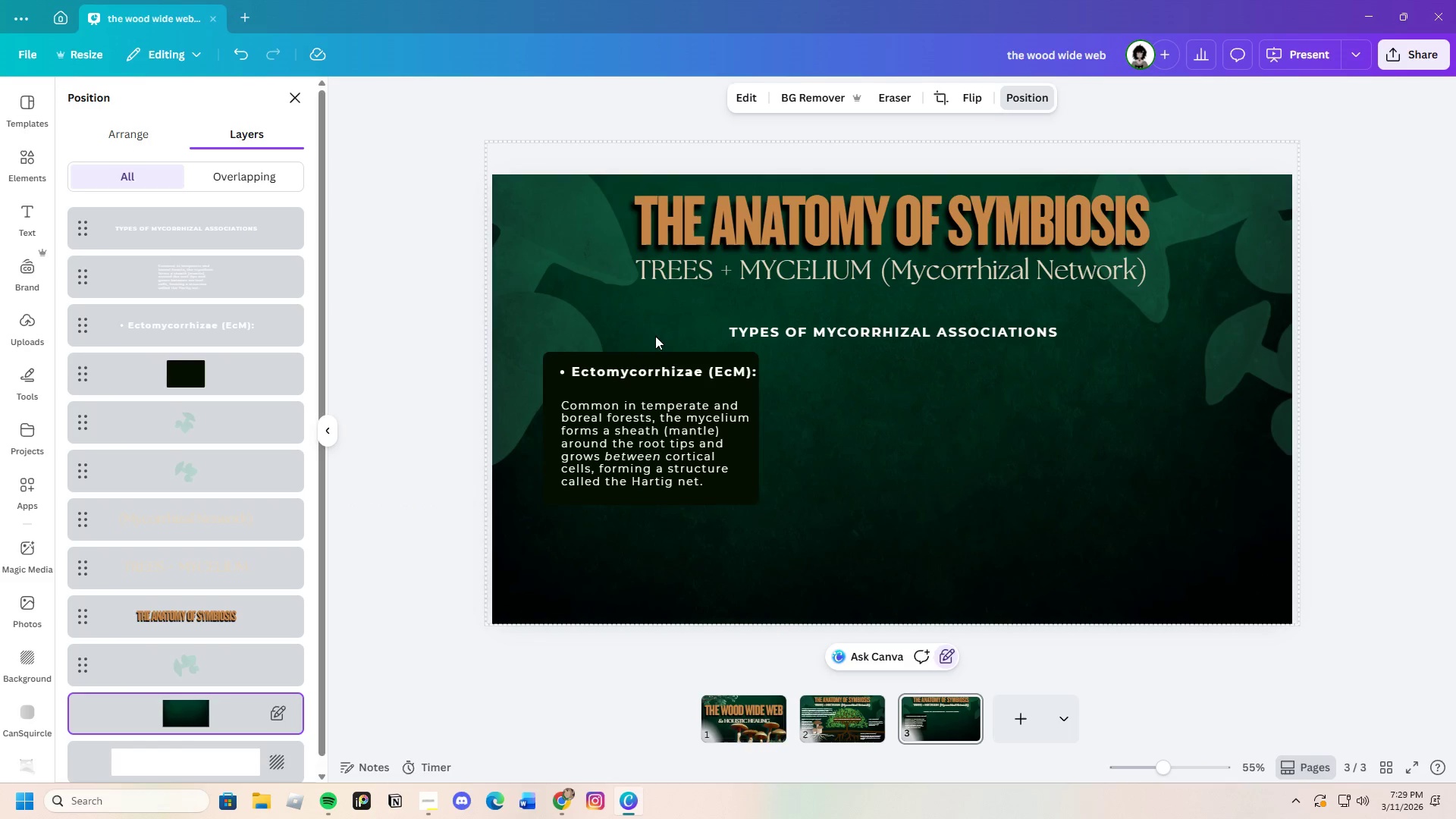 
left_click_drag(start_coordinate=[657, 341], to_coordinate=[686, 501])
 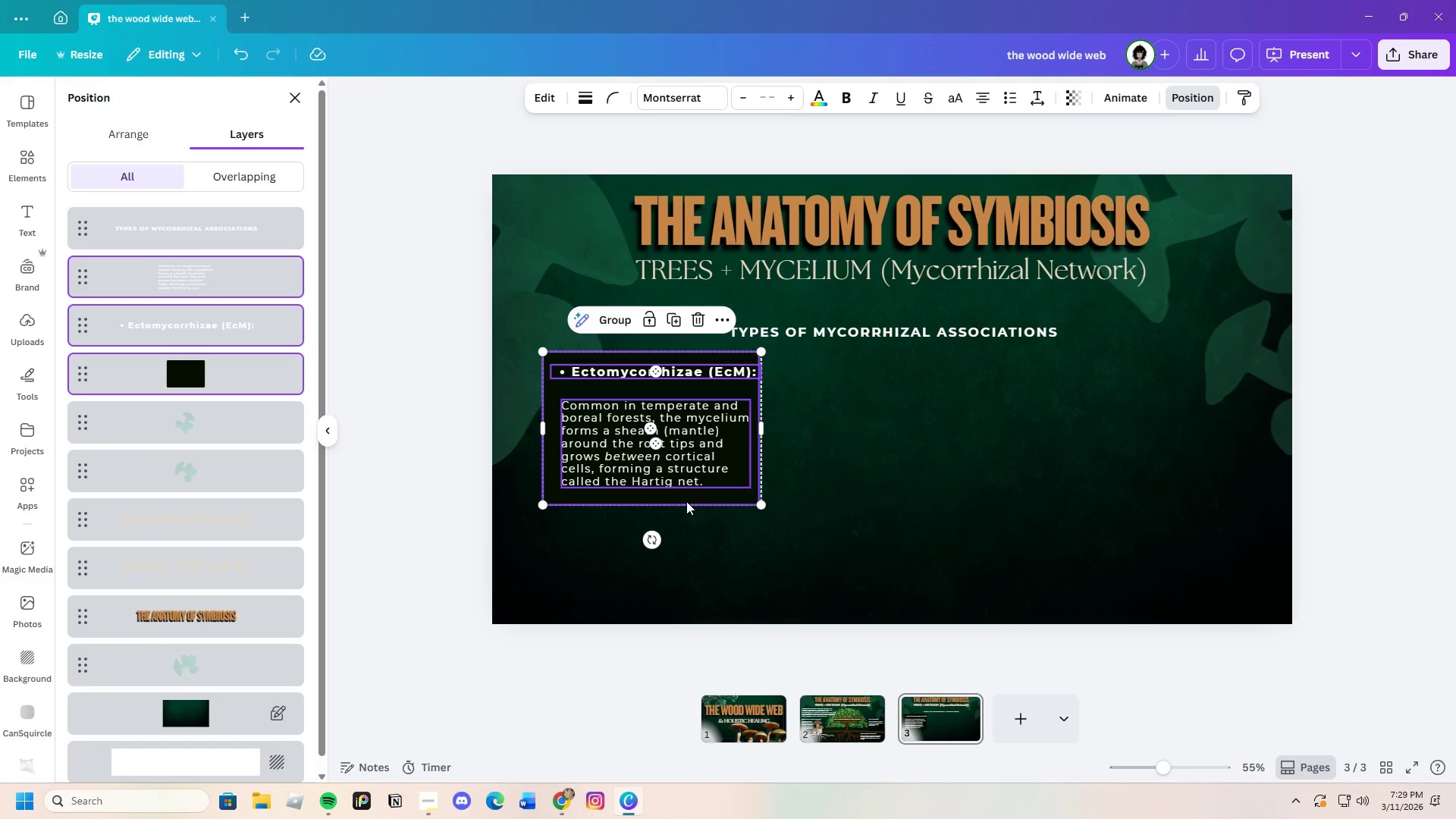 
key(Control+C)
 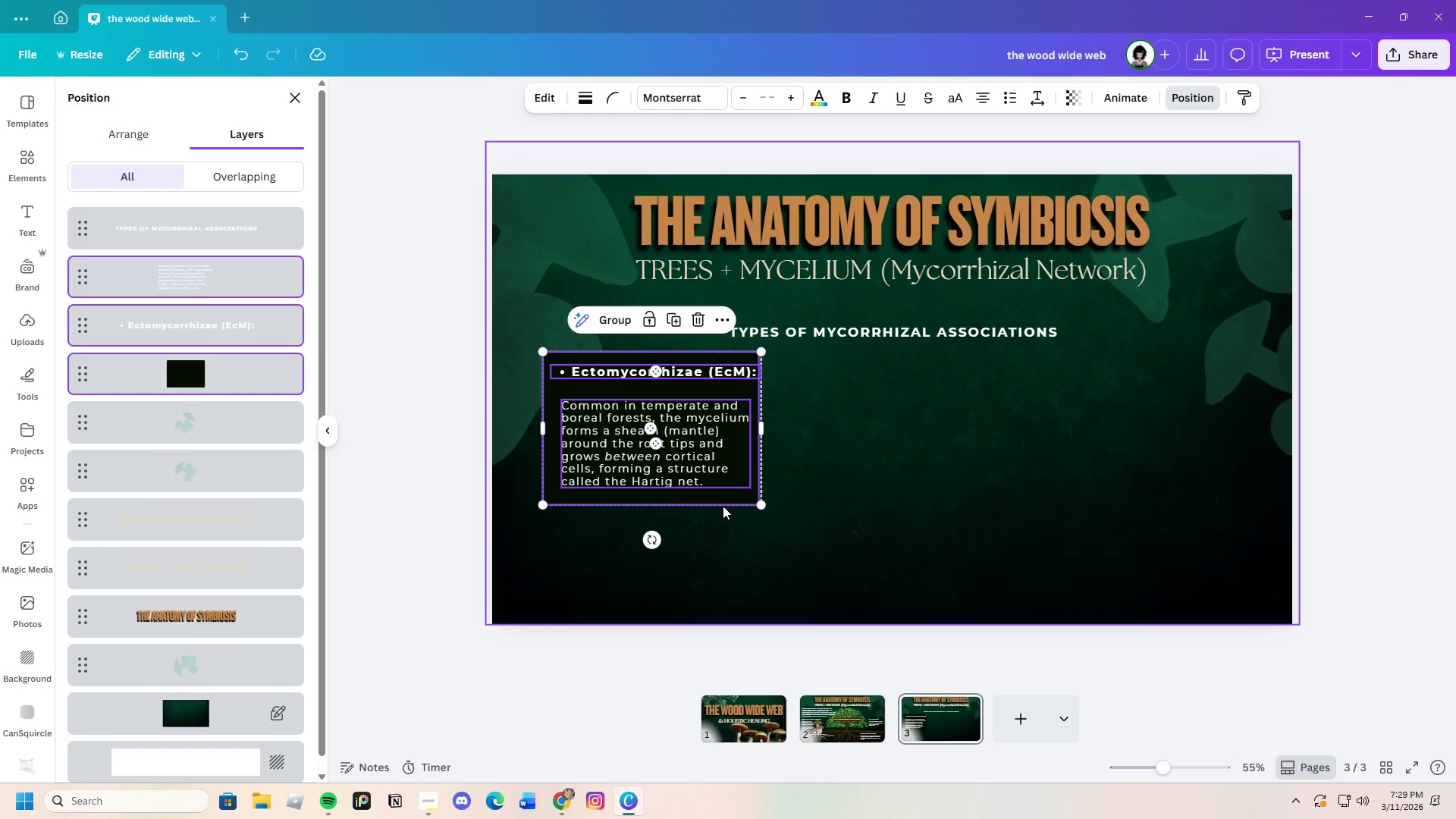 
key(Control+V)
 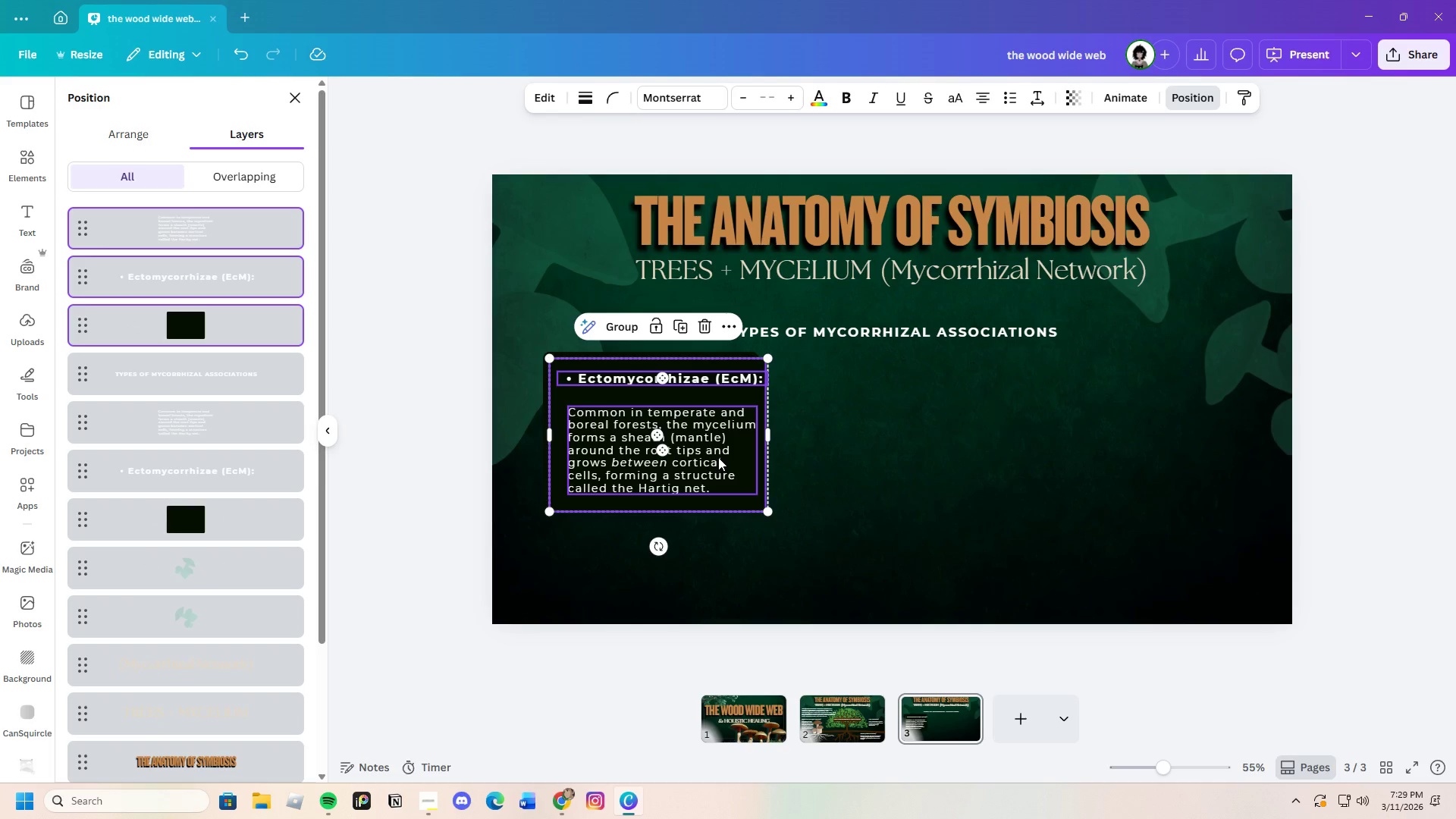 
left_click_drag(start_coordinate=[718, 457], to_coordinate=[946, 451])
 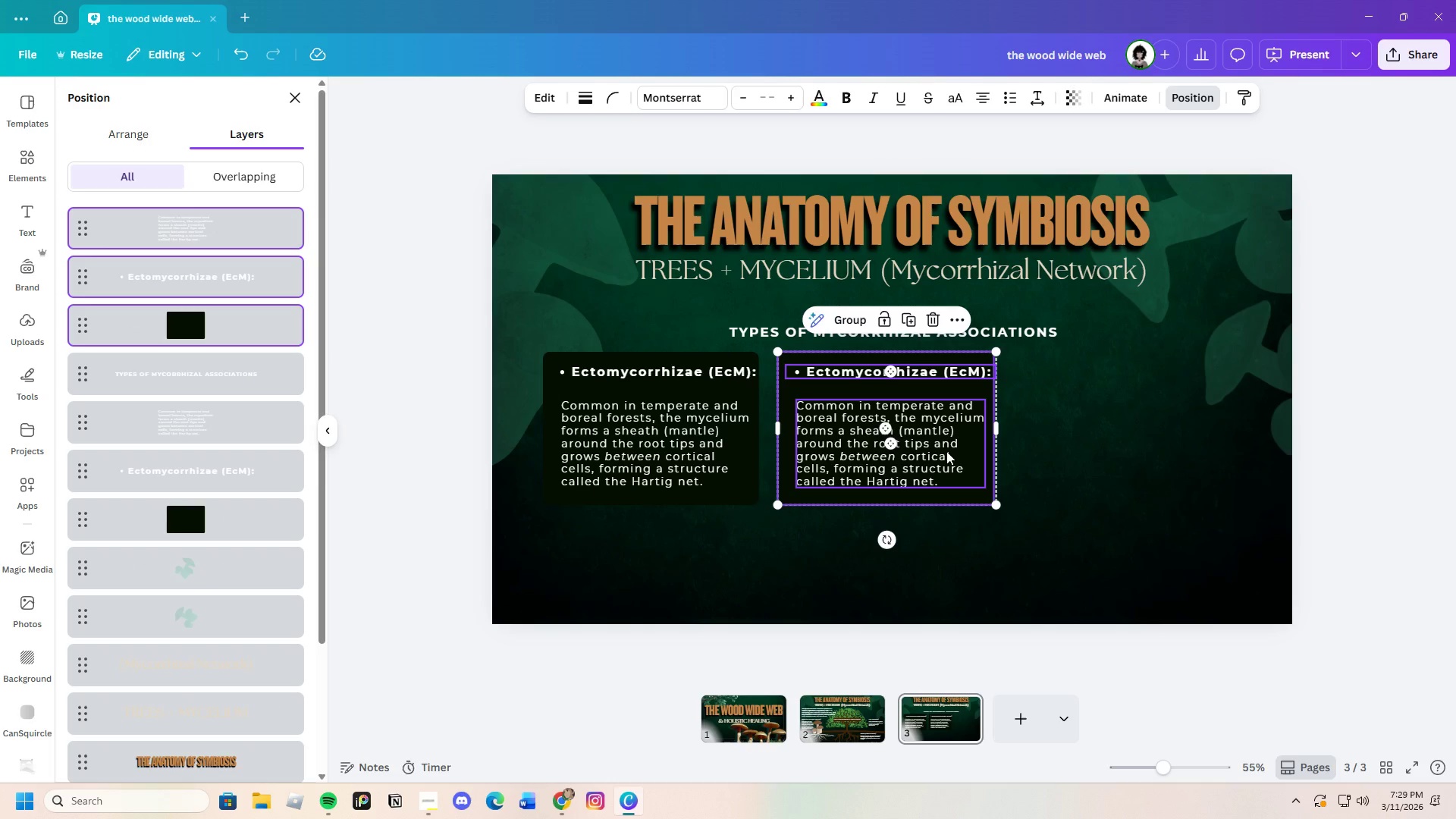 
key(Control+V)
 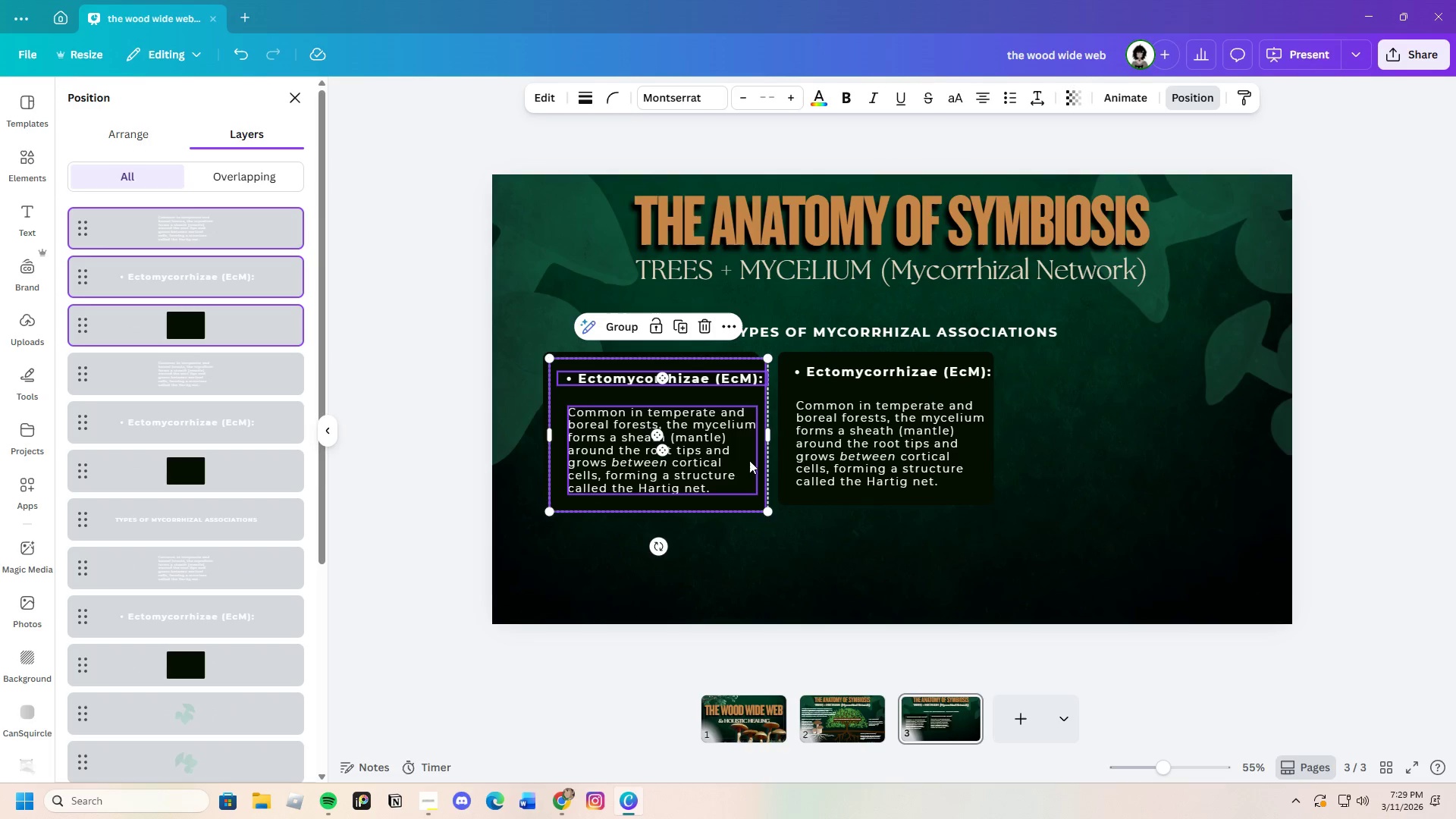 
left_click_drag(start_coordinate=[712, 460], to_coordinate=[1200, 457])
 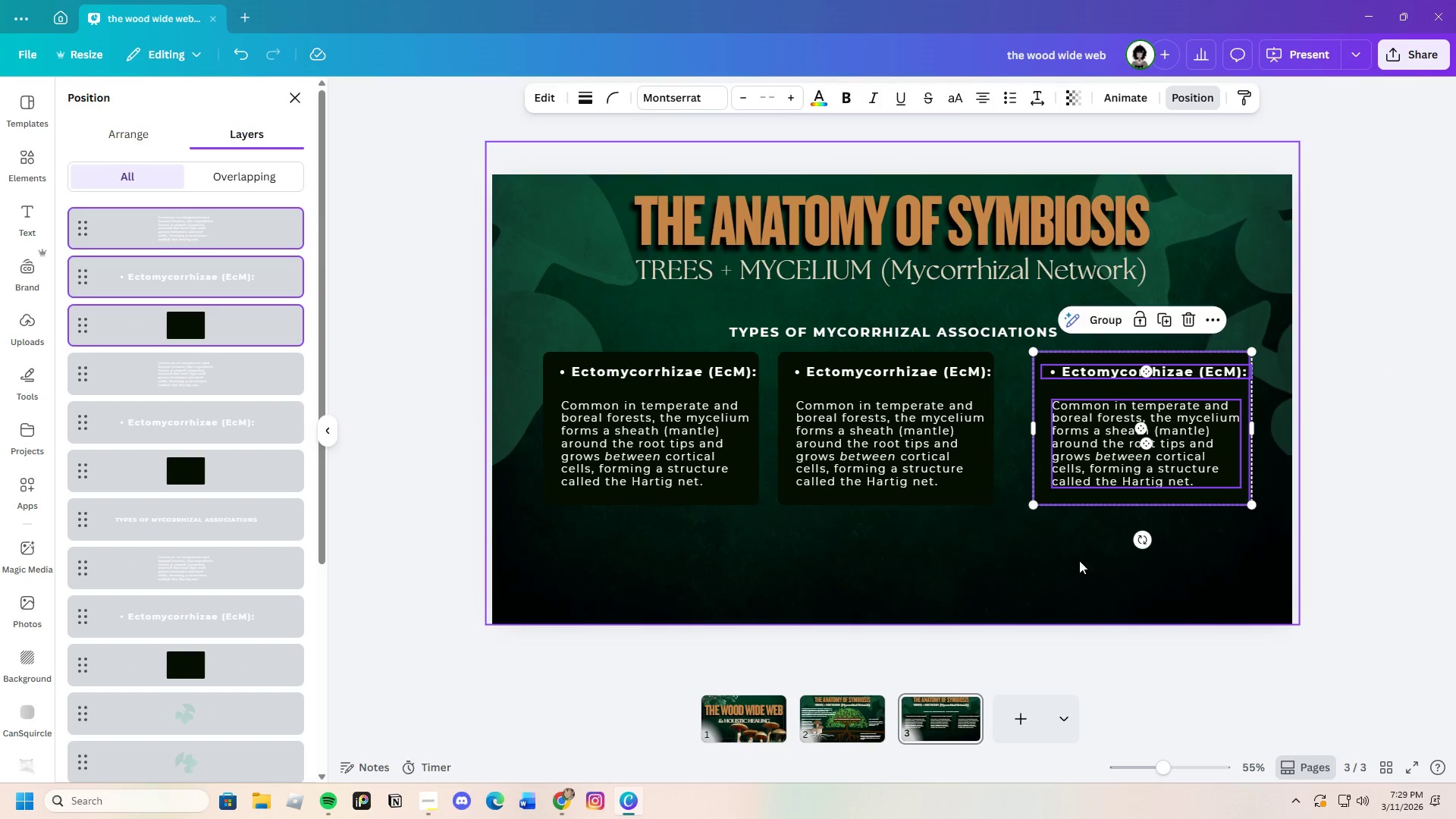 
left_click([1079, 560])
 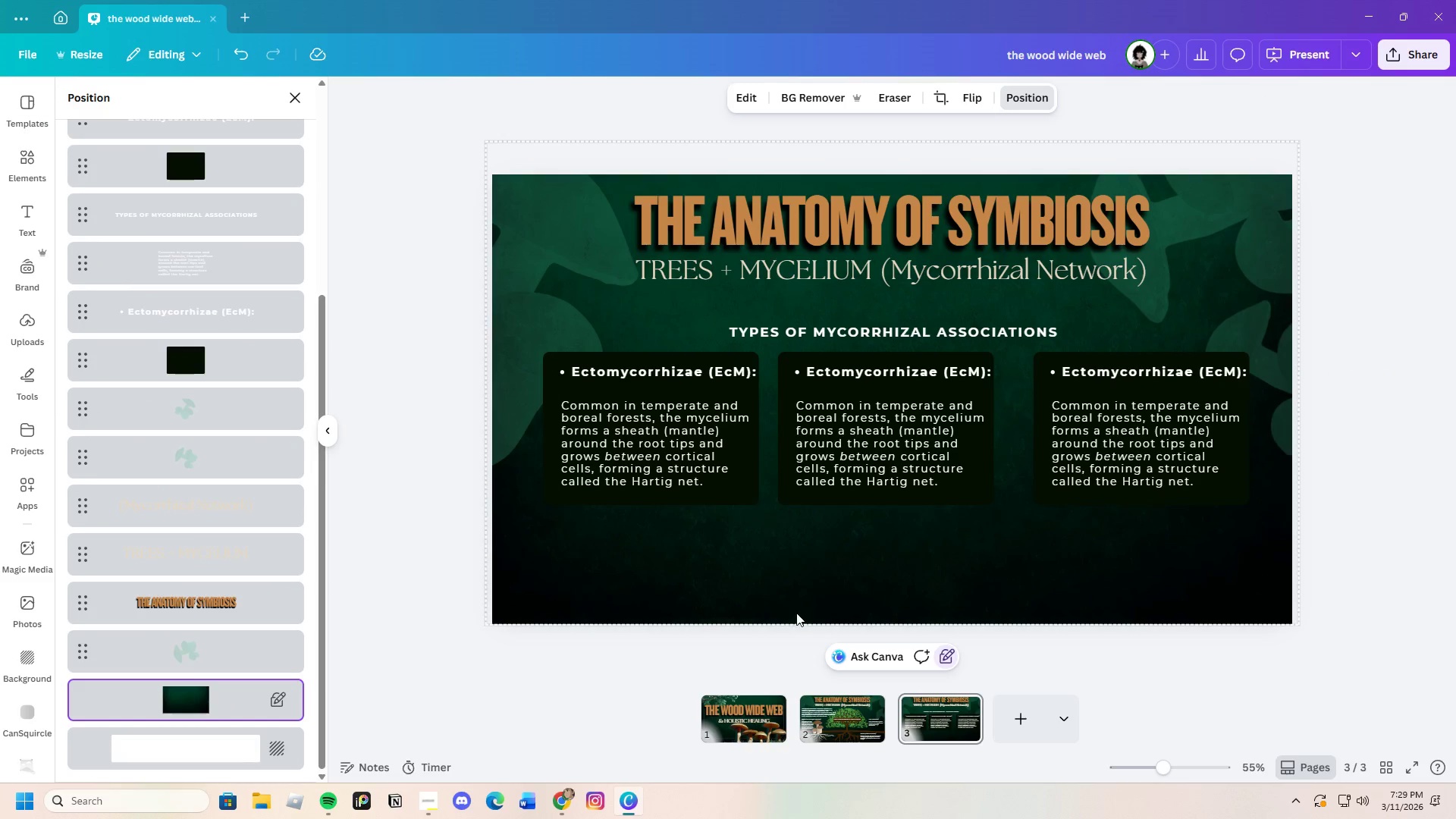 
left_click([721, 580])
 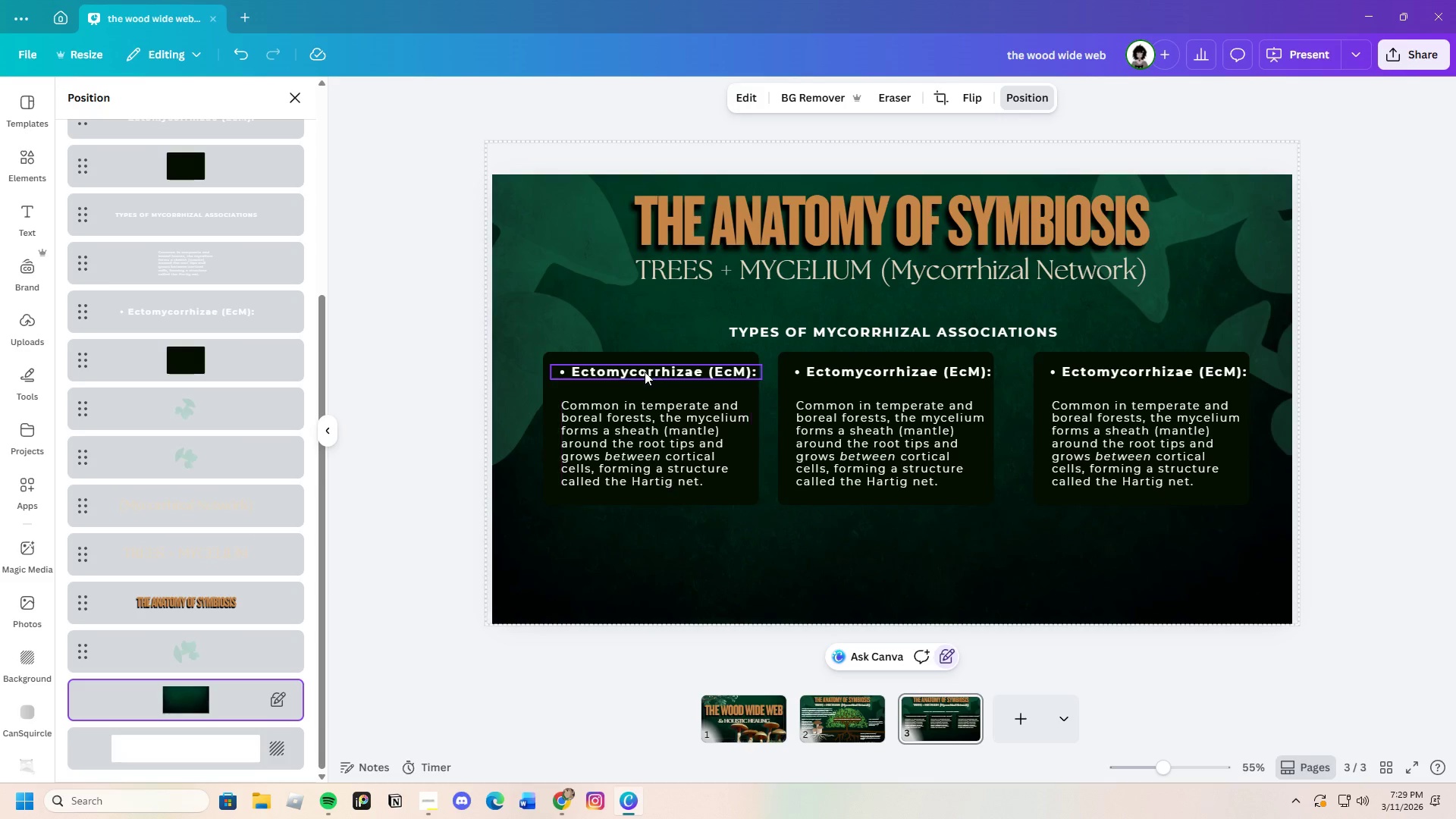 
left_click_drag(start_coordinate=[669, 333], to_coordinate=[698, 482])
 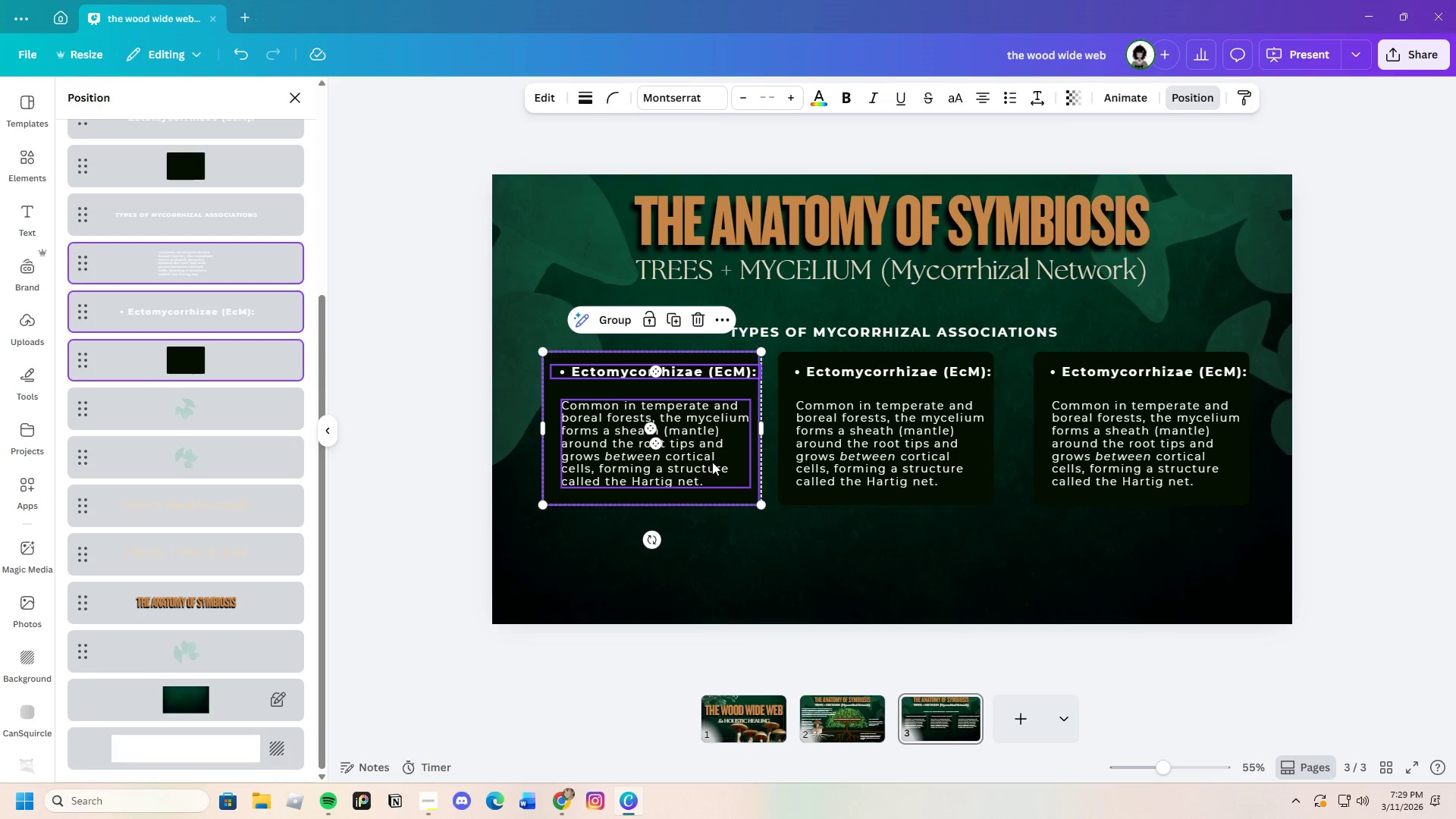 
left_click_drag(start_coordinate=[712, 462], to_coordinate=[697, 459])
 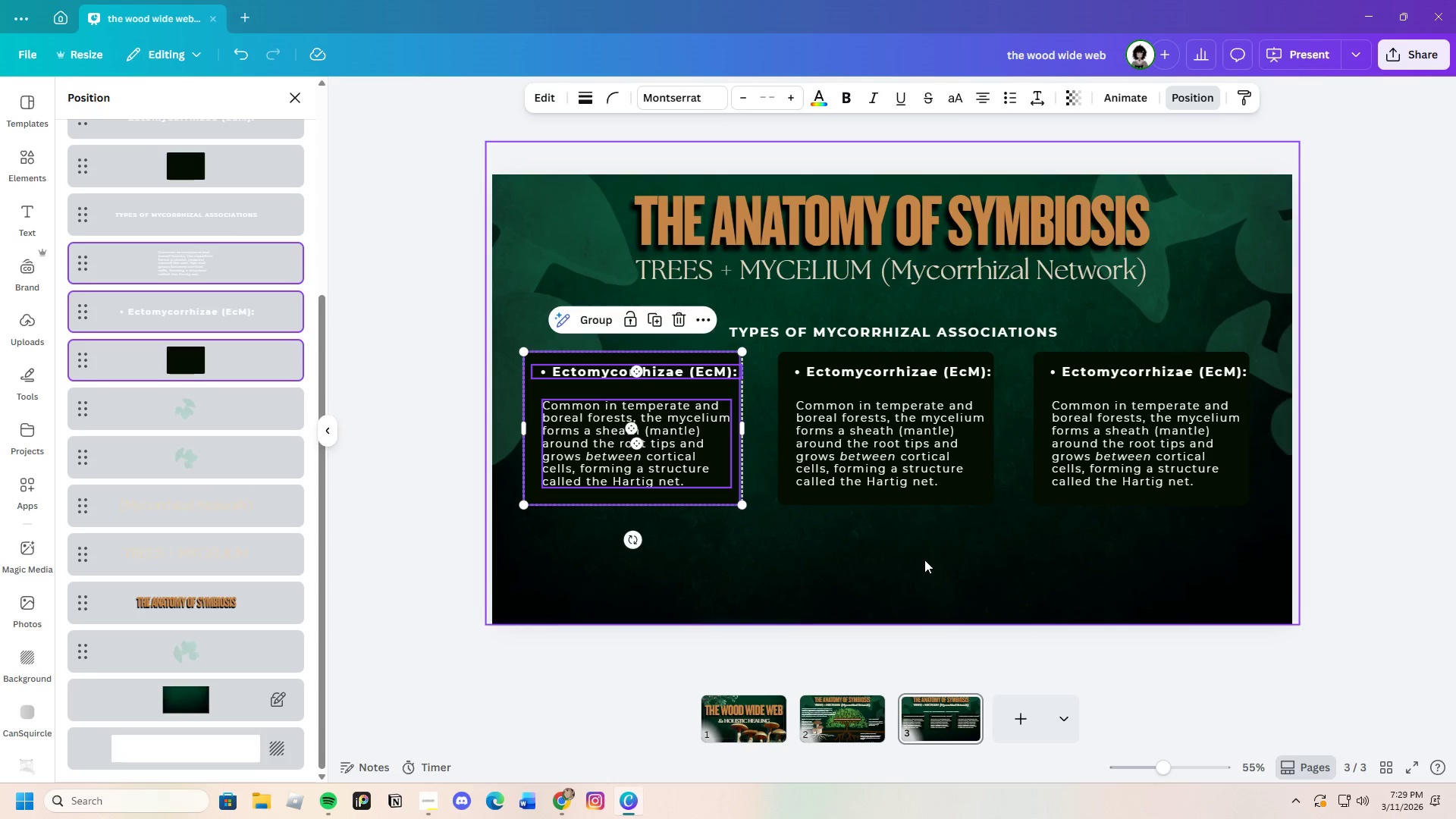 
left_click([924, 560])
 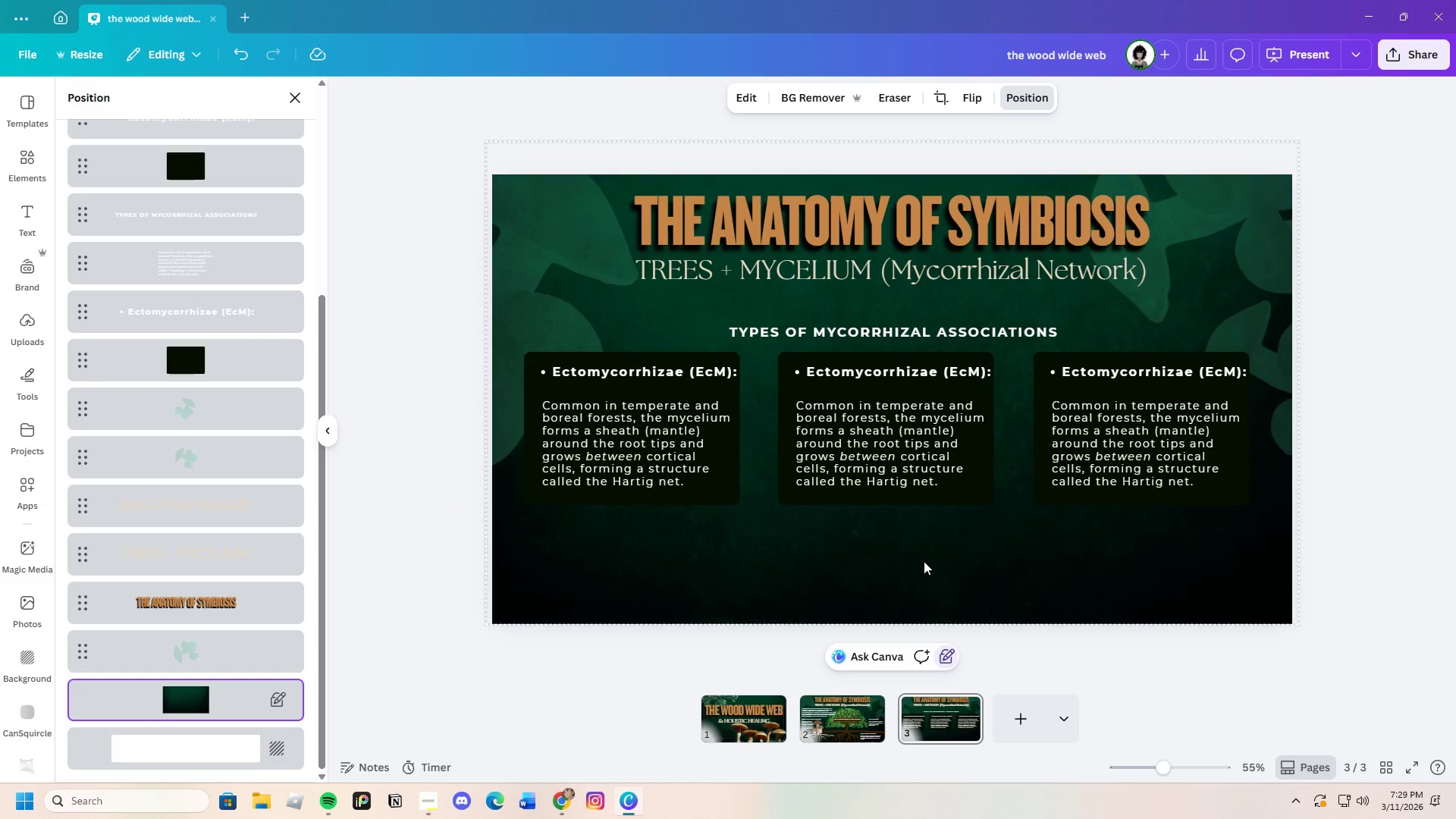 
left_click_drag(start_coordinate=[924, 561], to_coordinate=[871, 355])
 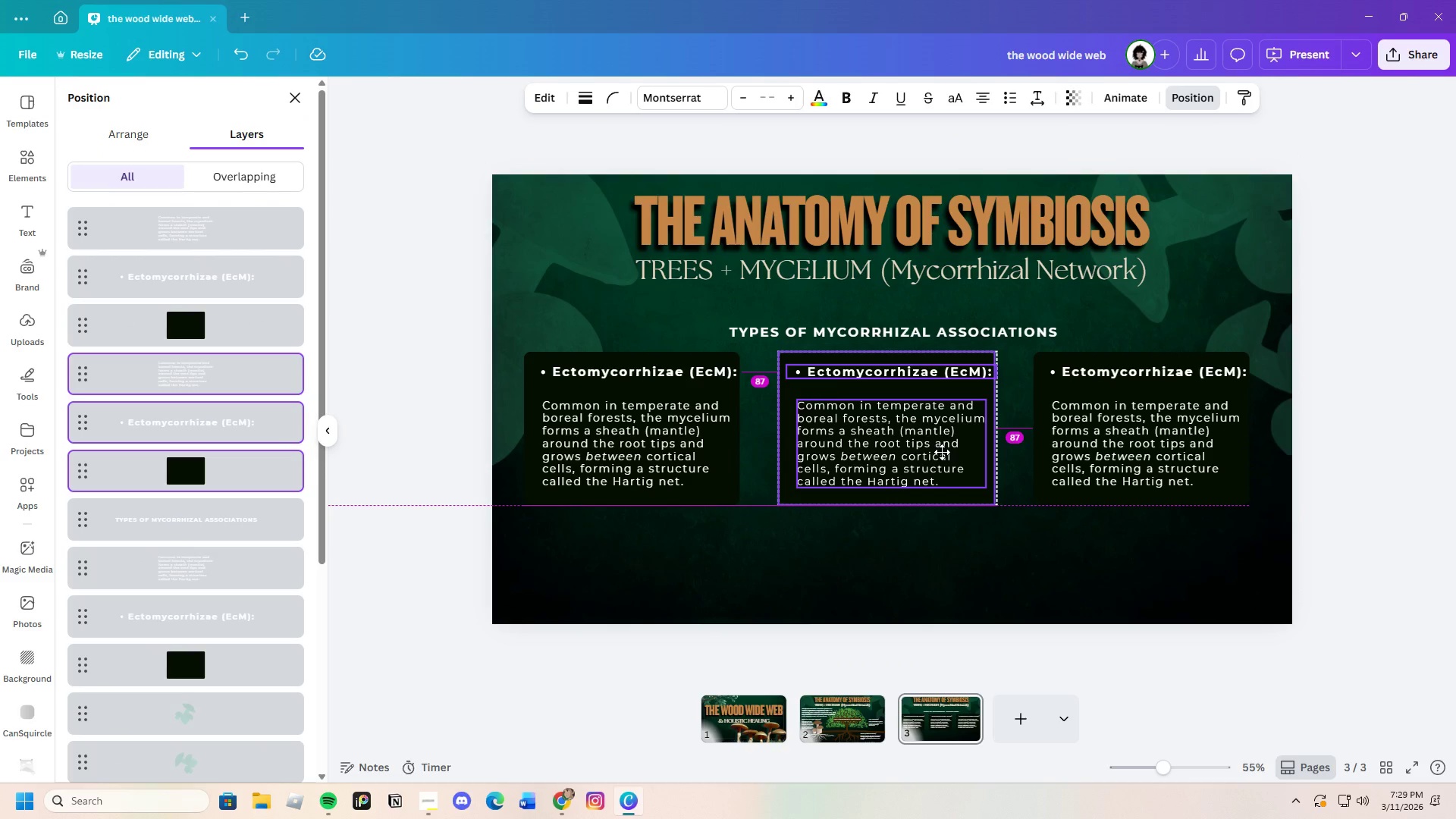 
left_click([1037, 525])
 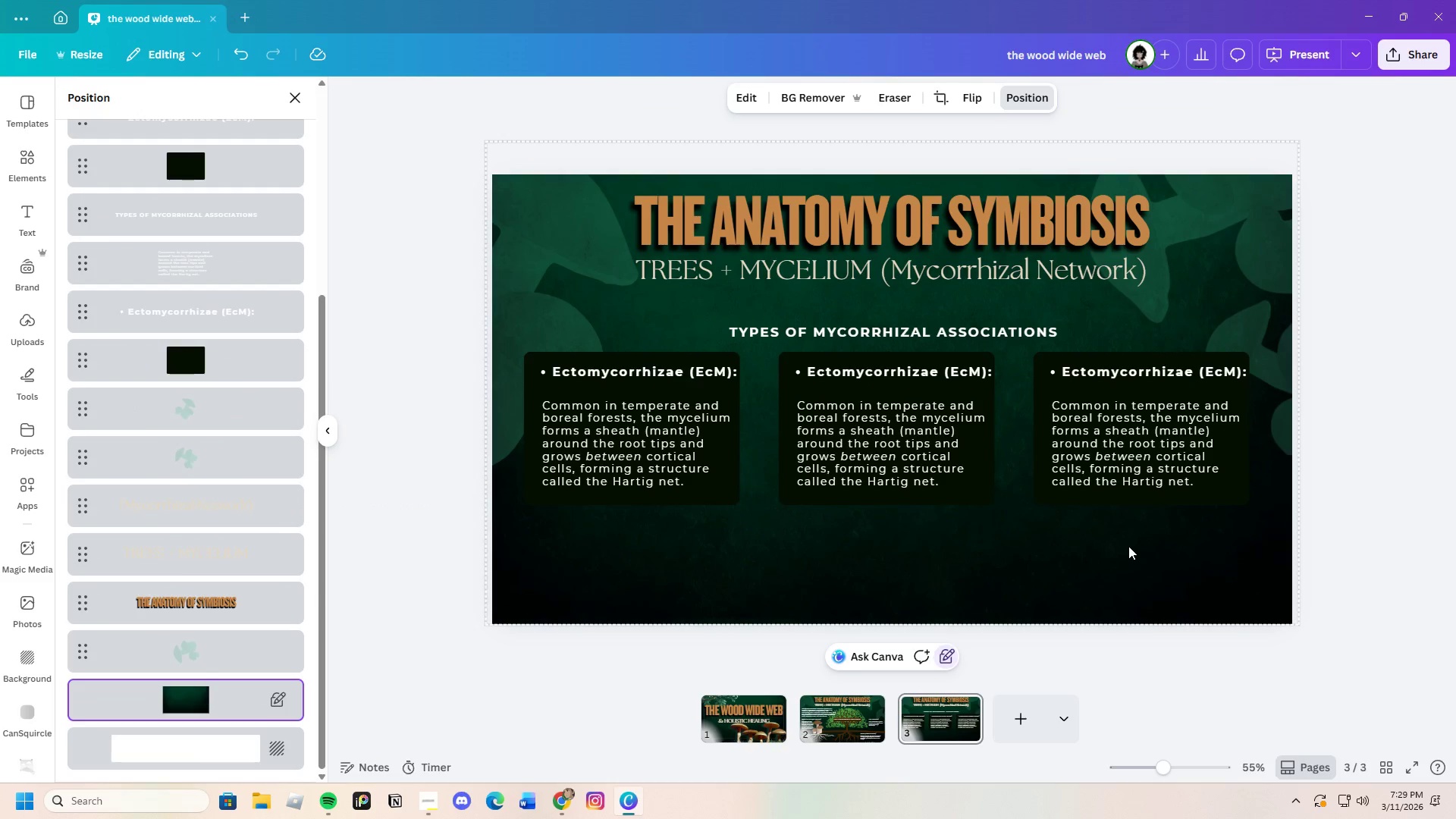 
left_click_drag(start_coordinate=[1129, 546], to_coordinate=[1144, 337])
 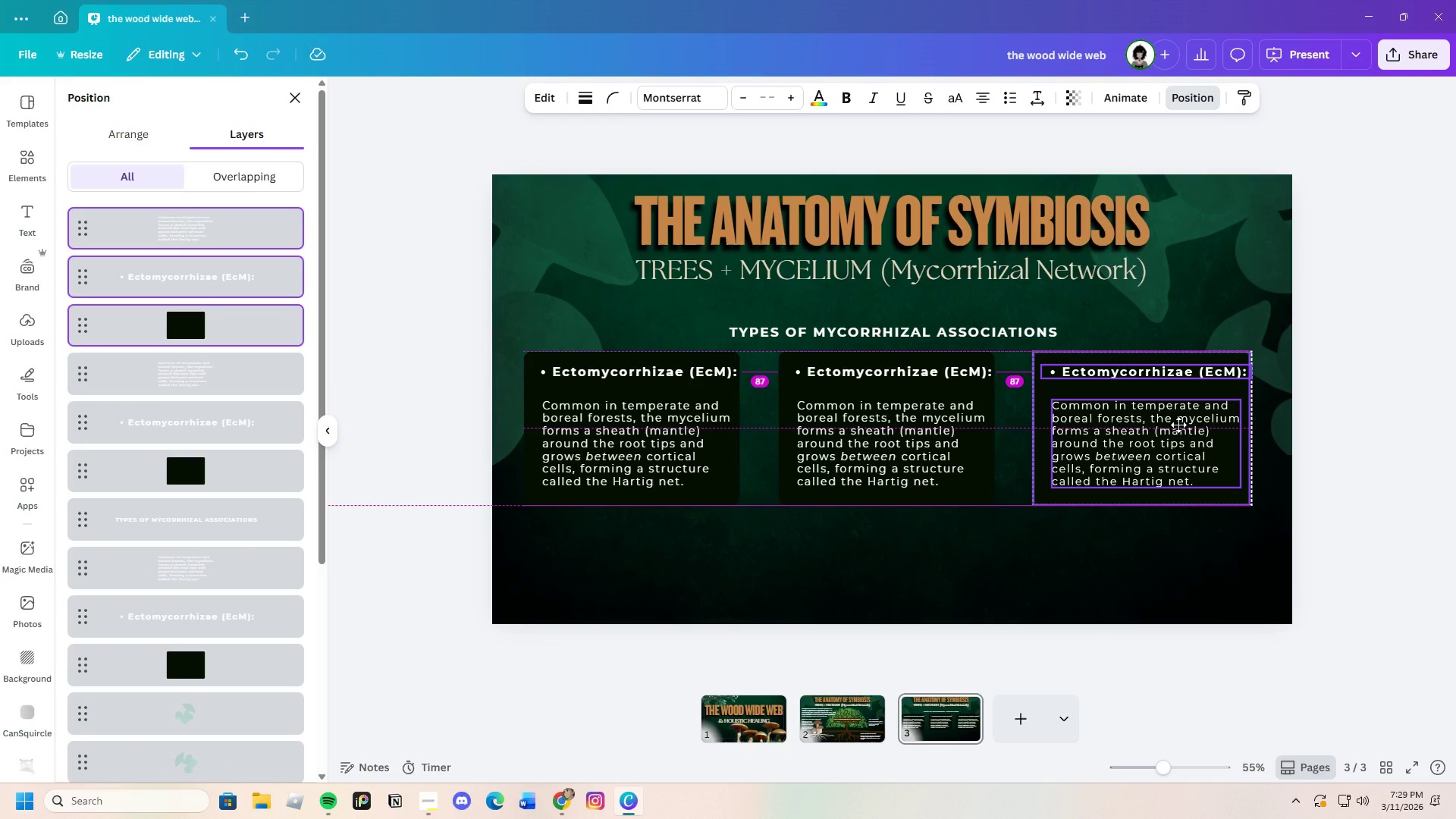 
left_click([1178, 425])
 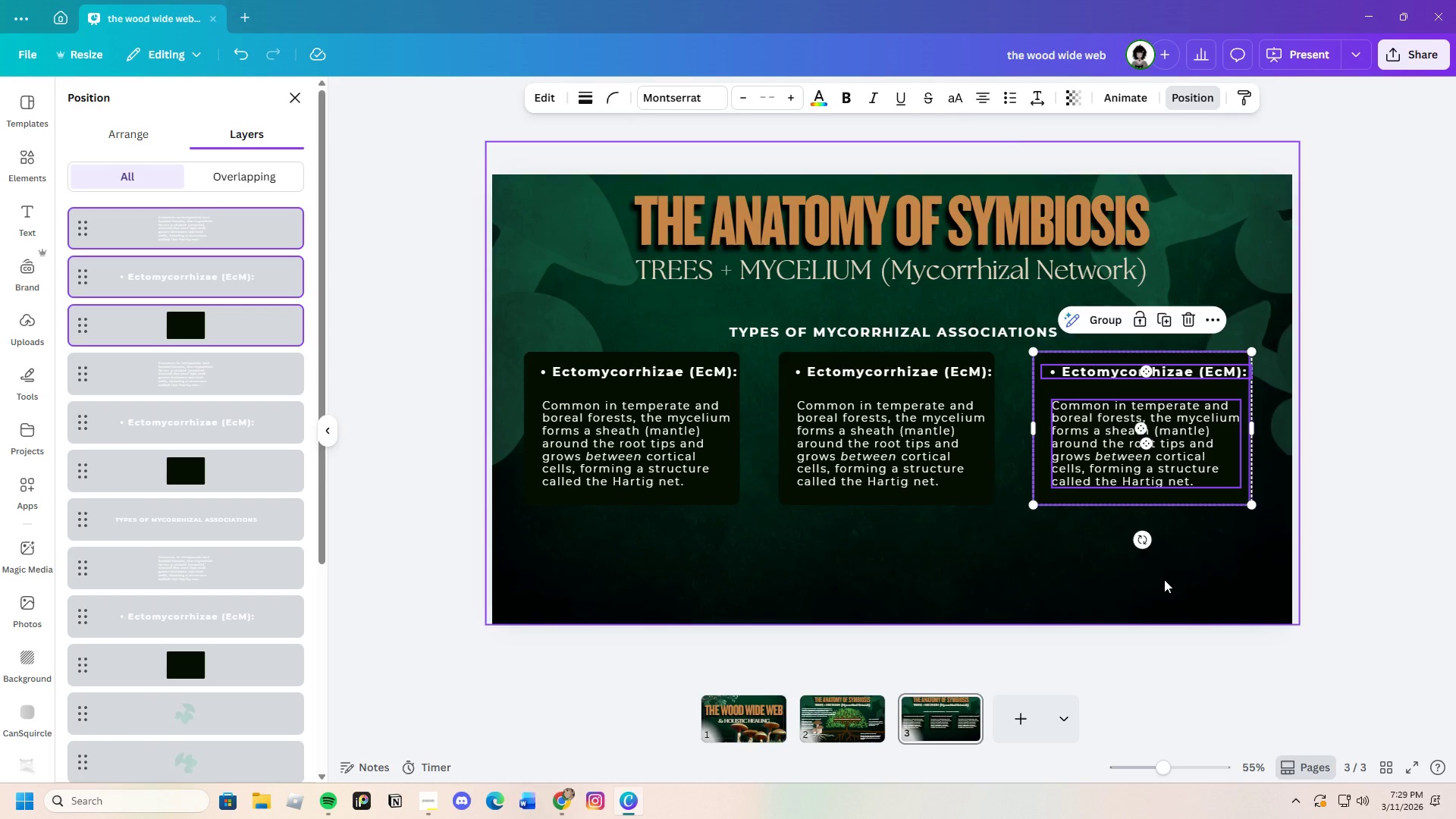 
left_click([1164, 579])
 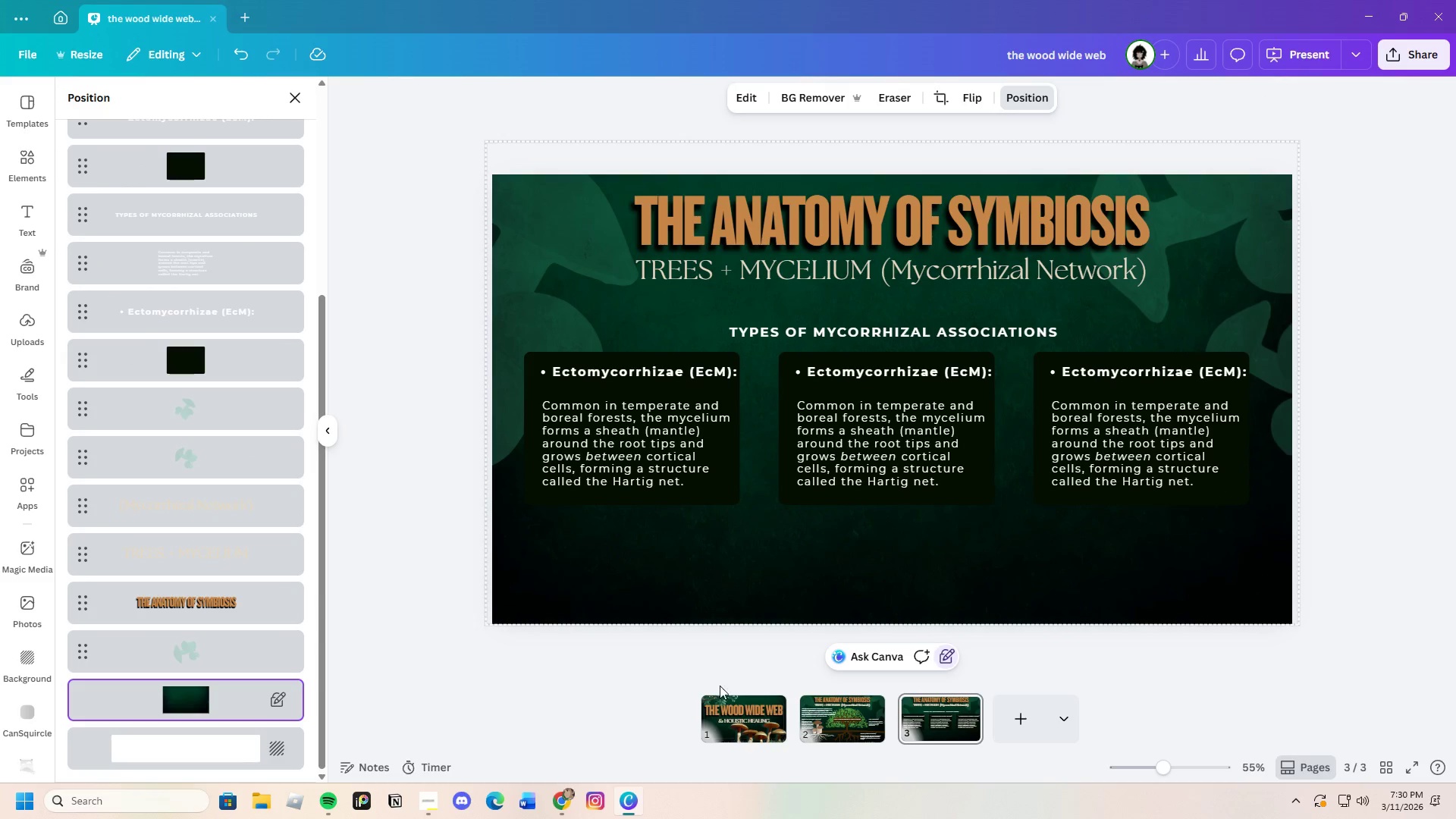 
left_click([573, 792])
 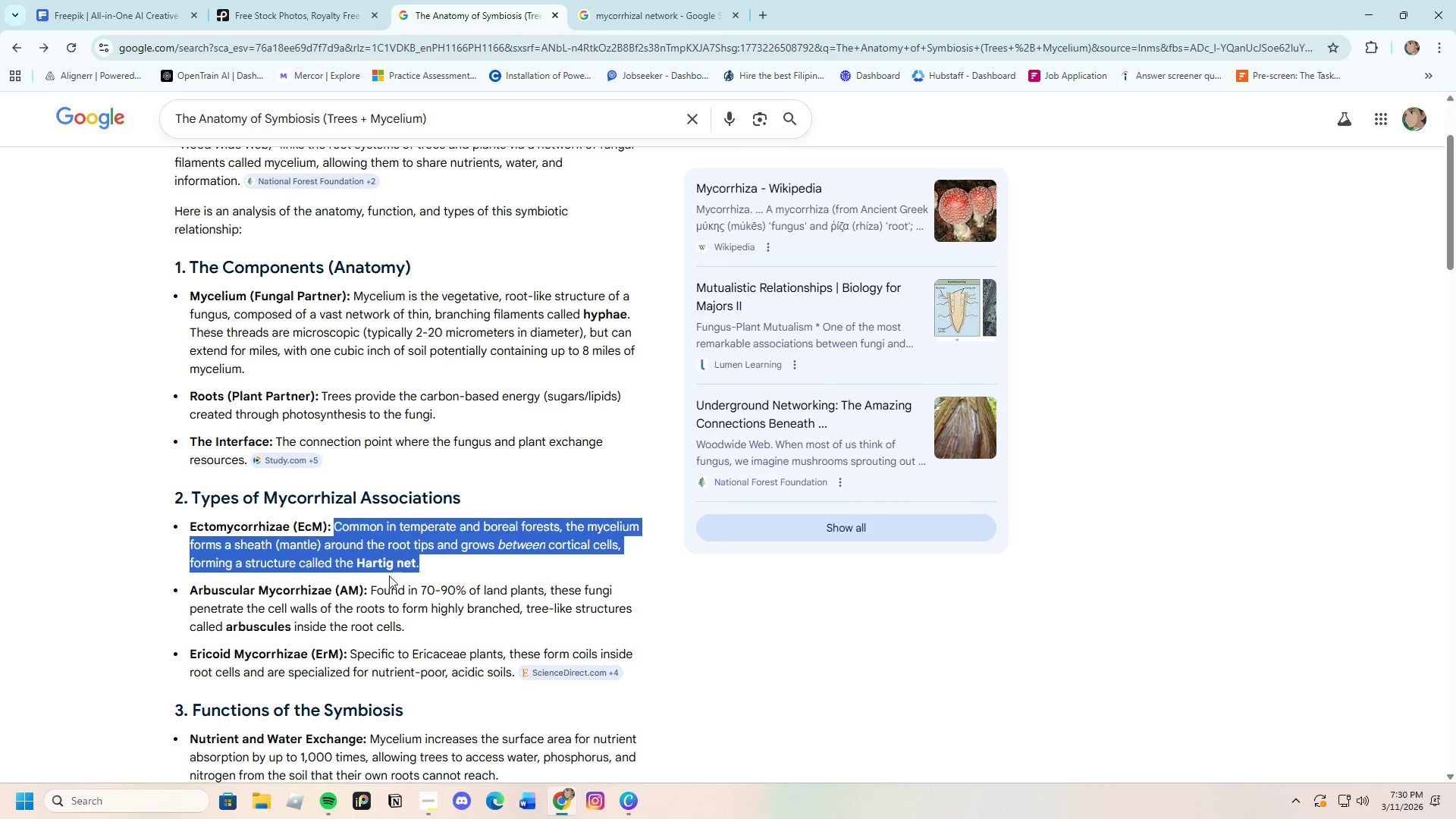 
left_click([367, 466])
 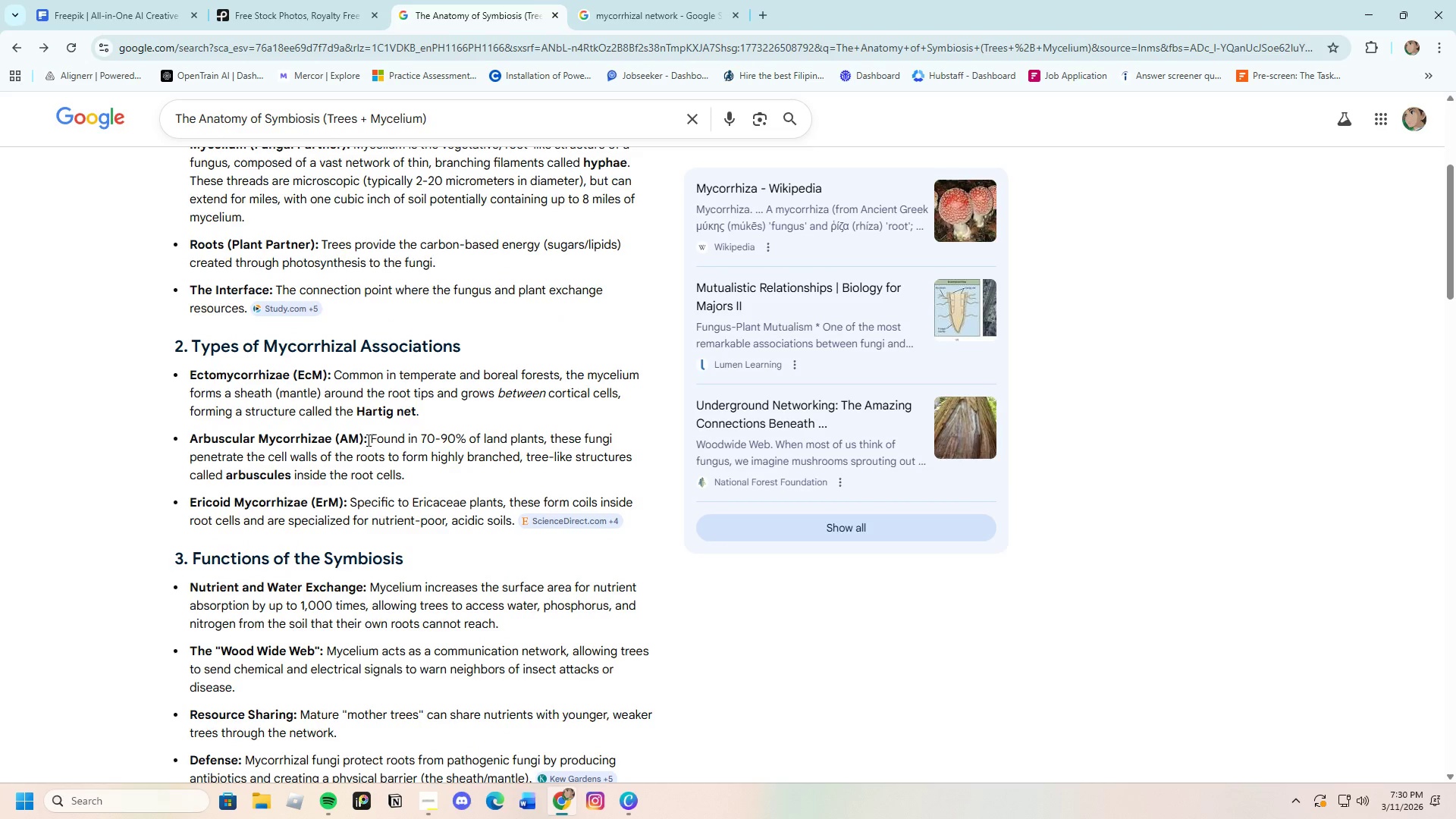 
scroll: coordinate [389, 580], scroll_direction: down, amount: 2.0
 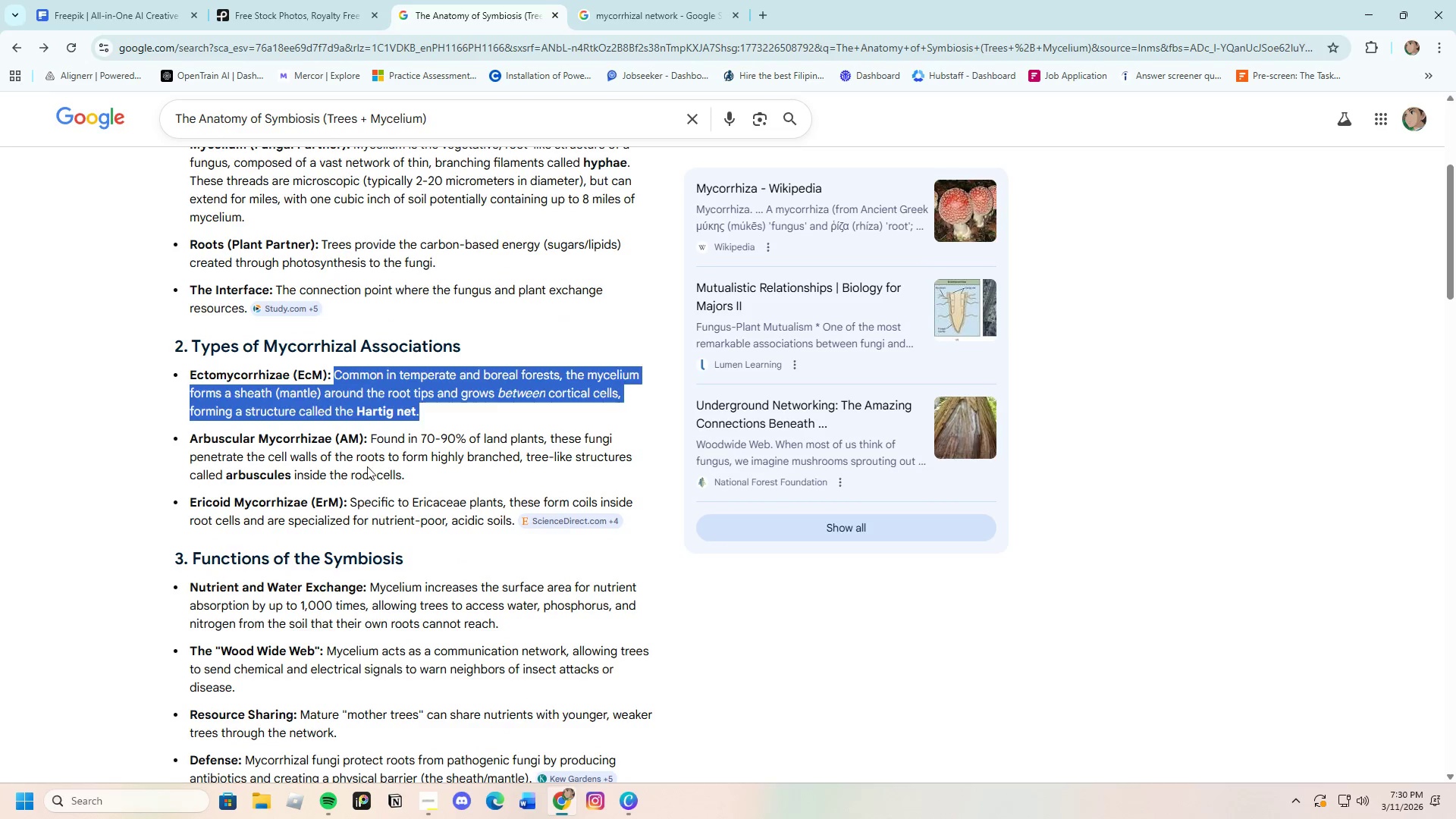 
left_click_drag(start_coordinate=[367, 440], to_coordinate=[181, 438])
 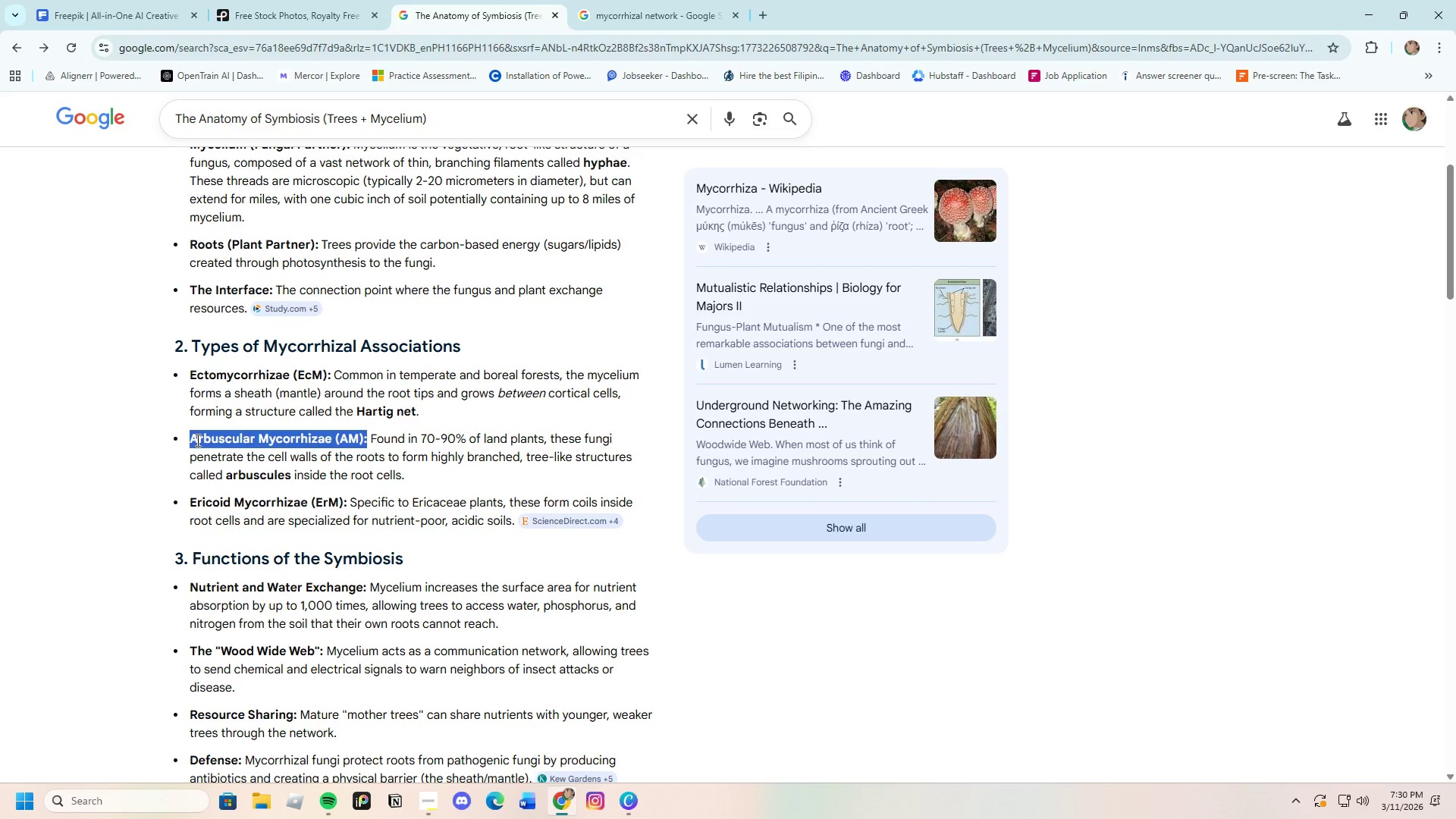 
right_click([196, 440])
 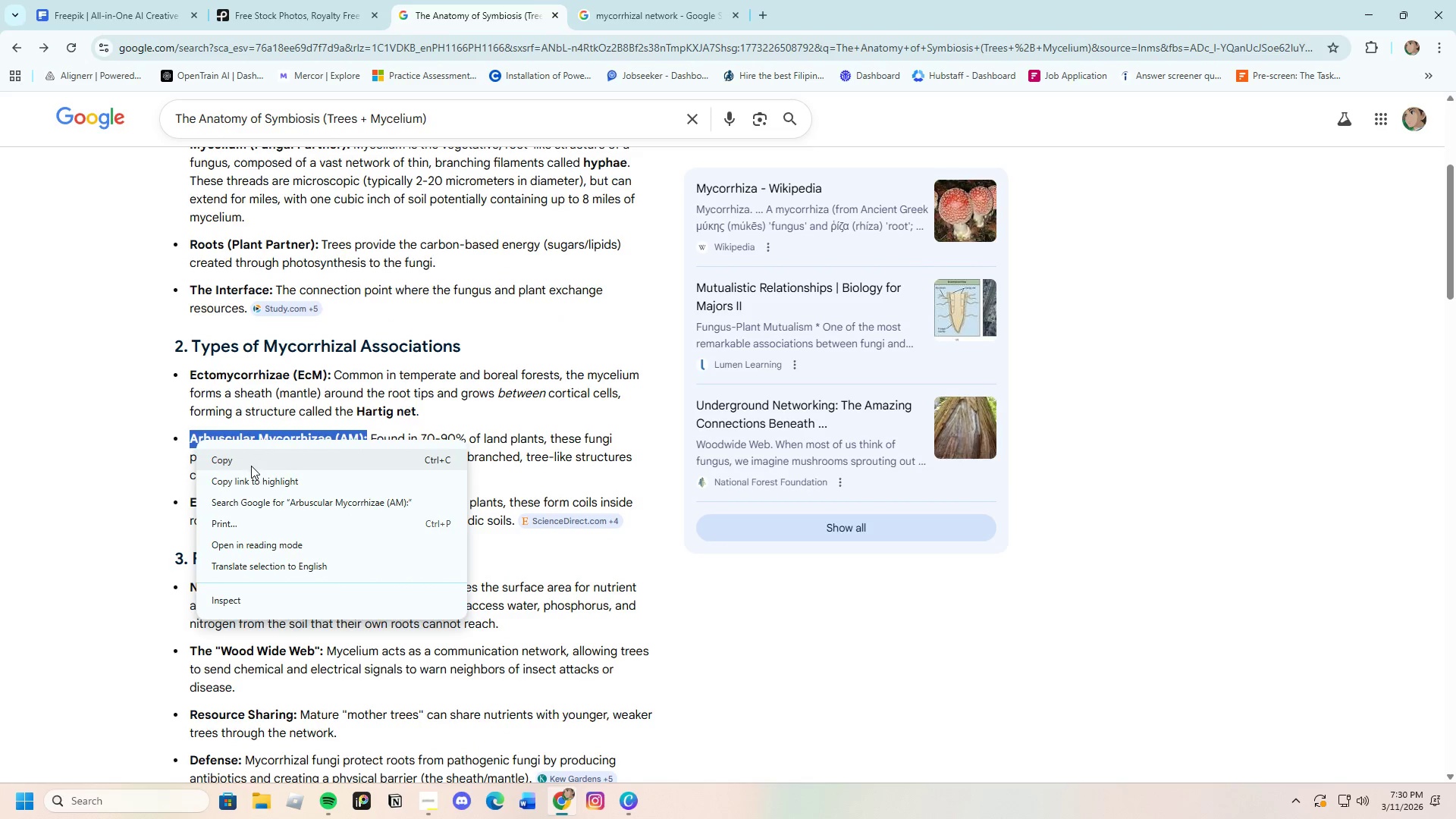 
left_click([251, 466])
 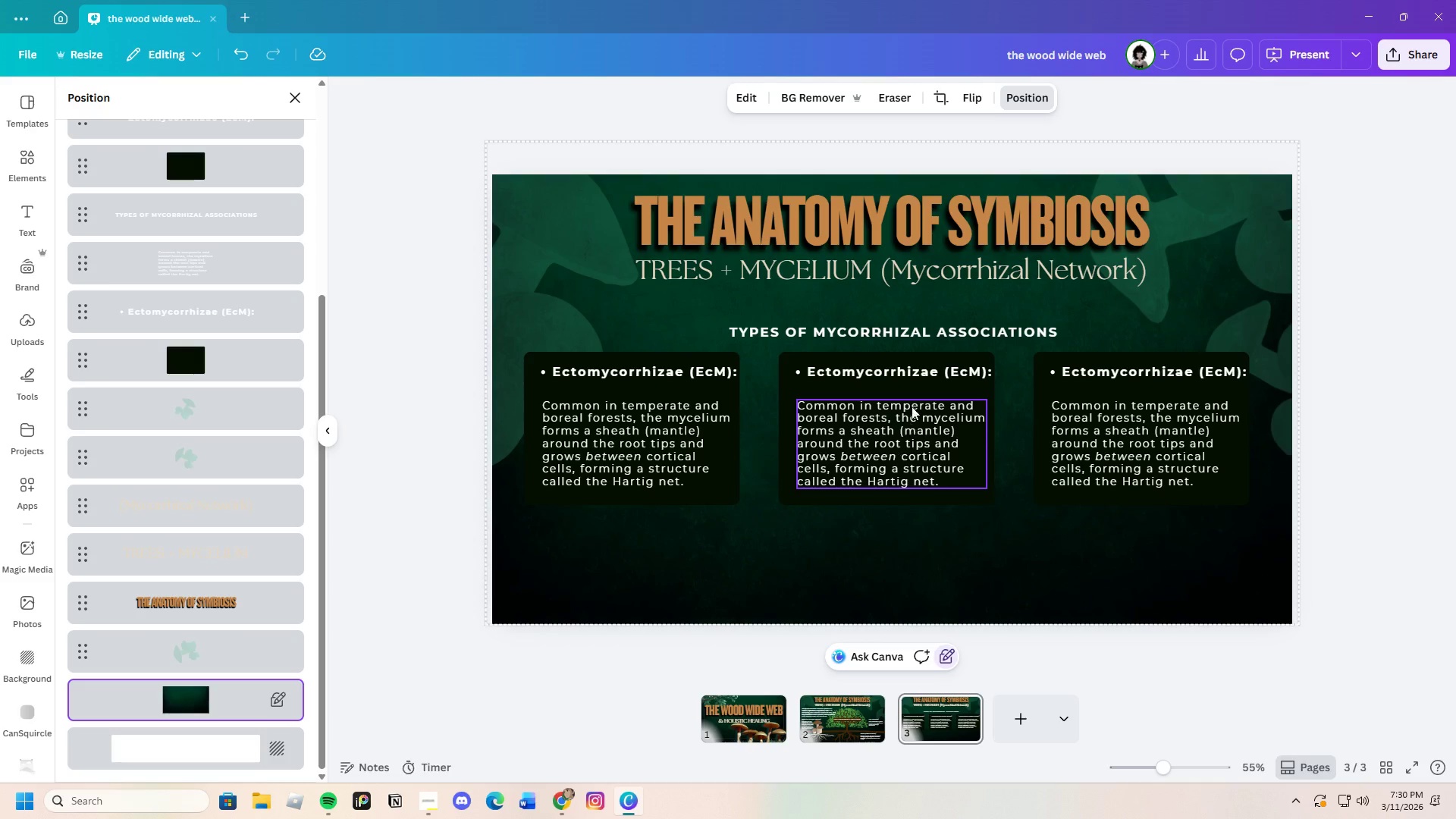 
double_click([908, 370])
 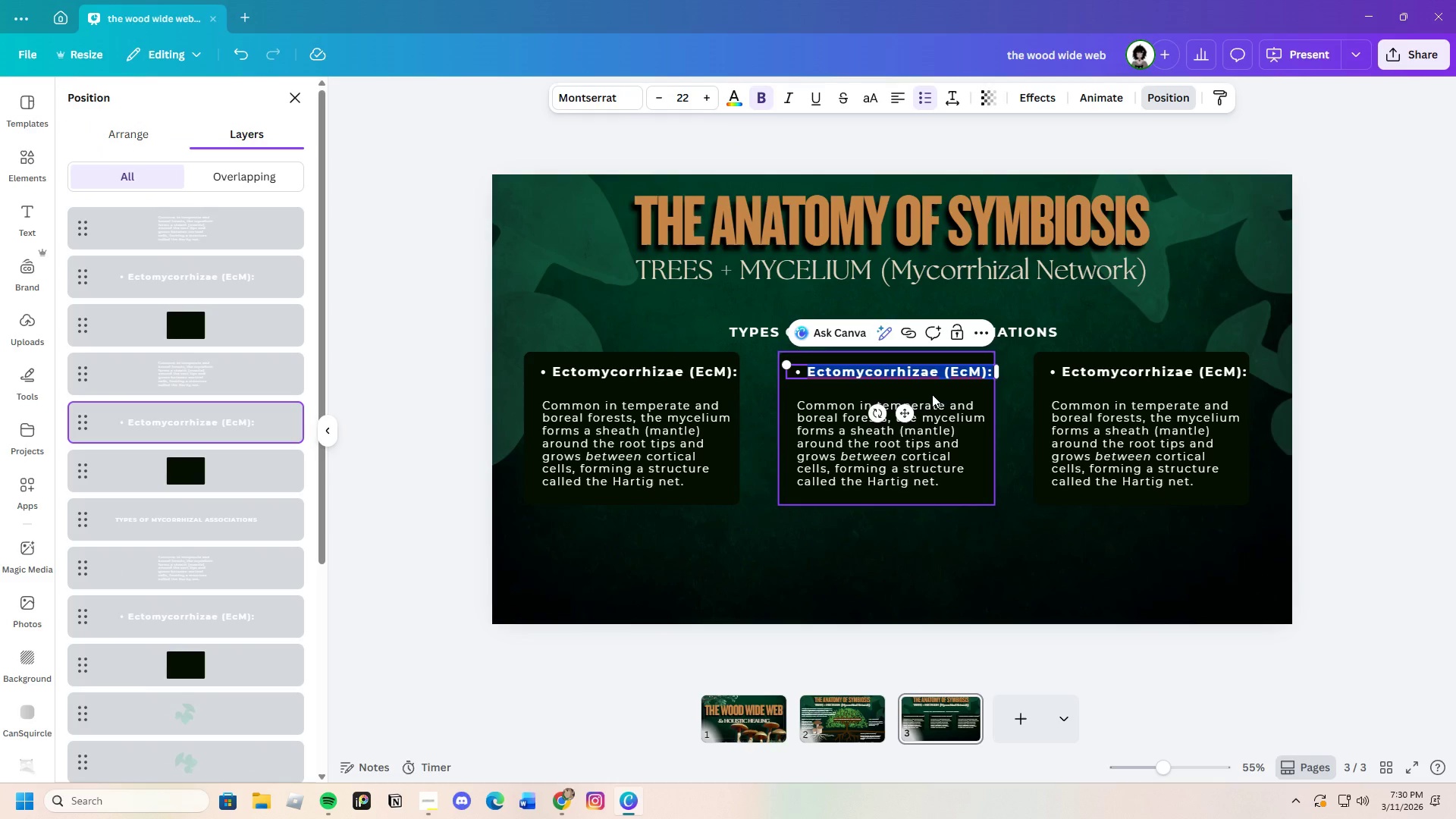 
key(Backspace)
 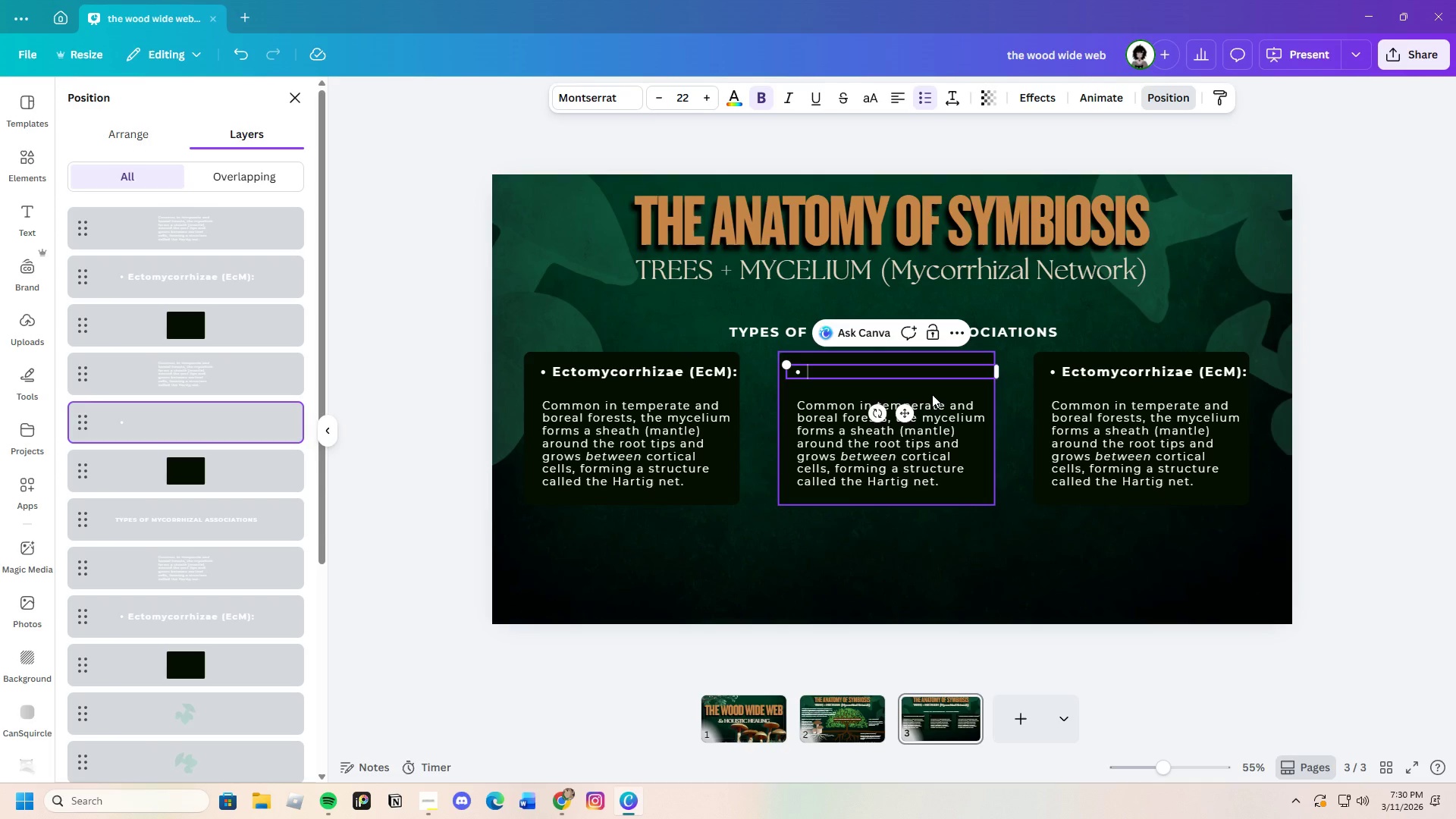 
key(Control+V)
 